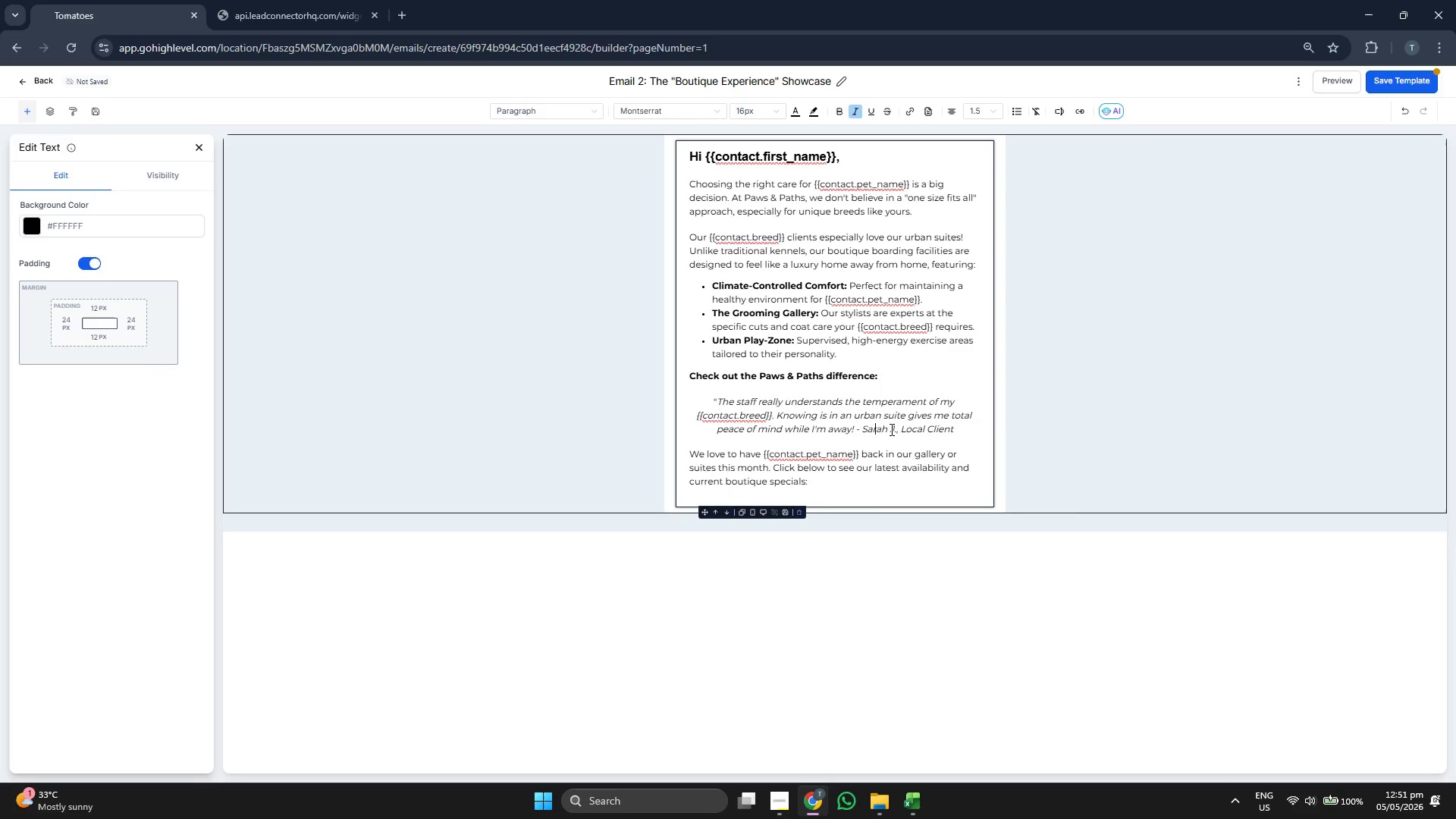 
key(ArrowLeft)
 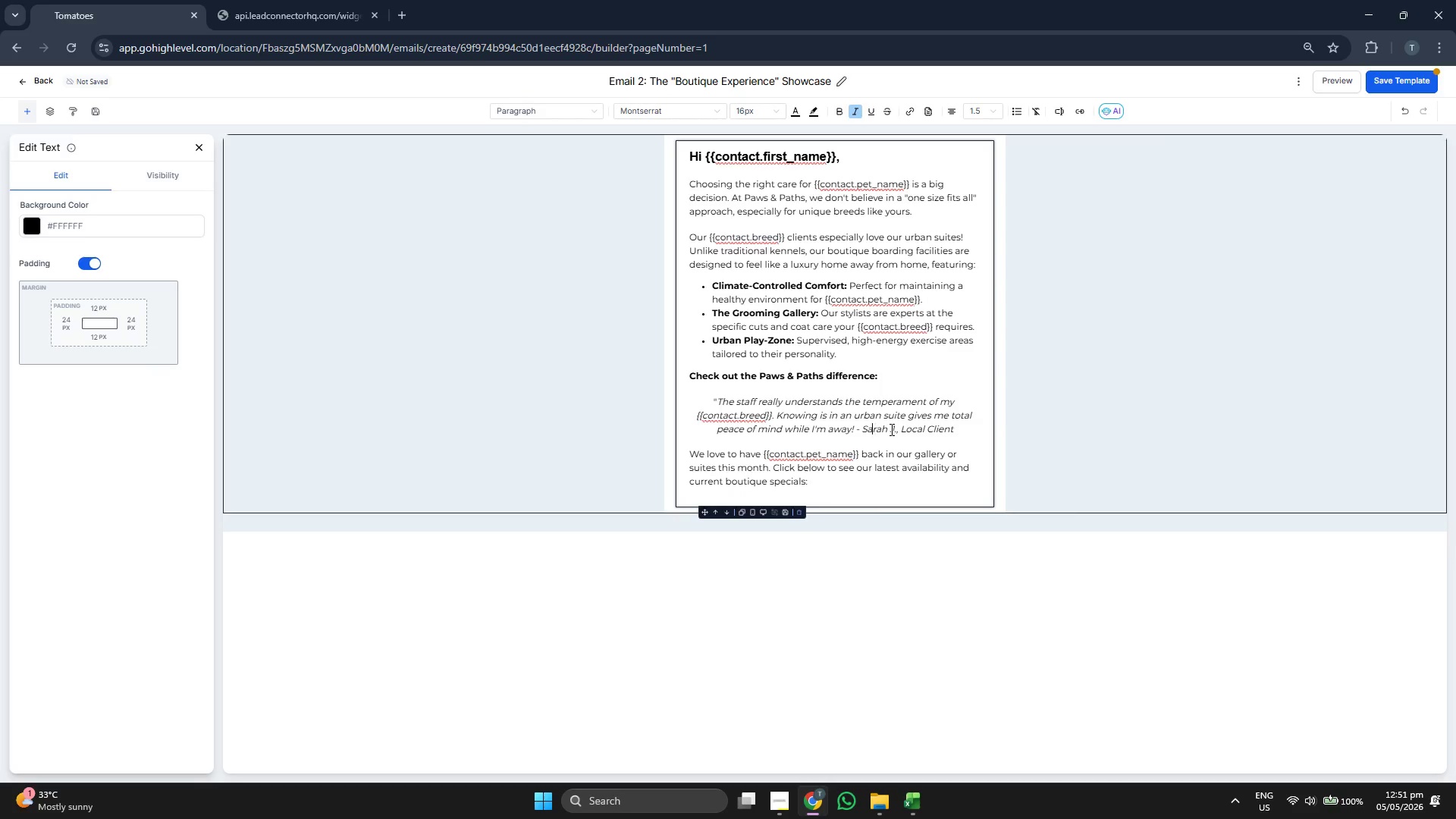 
key(ArrowLeft)
 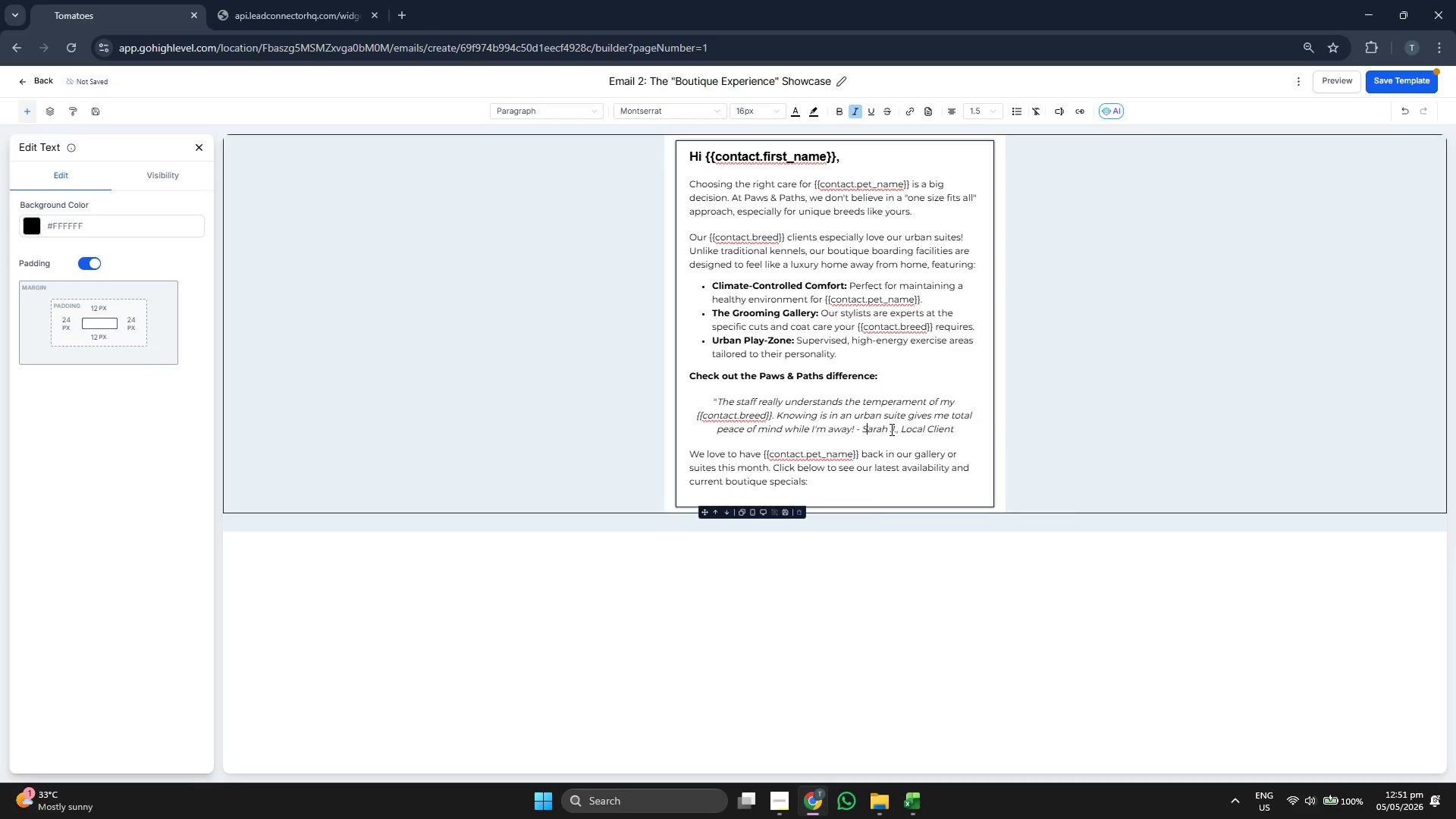 
key(ArrowLeft)
 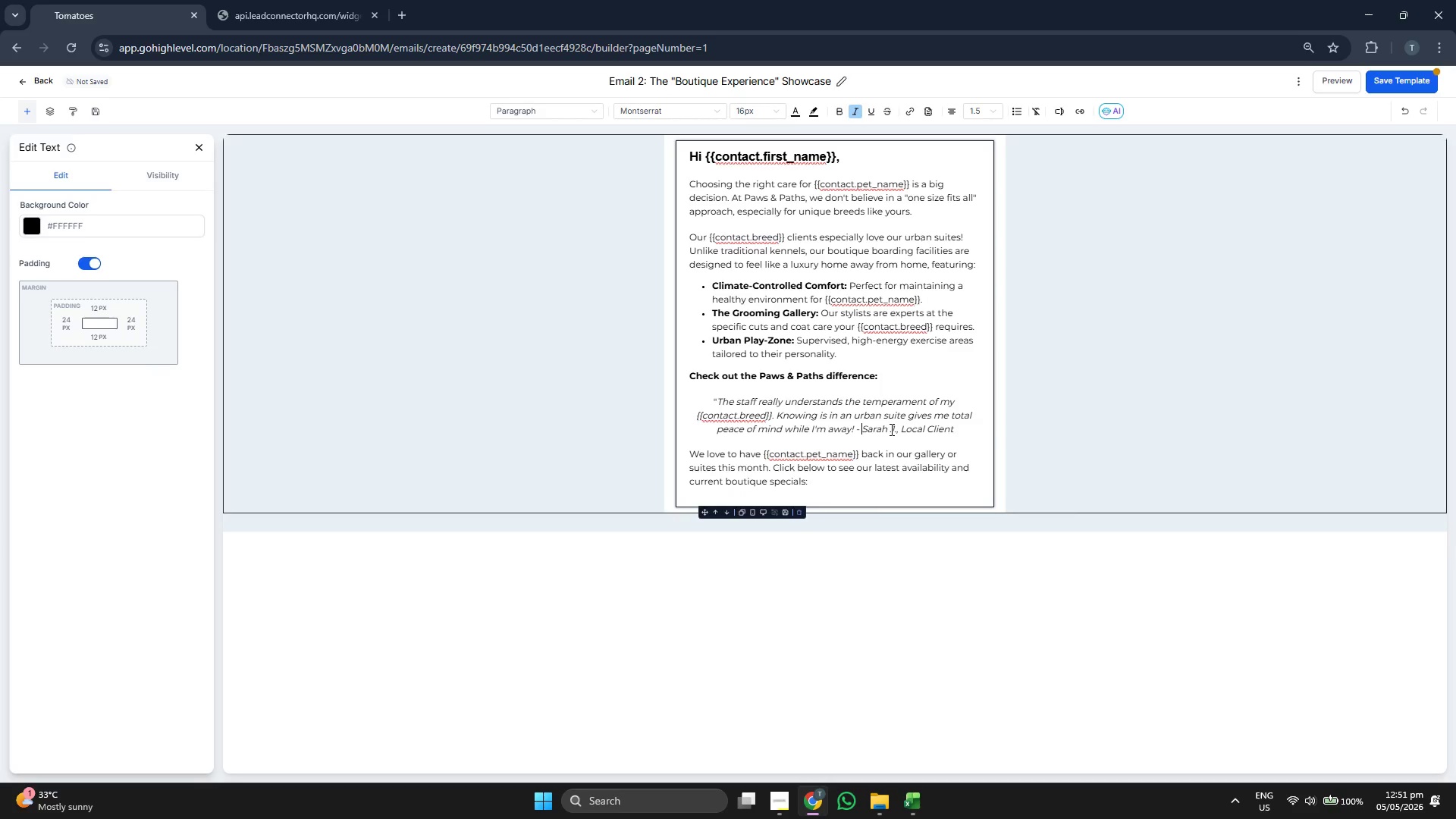 
key(ArrowLeft)
 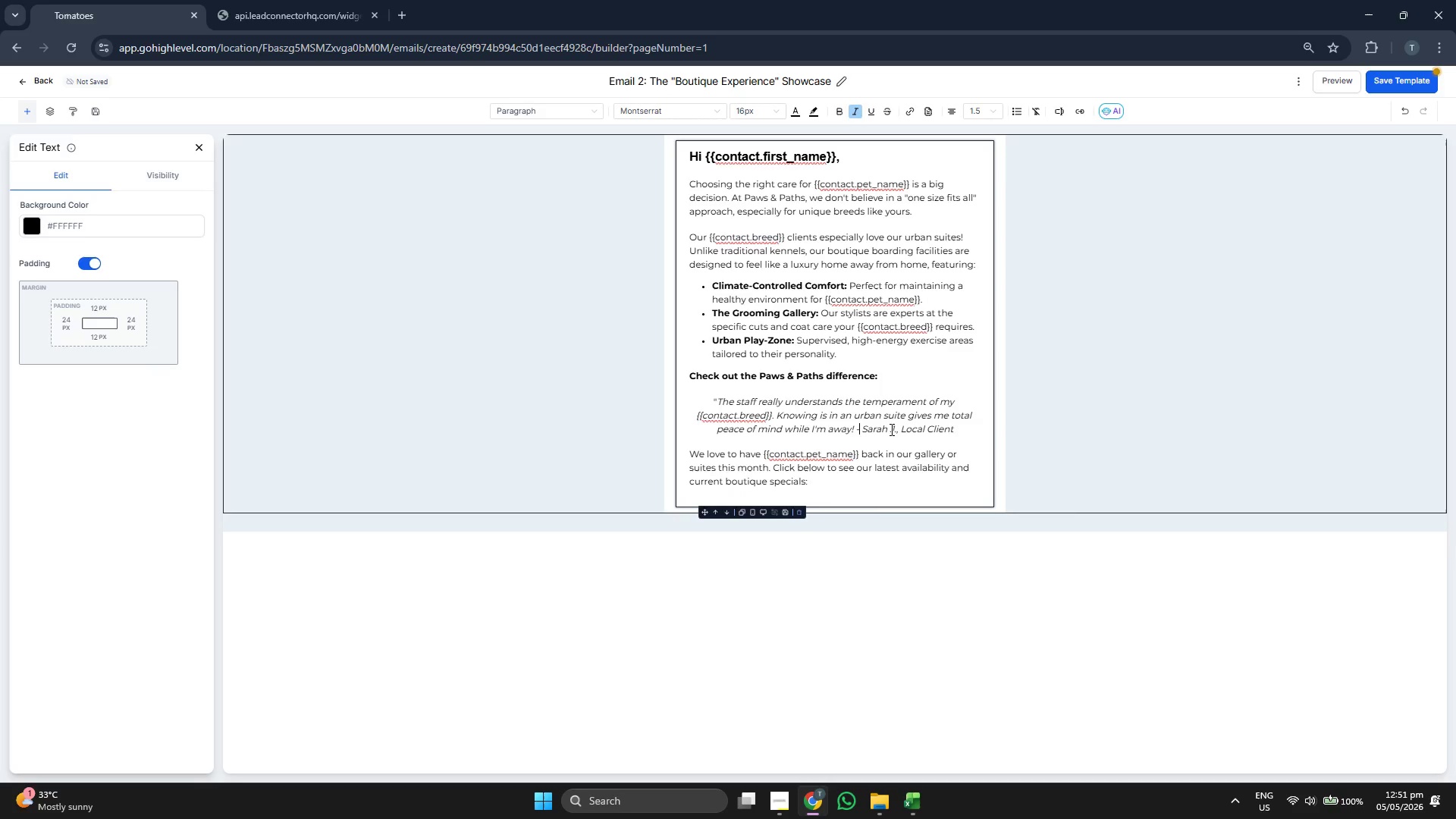 
key(ArrowLeft)
 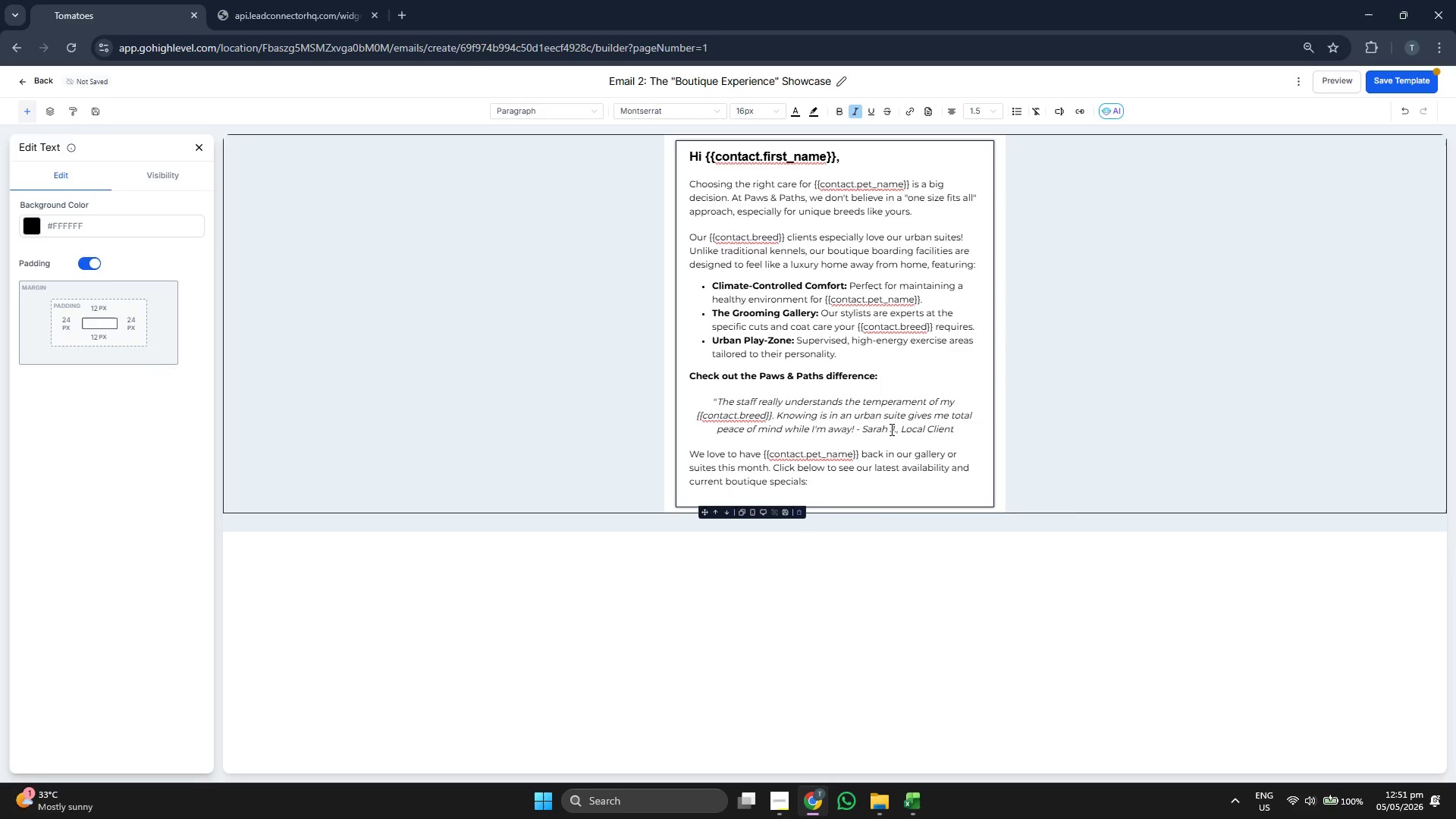 
key(Shift+ShiftRight)
 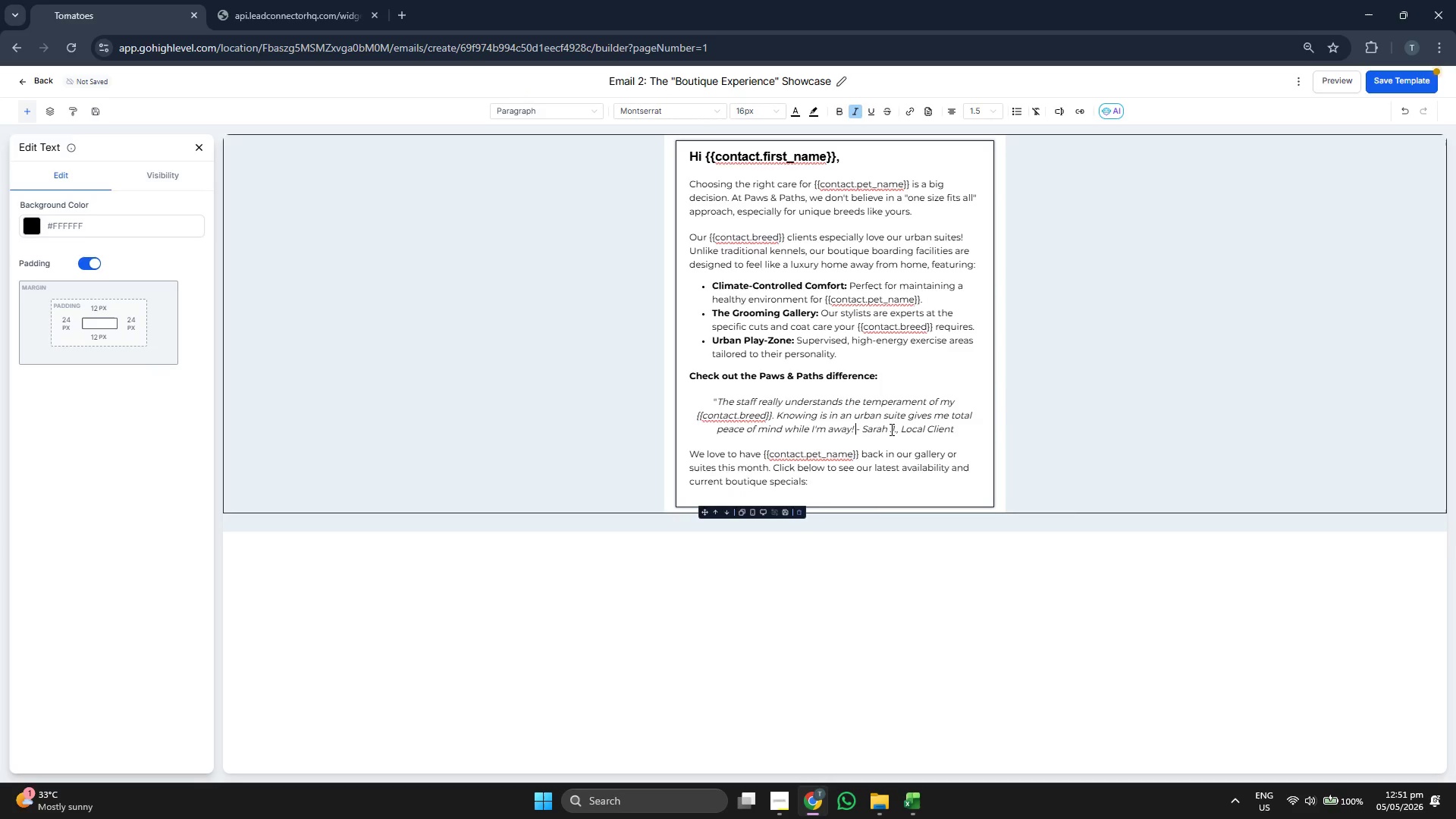 
key(Shift+Quote)
 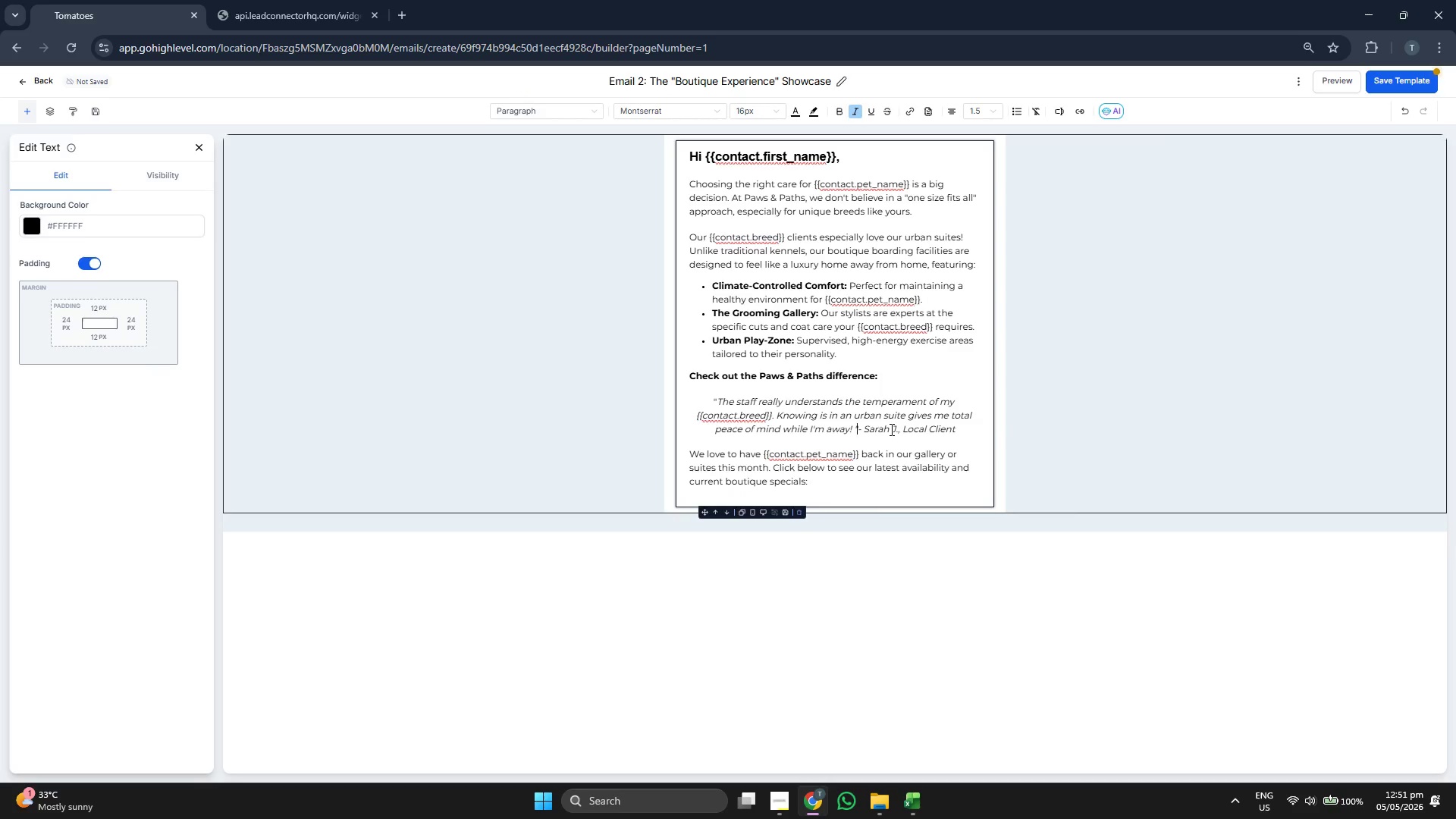 
key(Backspace)
 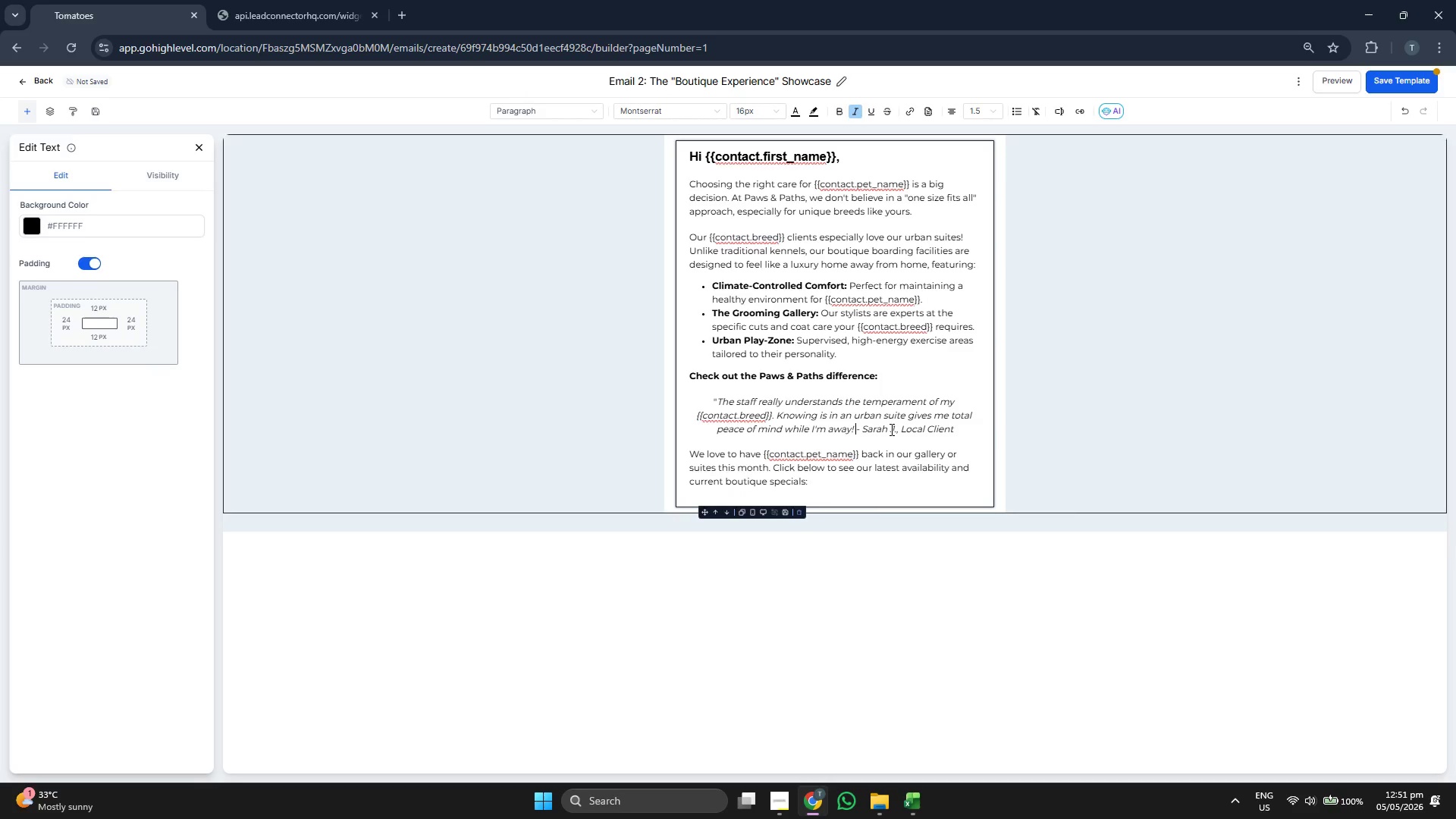 
key(ArrowLeft)
 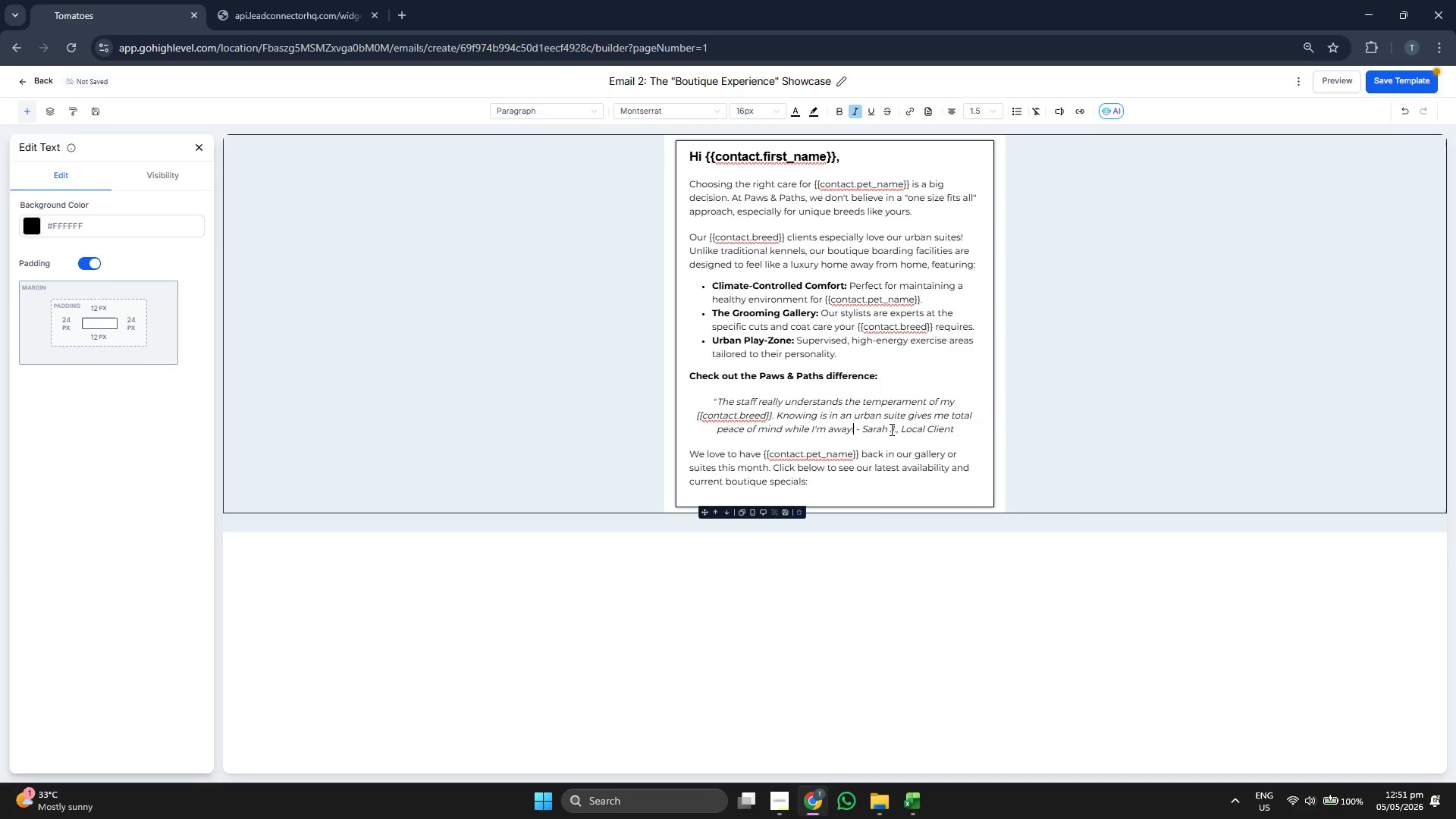 
key(ArrowRight)
 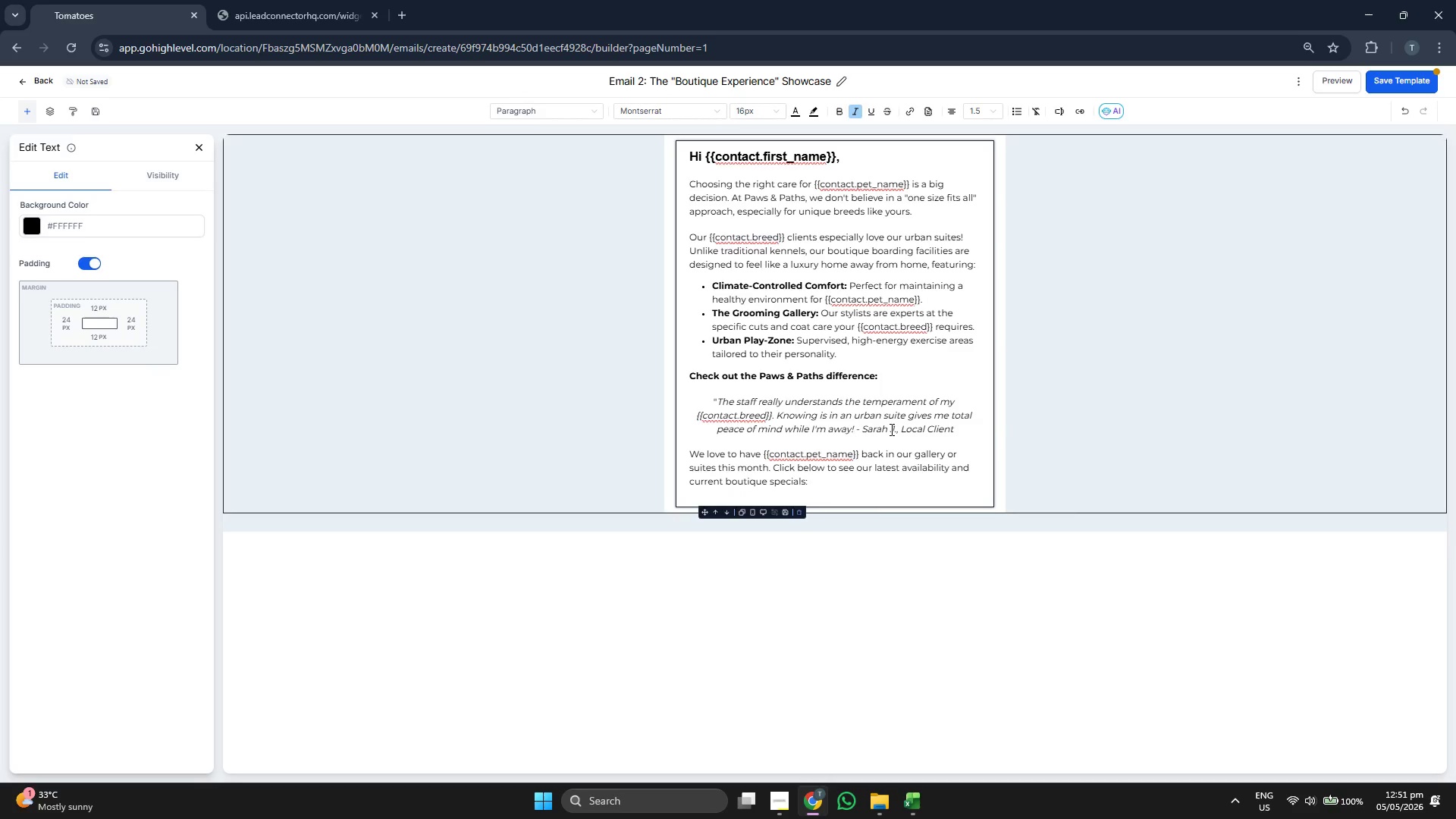 
key(ArrowLeft)
 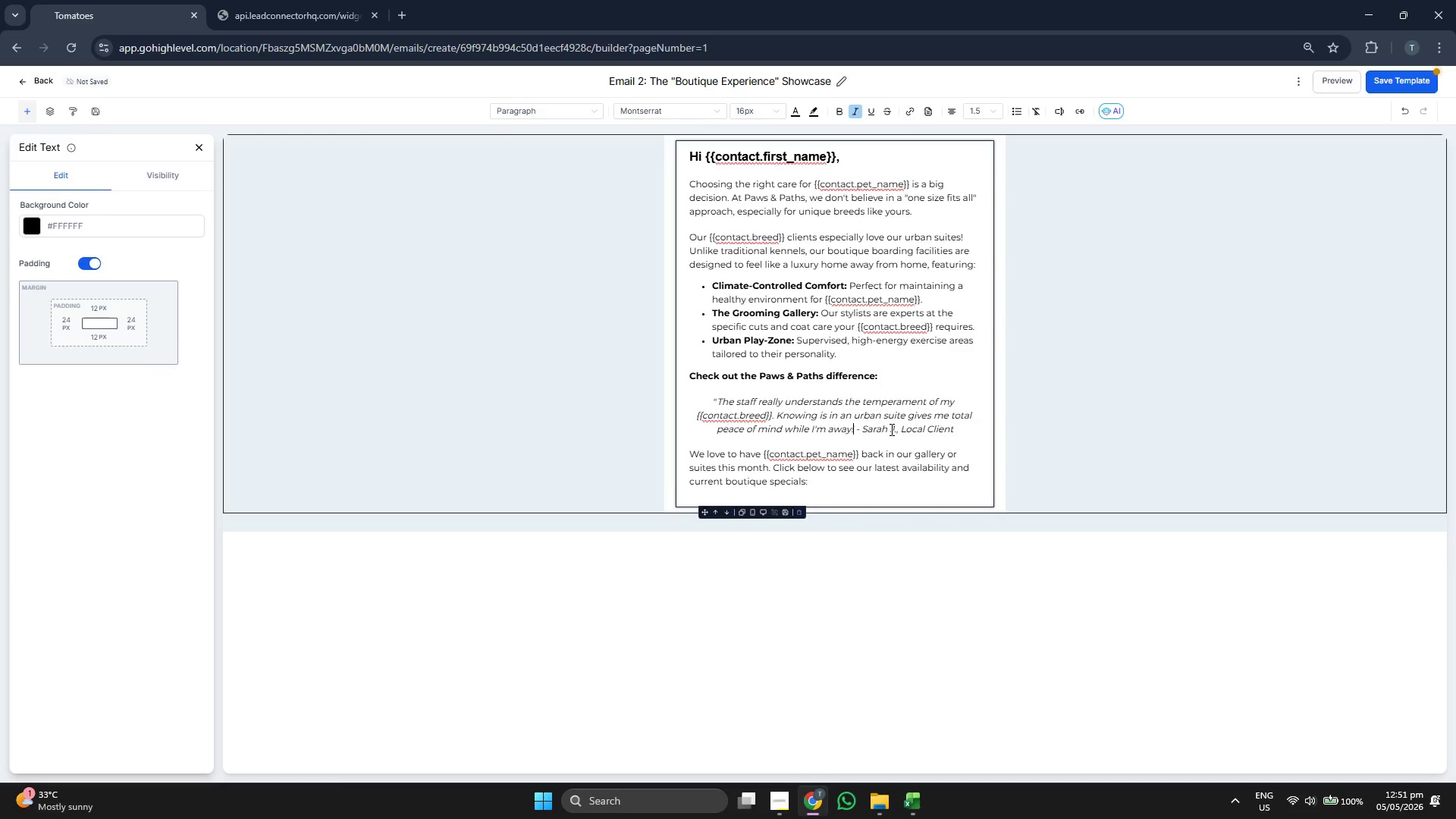 
key(ArrowRight)
 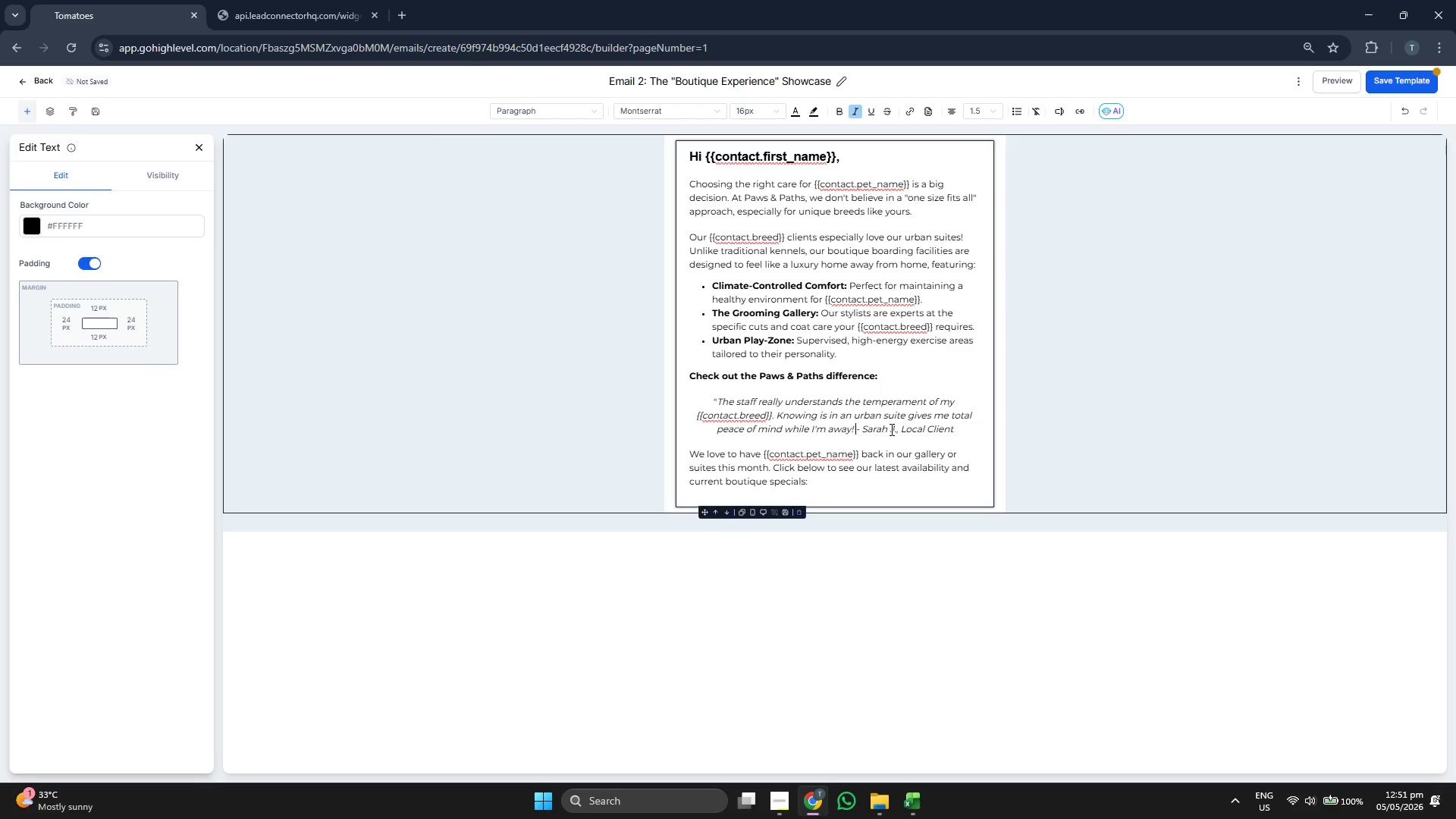 
key(Shift+Quote)
 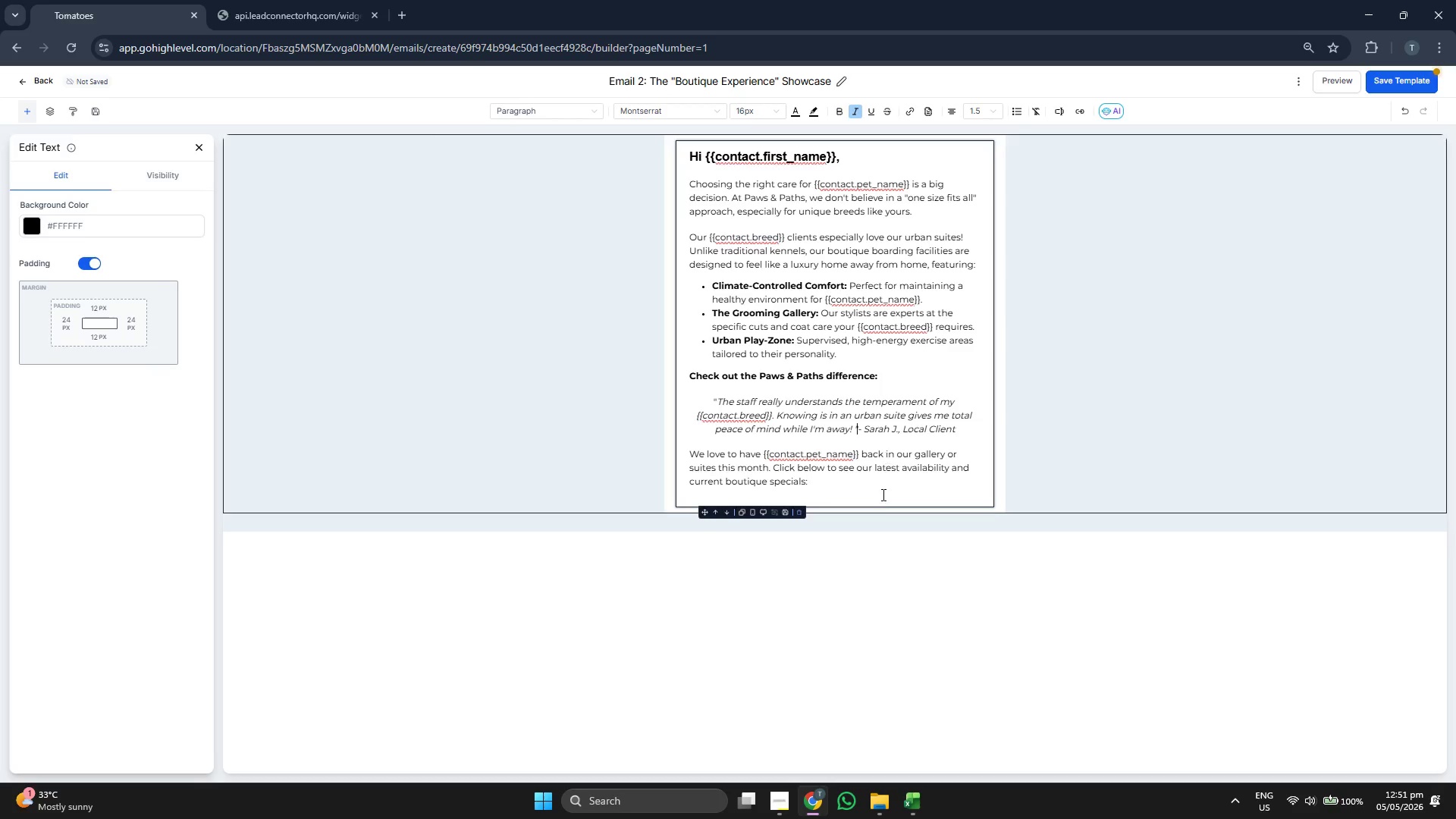 
left_click([877, 494])
 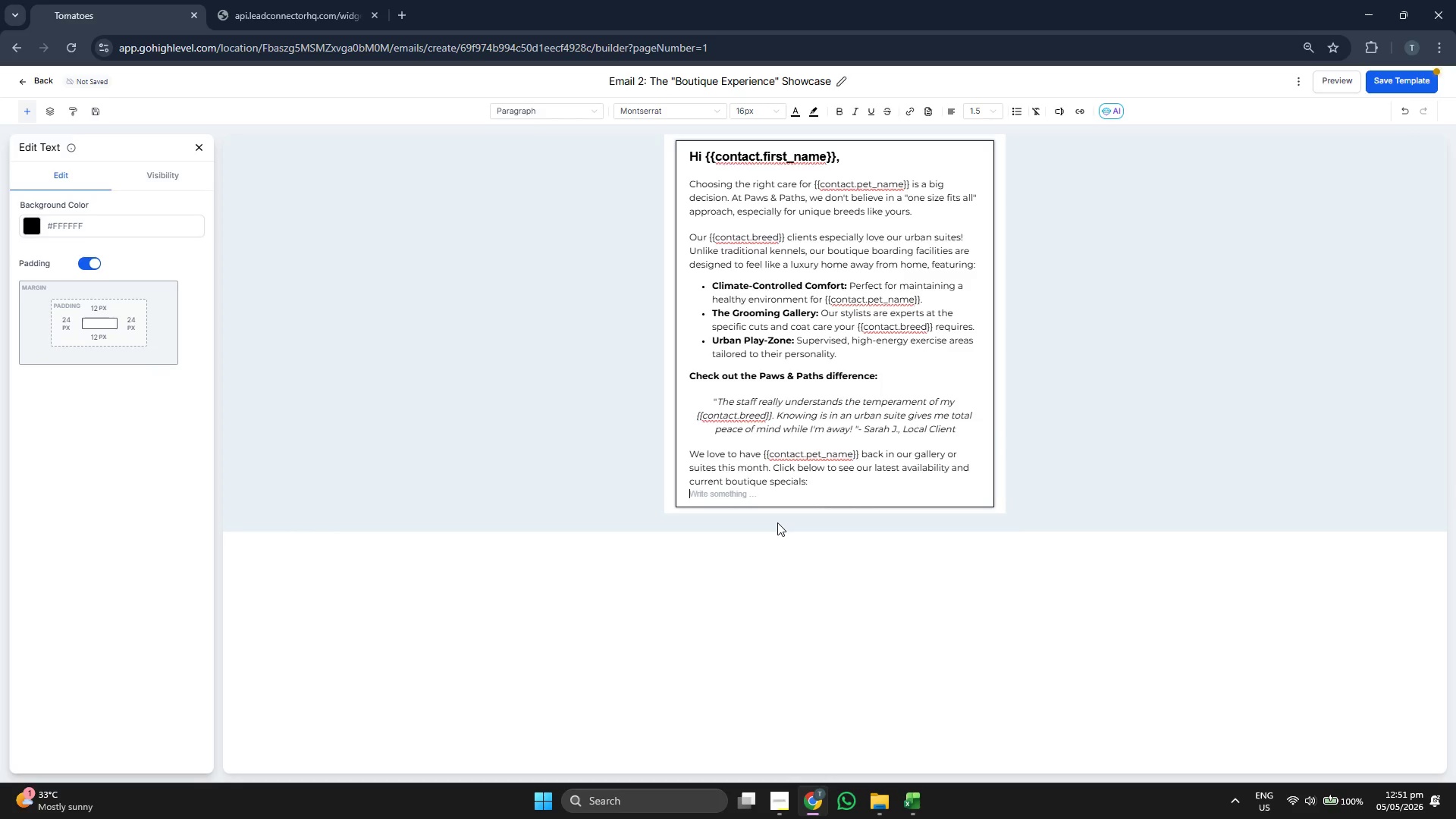 
key(Backspace)
 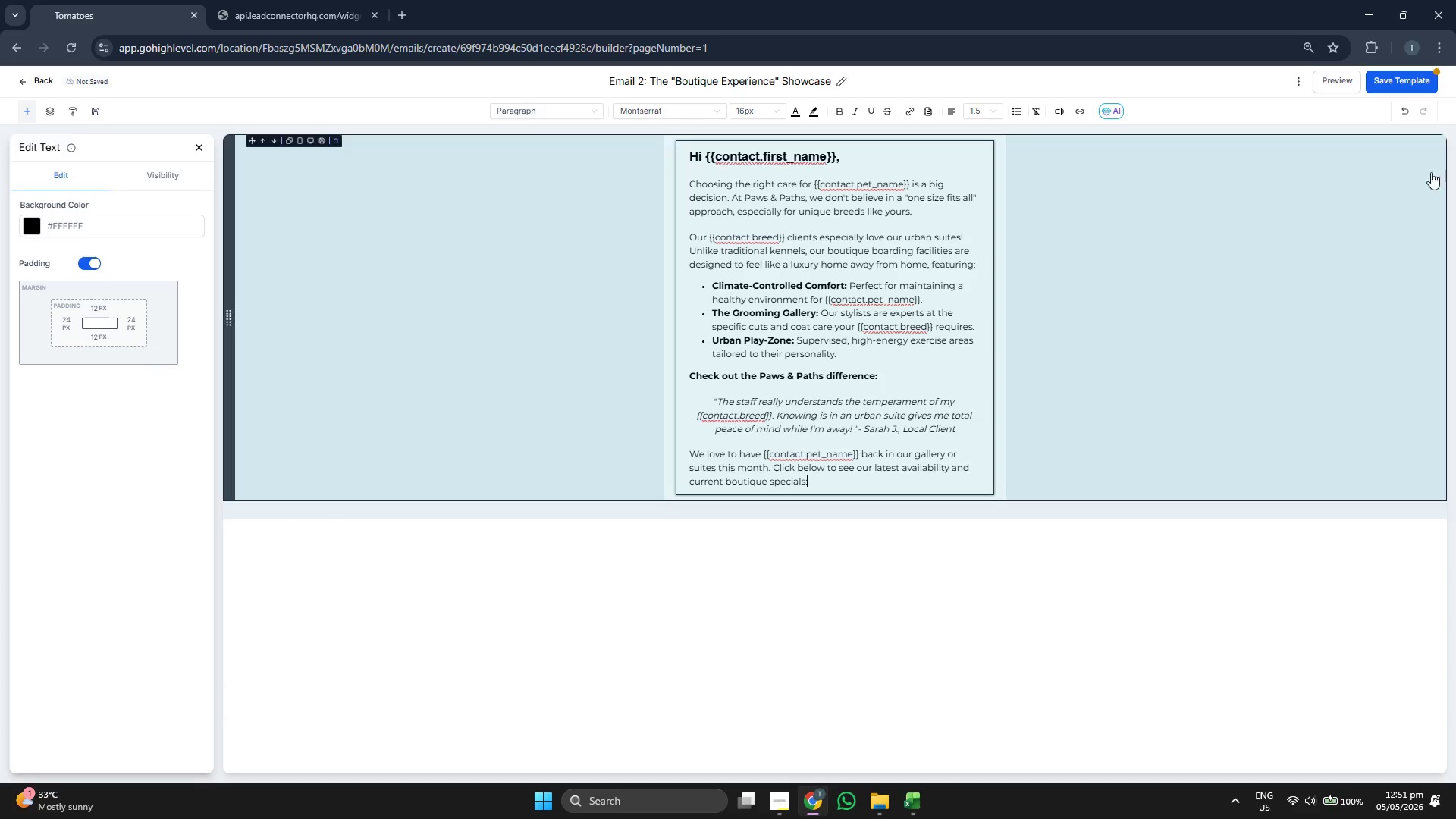 
left_click([1412, 90])
 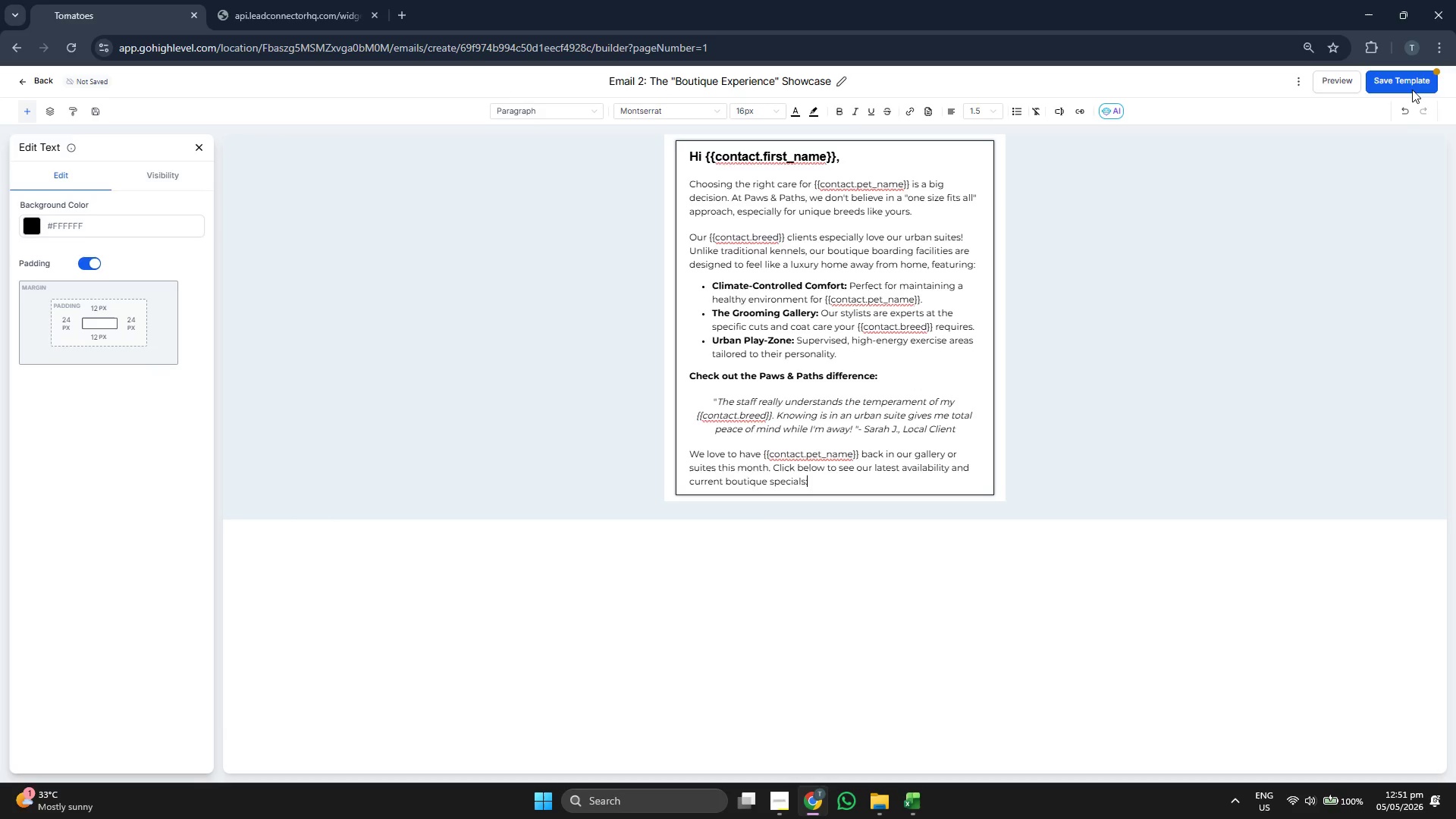 
left_click([1411, 87])
 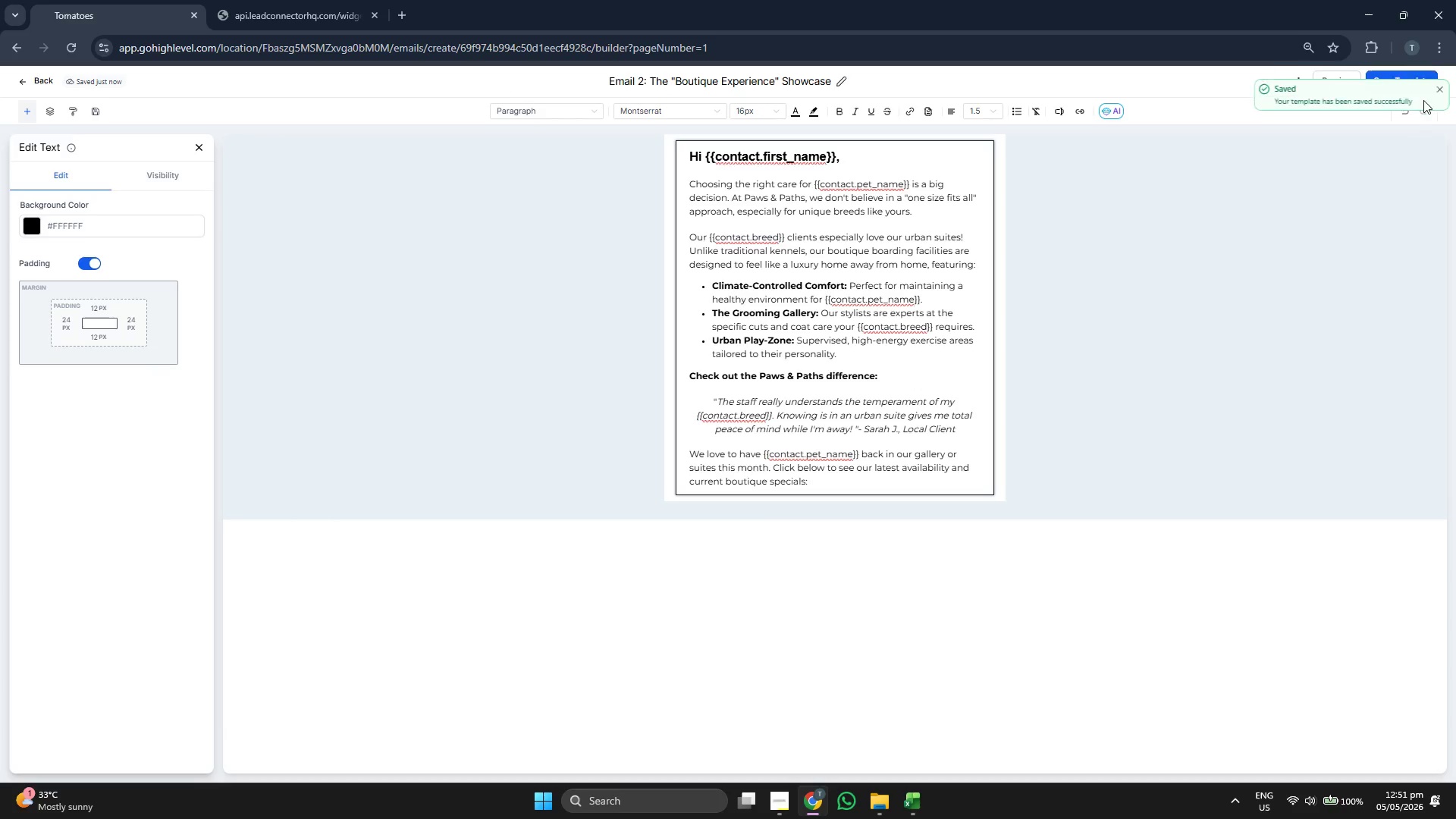 
left_click([1437, 86])
 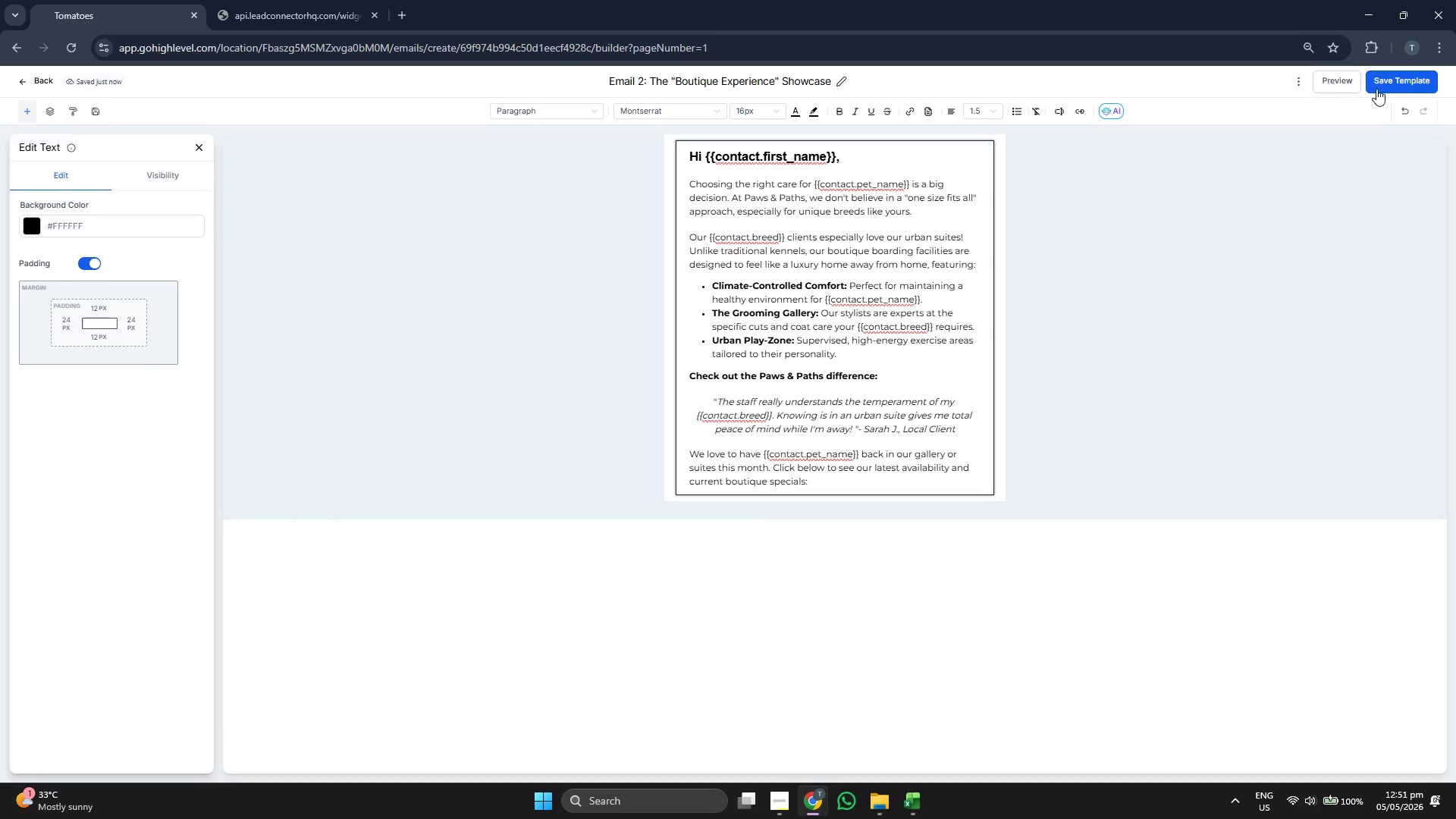 
left_click([1346, 87])
 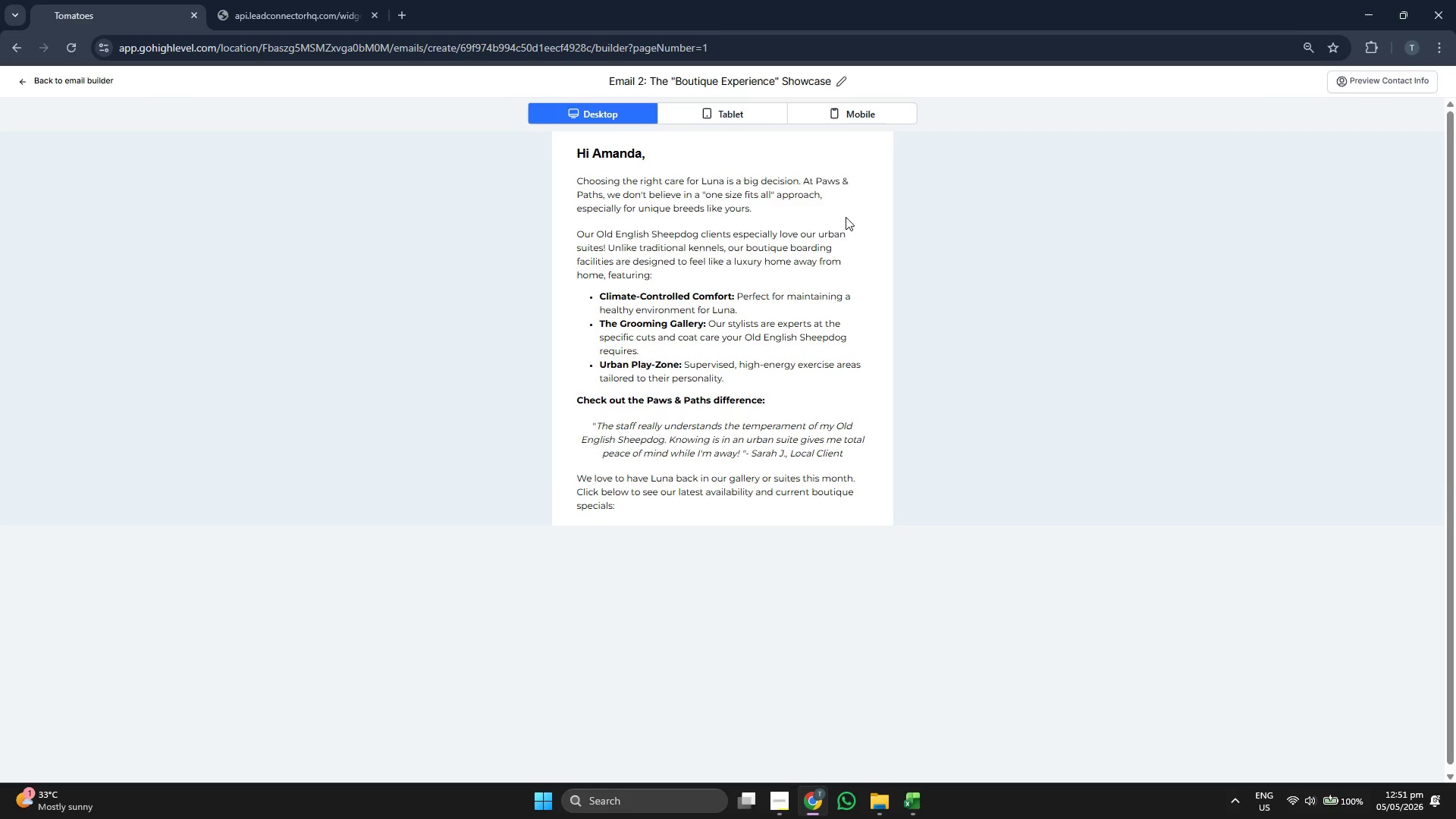 
wait(5.41)
 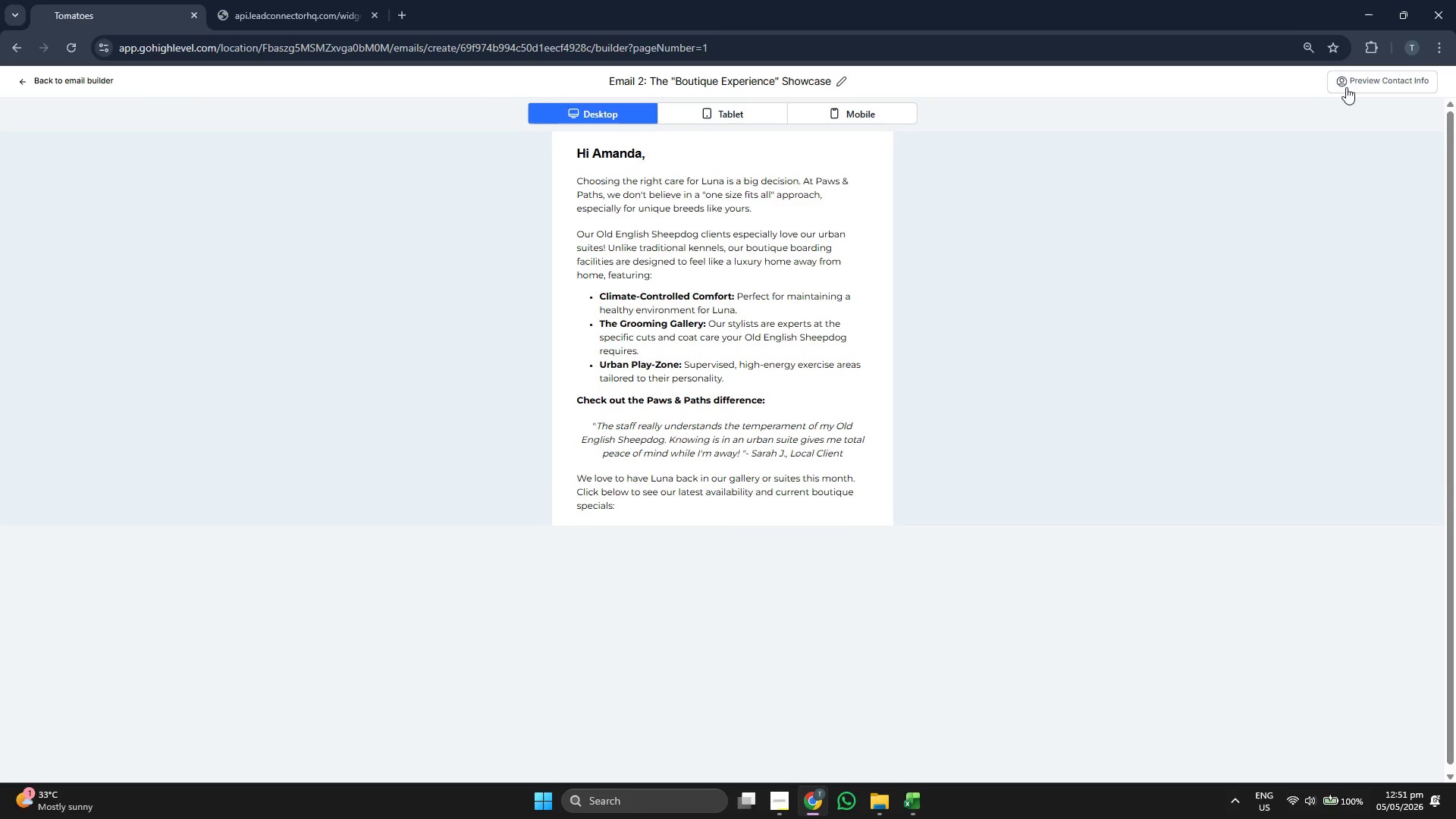 
left_click([736, 113])
 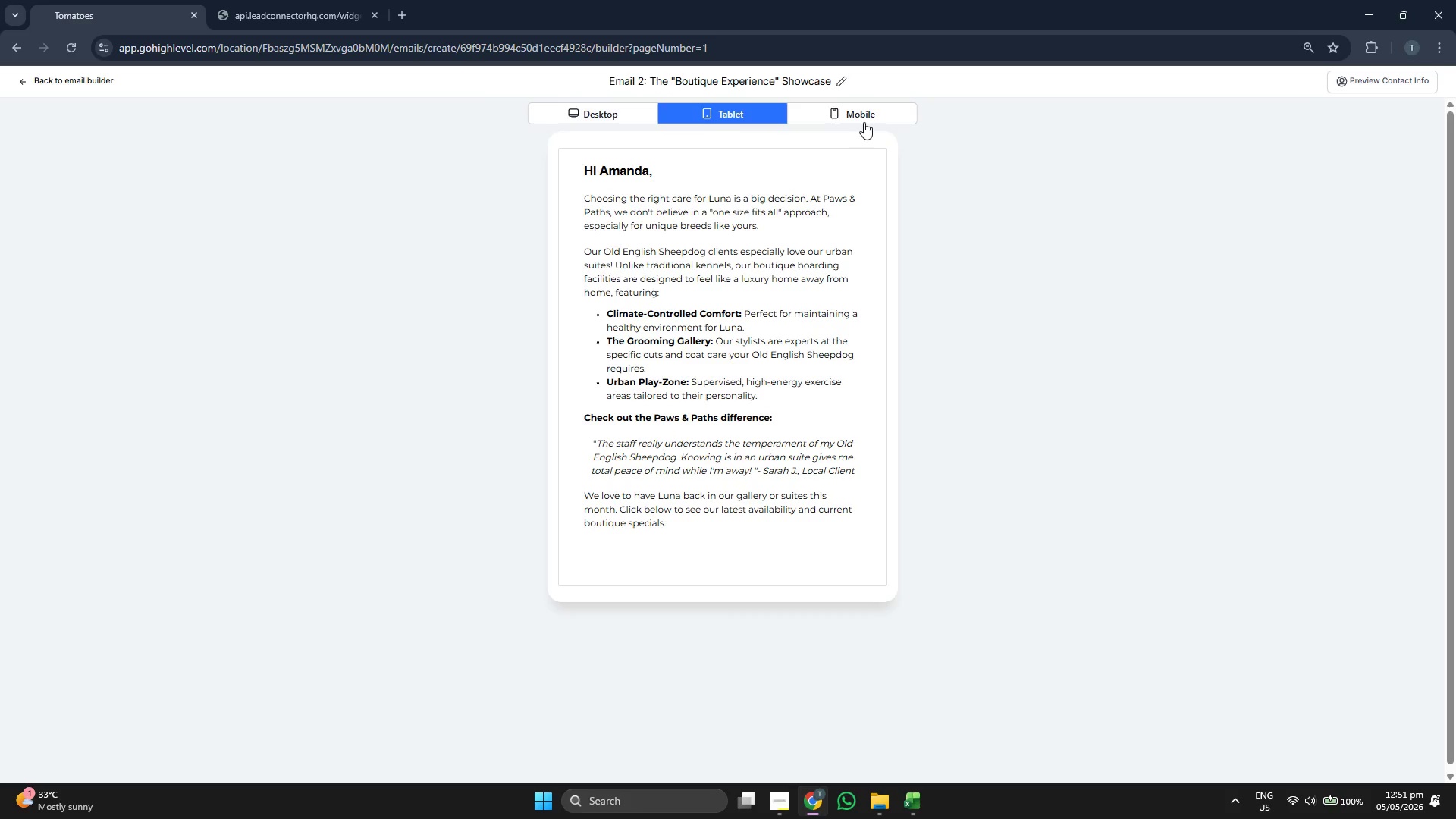 
left_click([869, 117])
 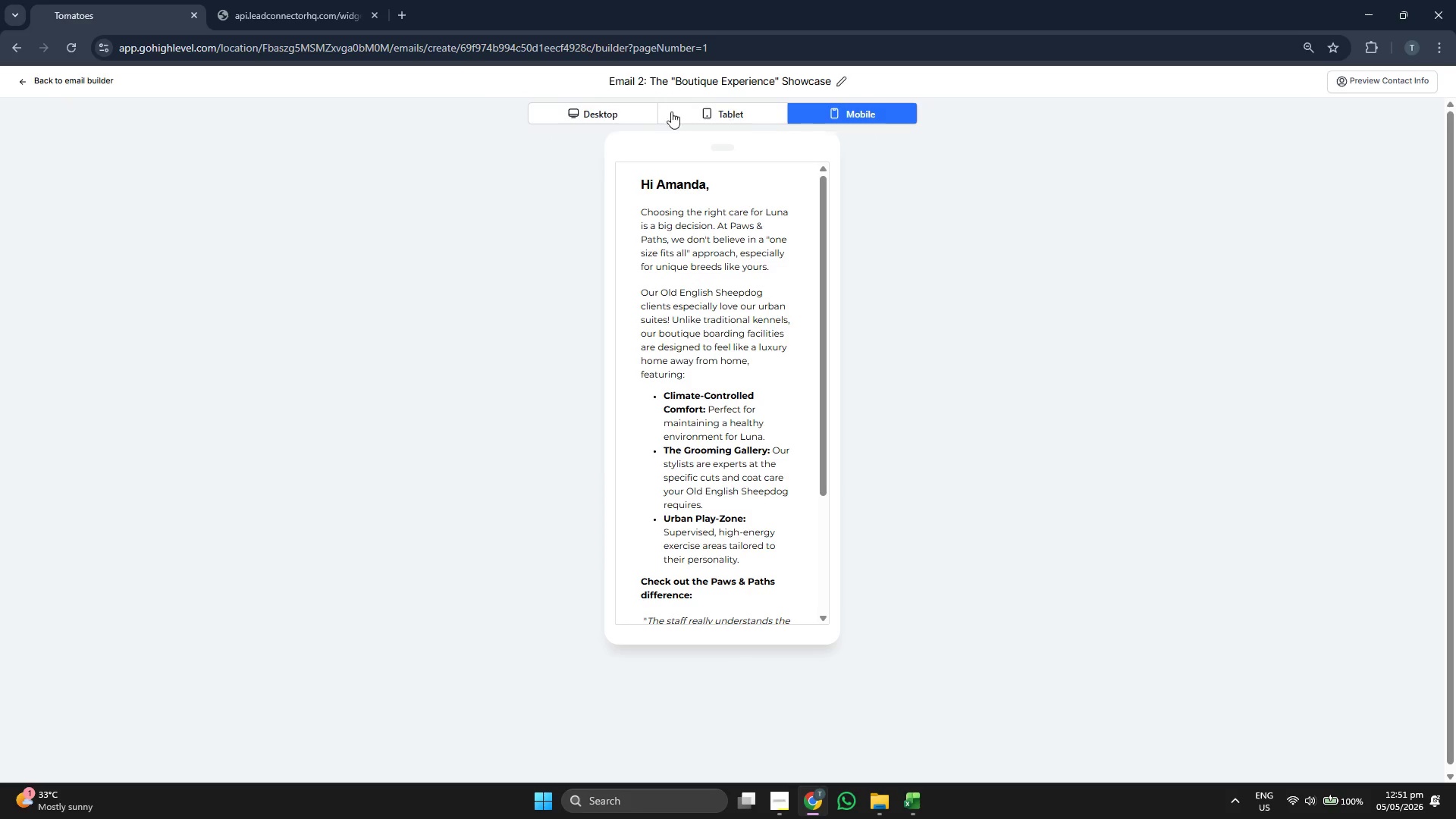 
left_click([632, 113])
 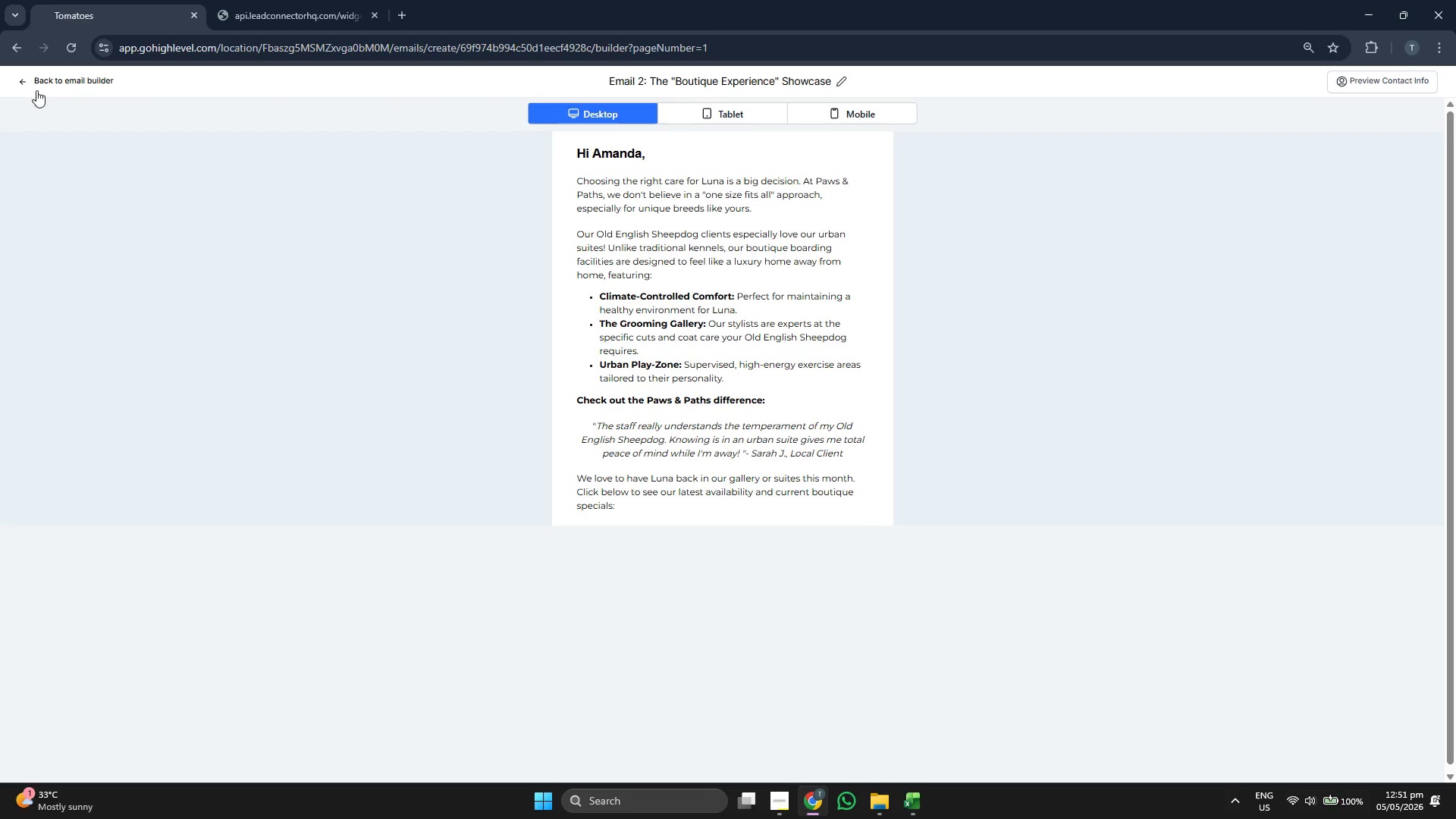 
left_click([40, 84])
 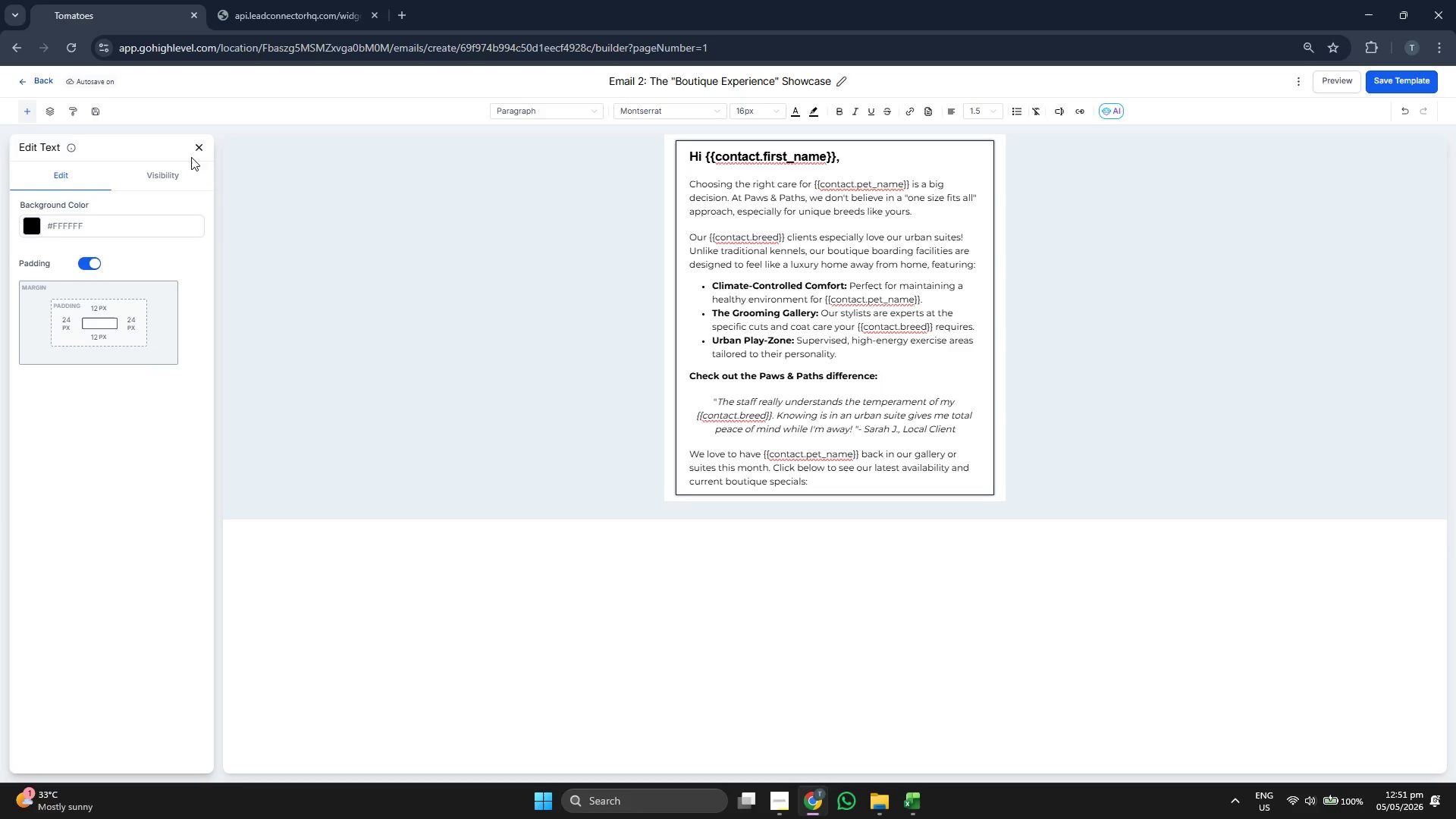 
left_click([199, 152])
 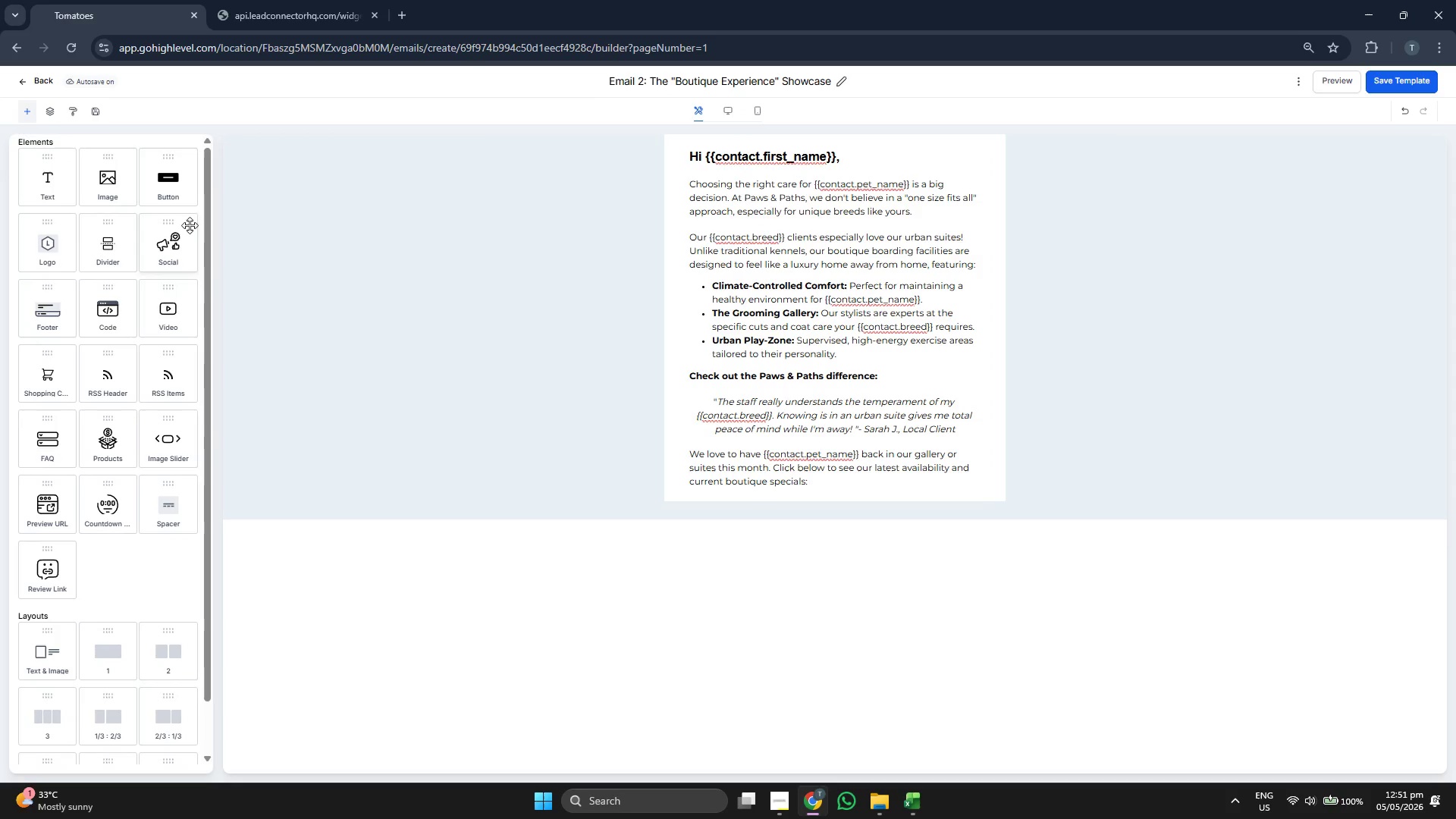 
left_click_drag(start_coordinate=[170, 195], to_coordinate=[802, 469])
 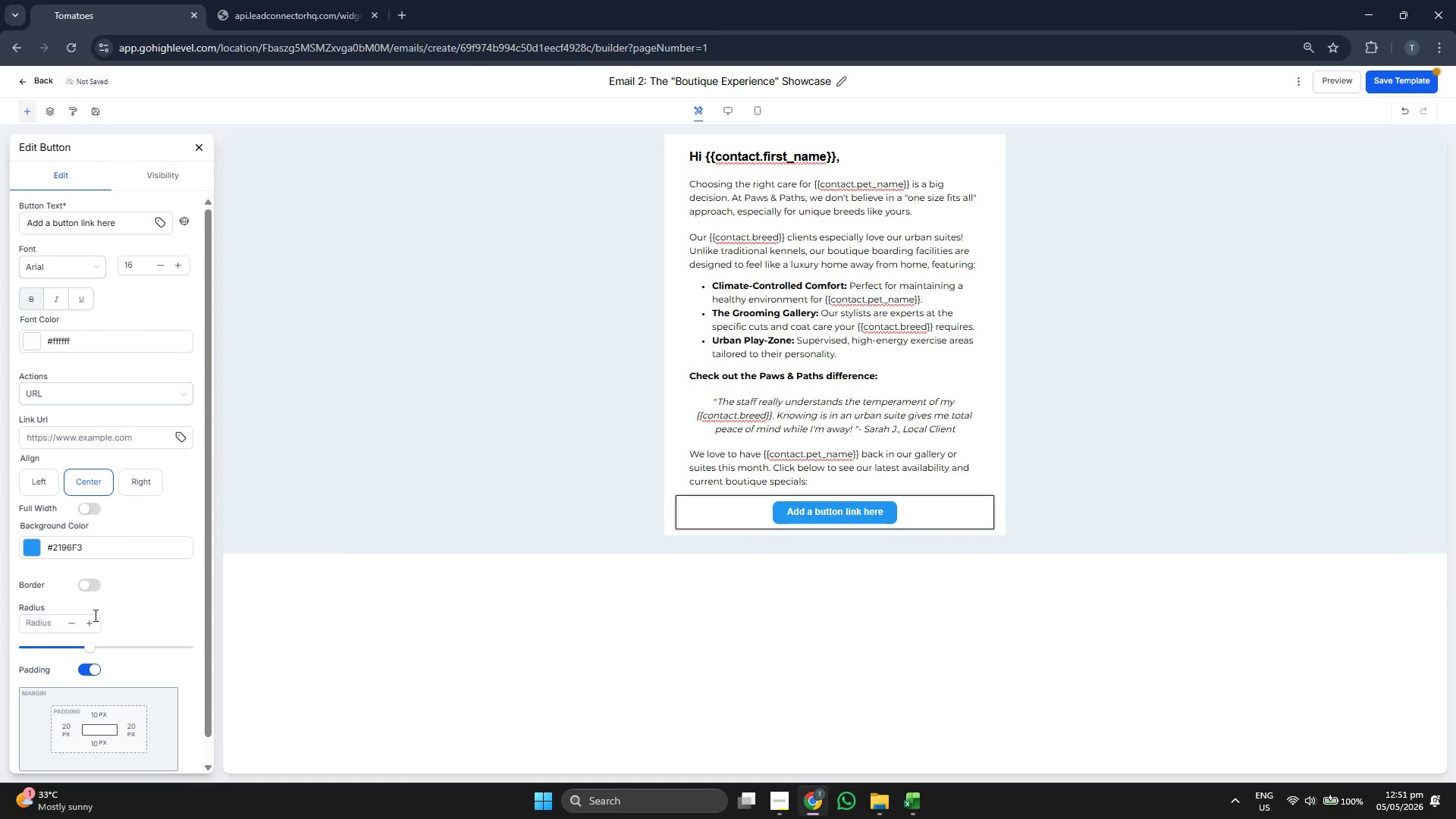 
left_click_drag(start_coordinate=[86, 651], to_coordinate=[166, 642])
 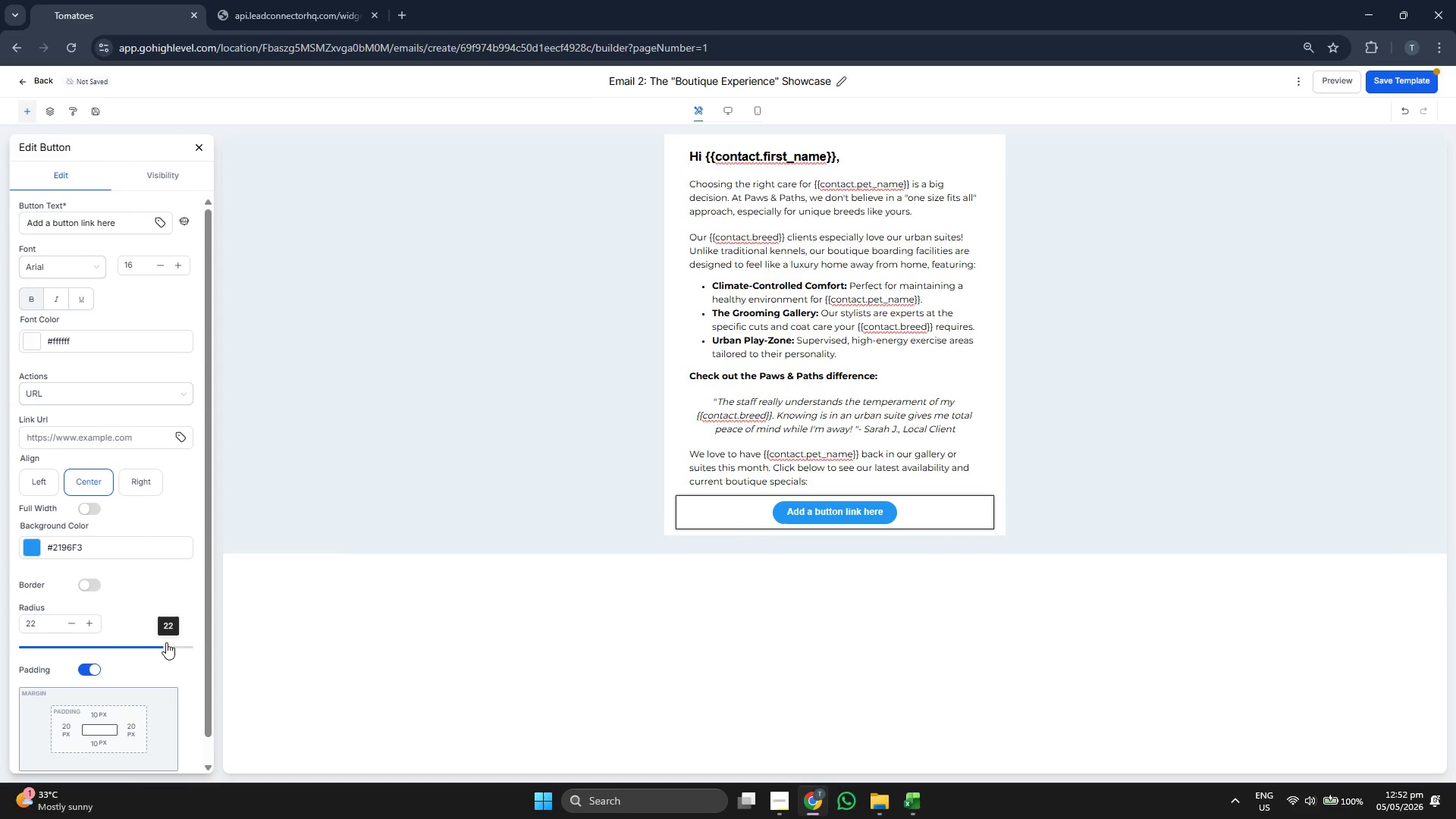 
left_click([166, 642])
 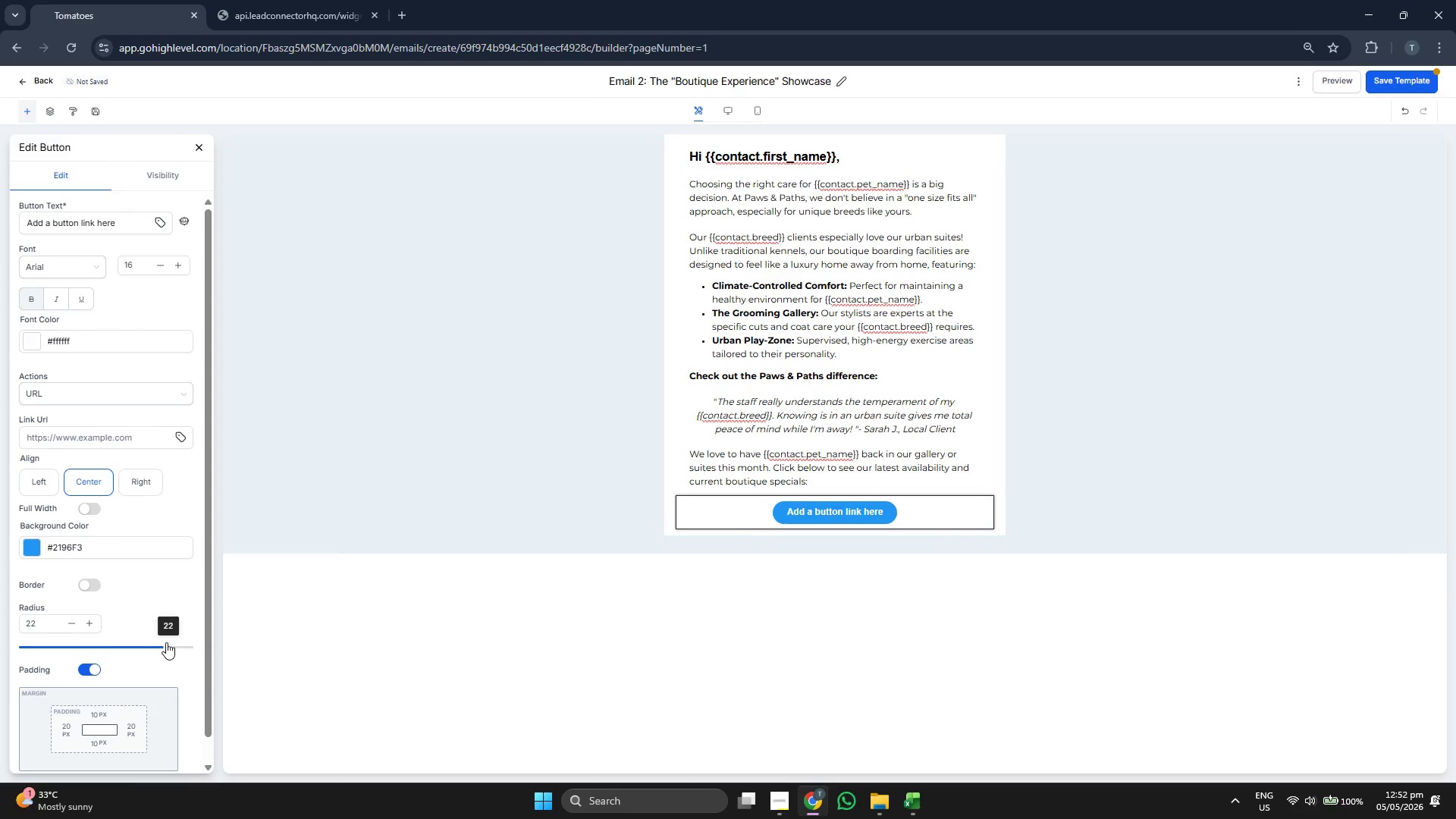 
left_click_drag(start_coordinate=[166, 642], to_coordinate=[158, 642])
 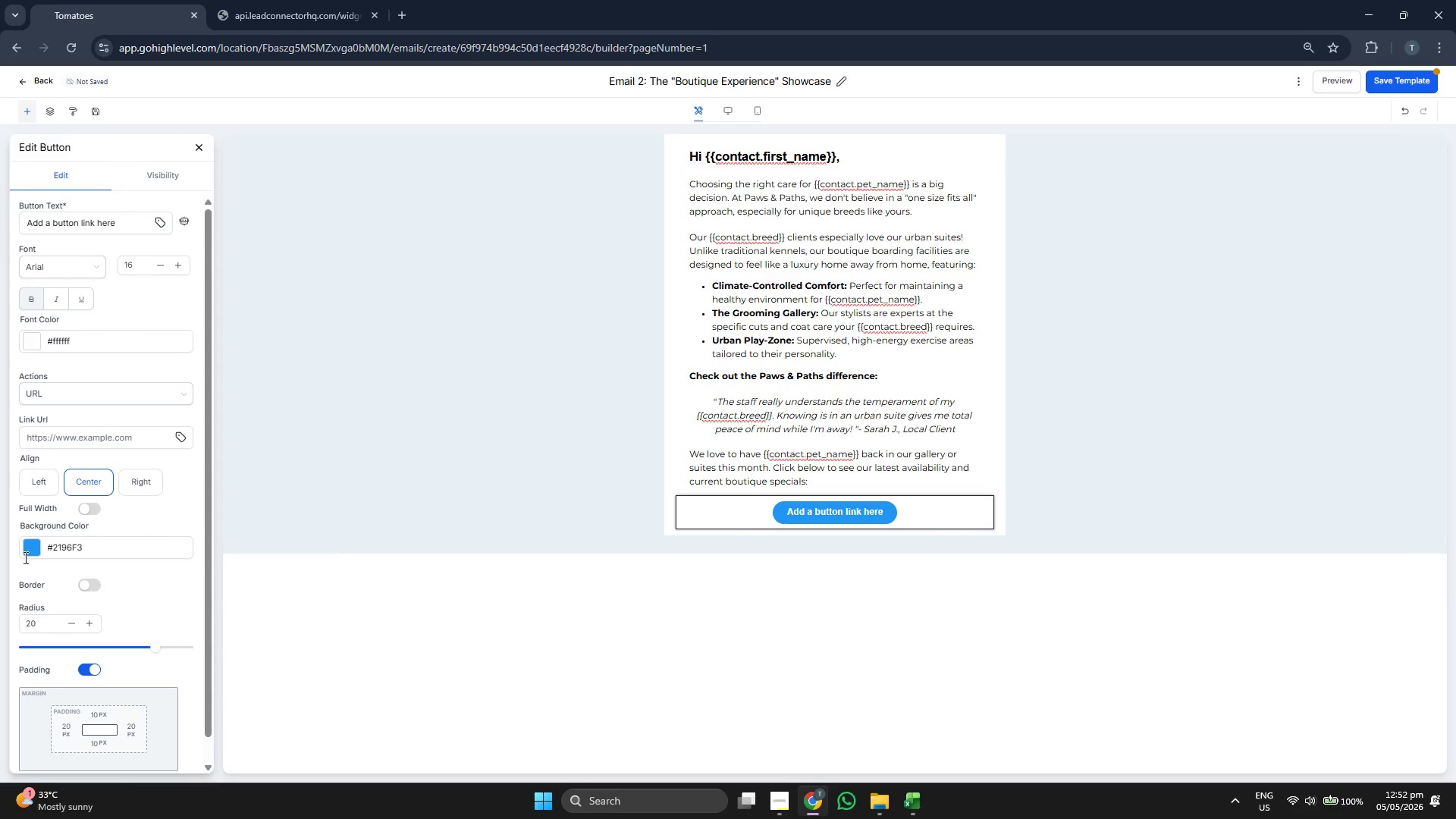 
left_click([30, 546])
 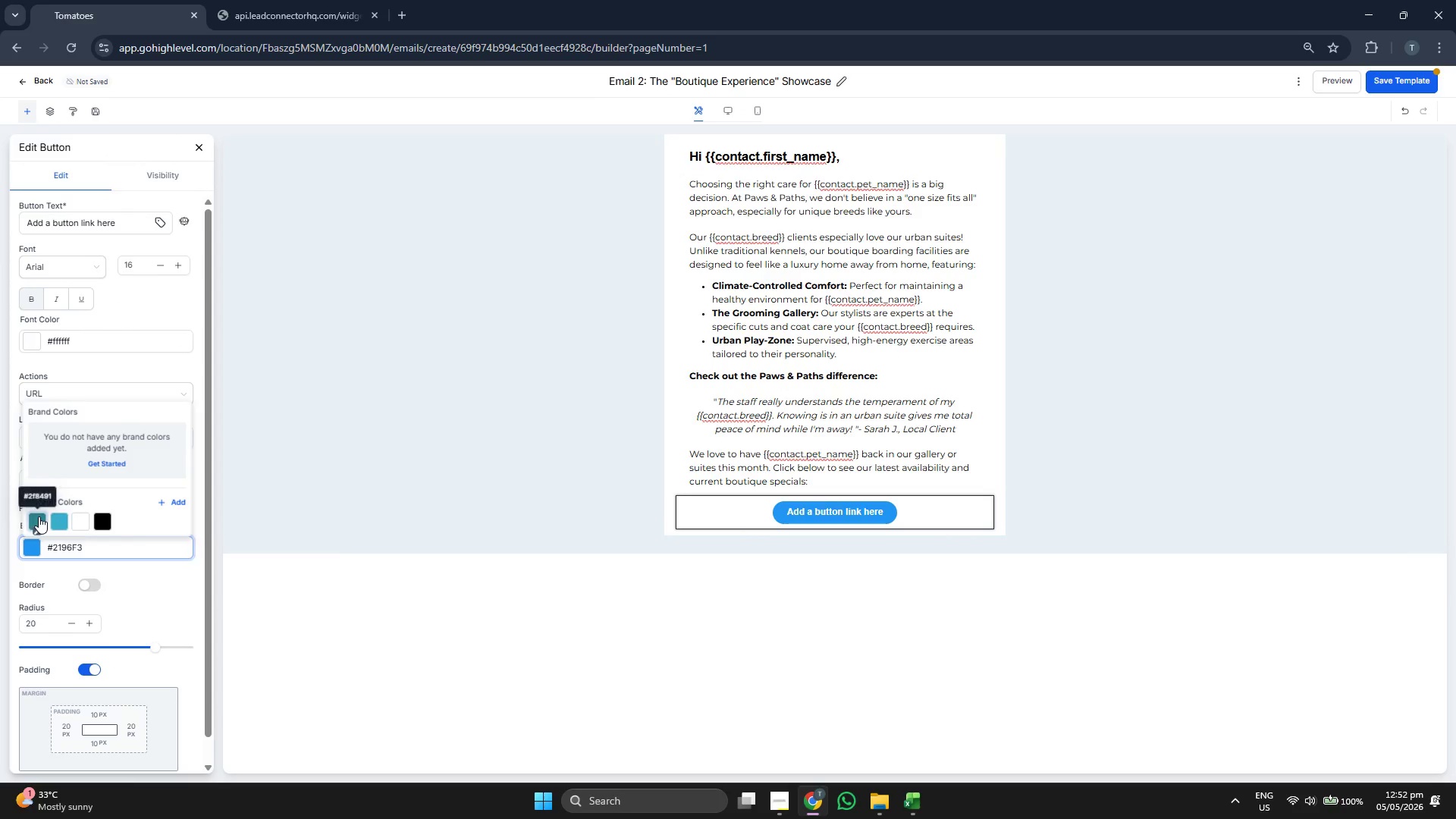 
double_click([165, 580])
 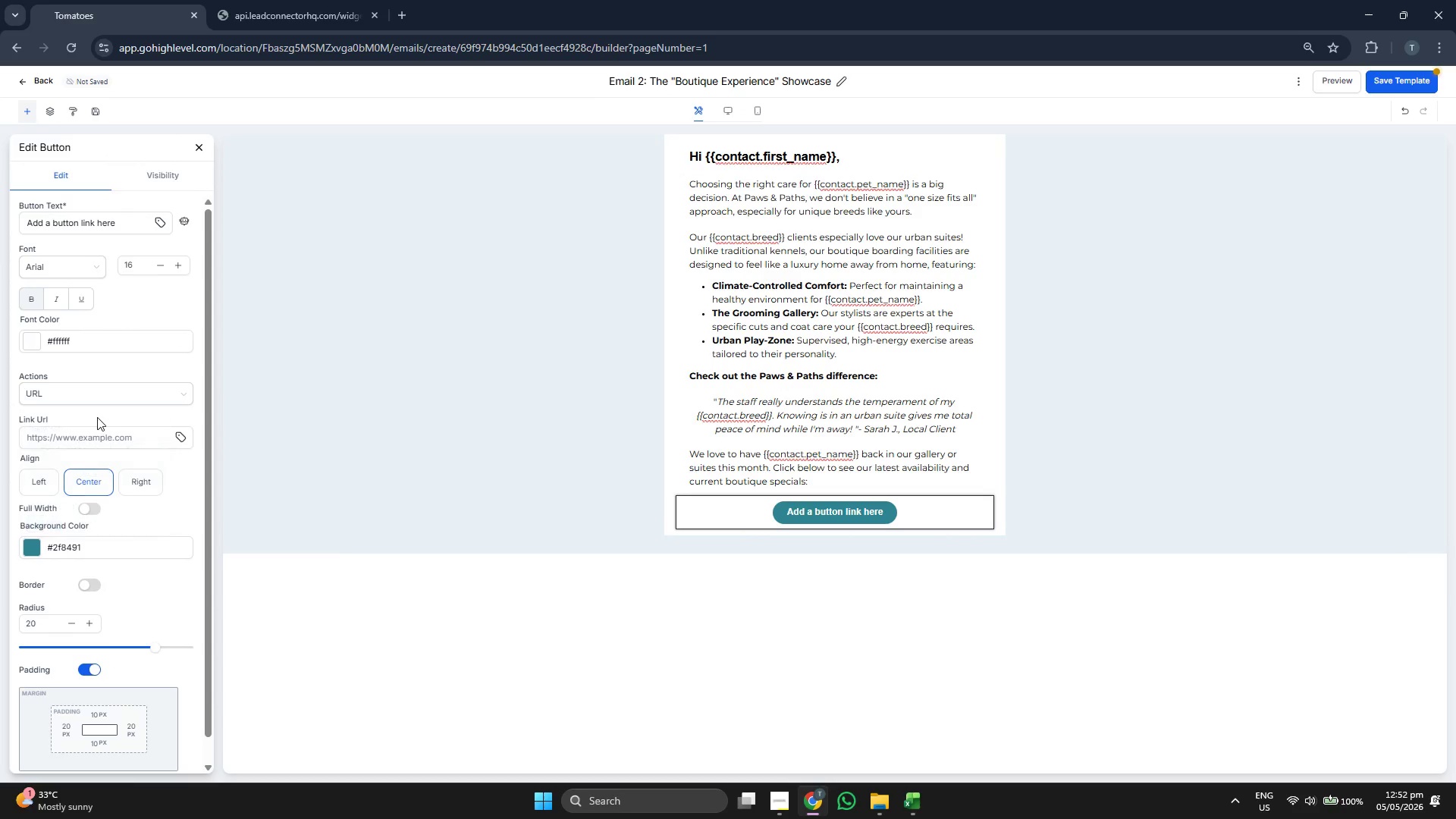 
scroll: coordinate [97, 417], scroll_direction: up, amount: 2.0
 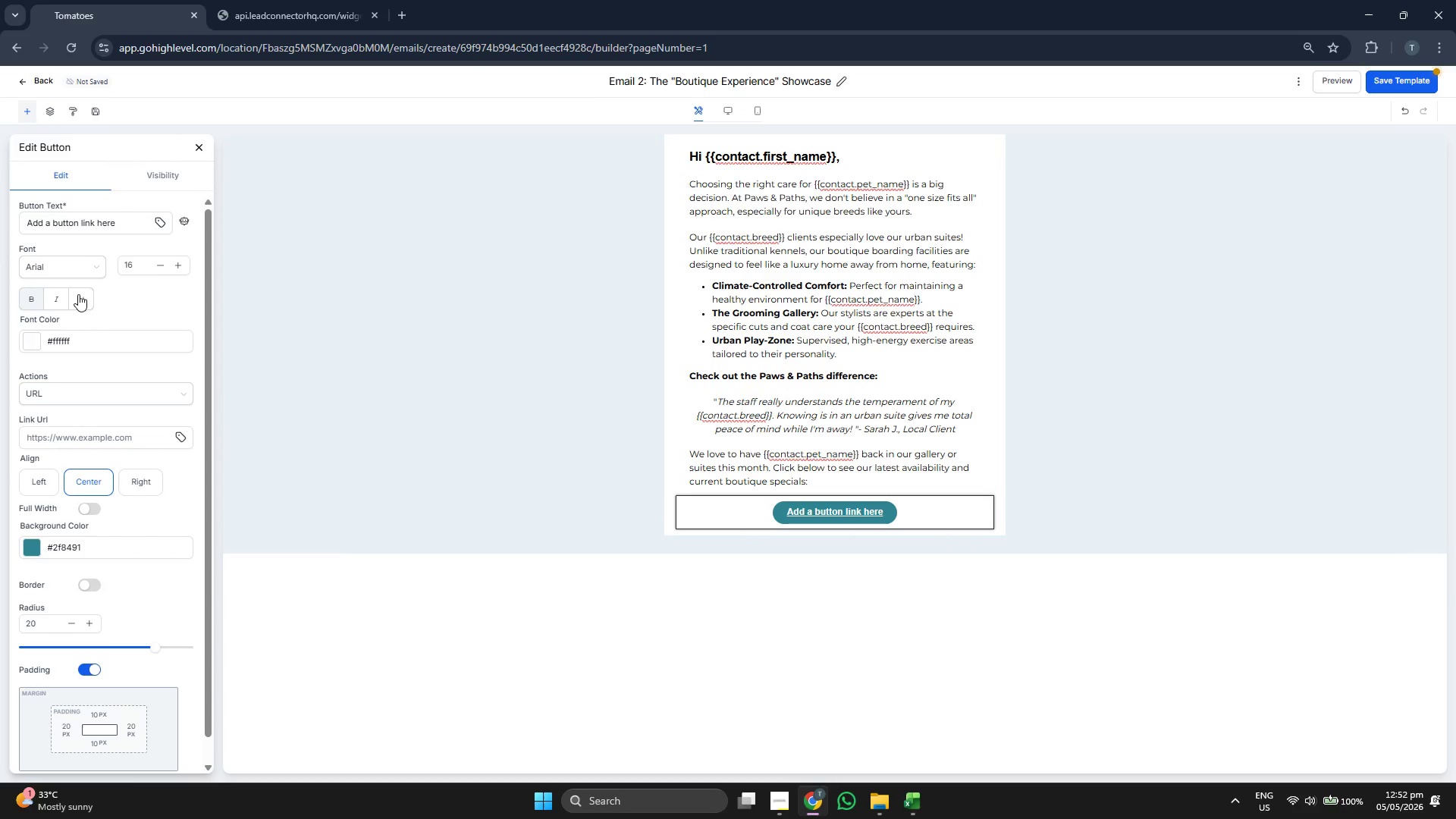 
double_click([75, 267])
 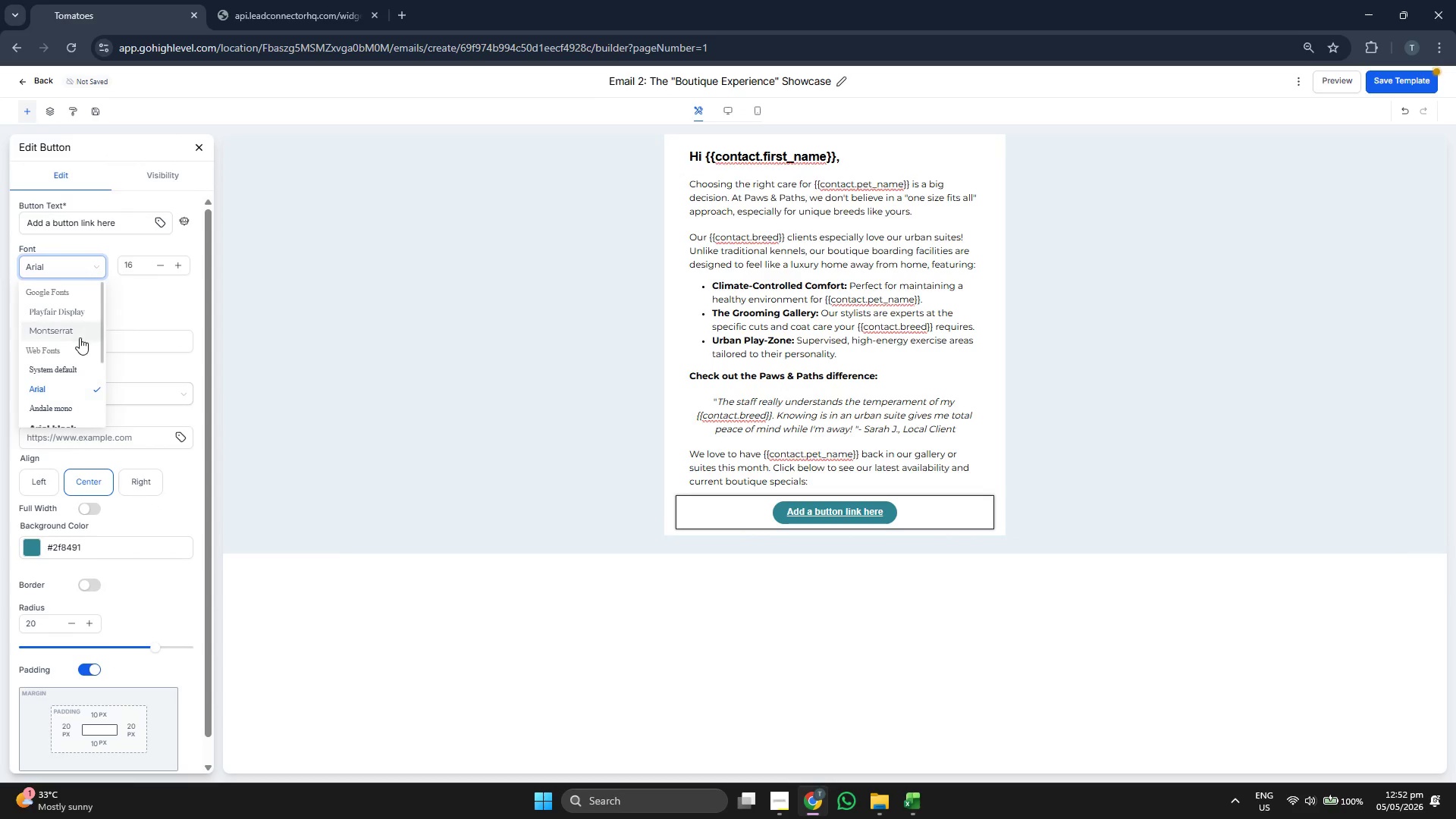 
left_click([80, 331])
 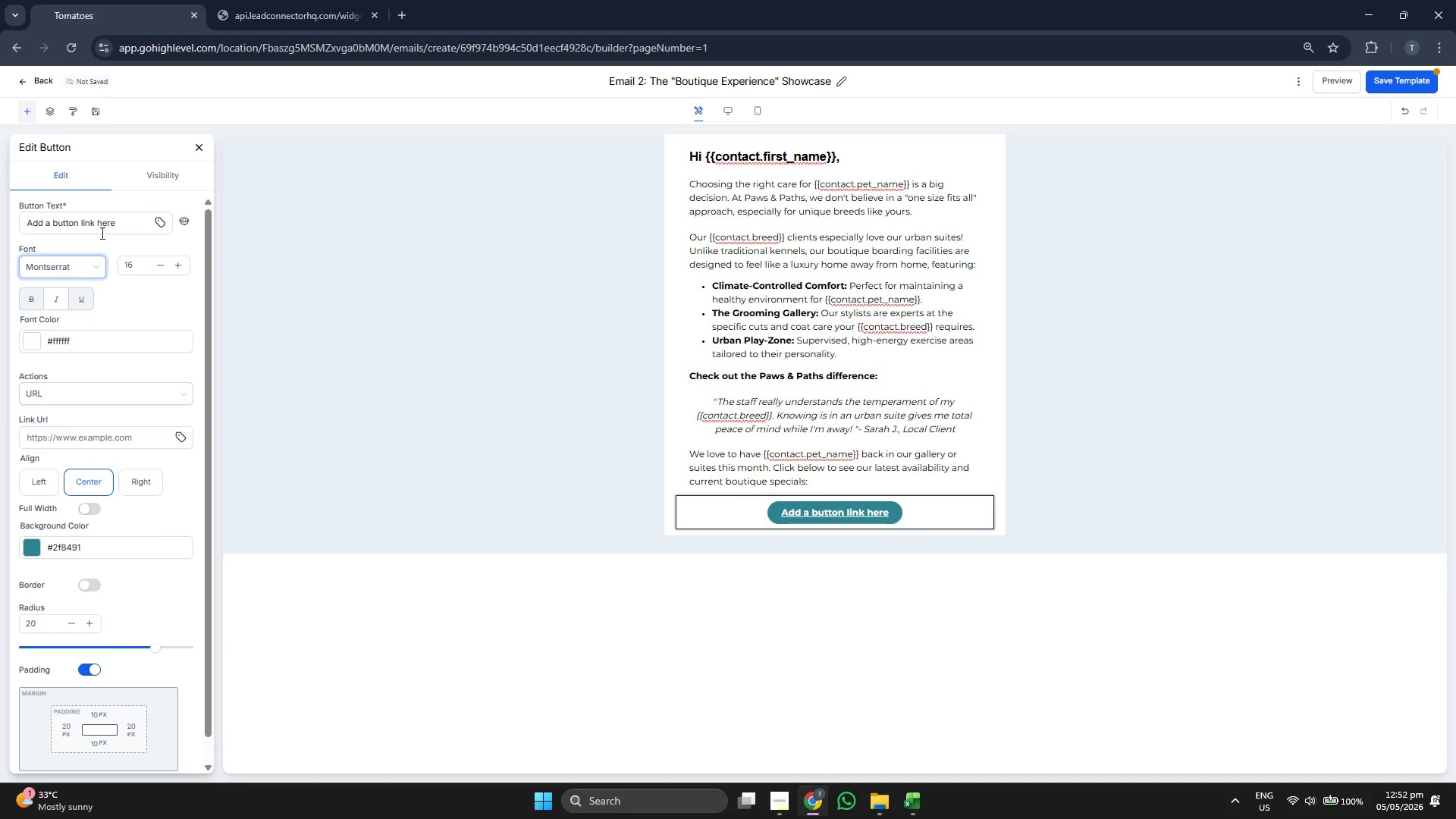 
left_click([127, 224])
 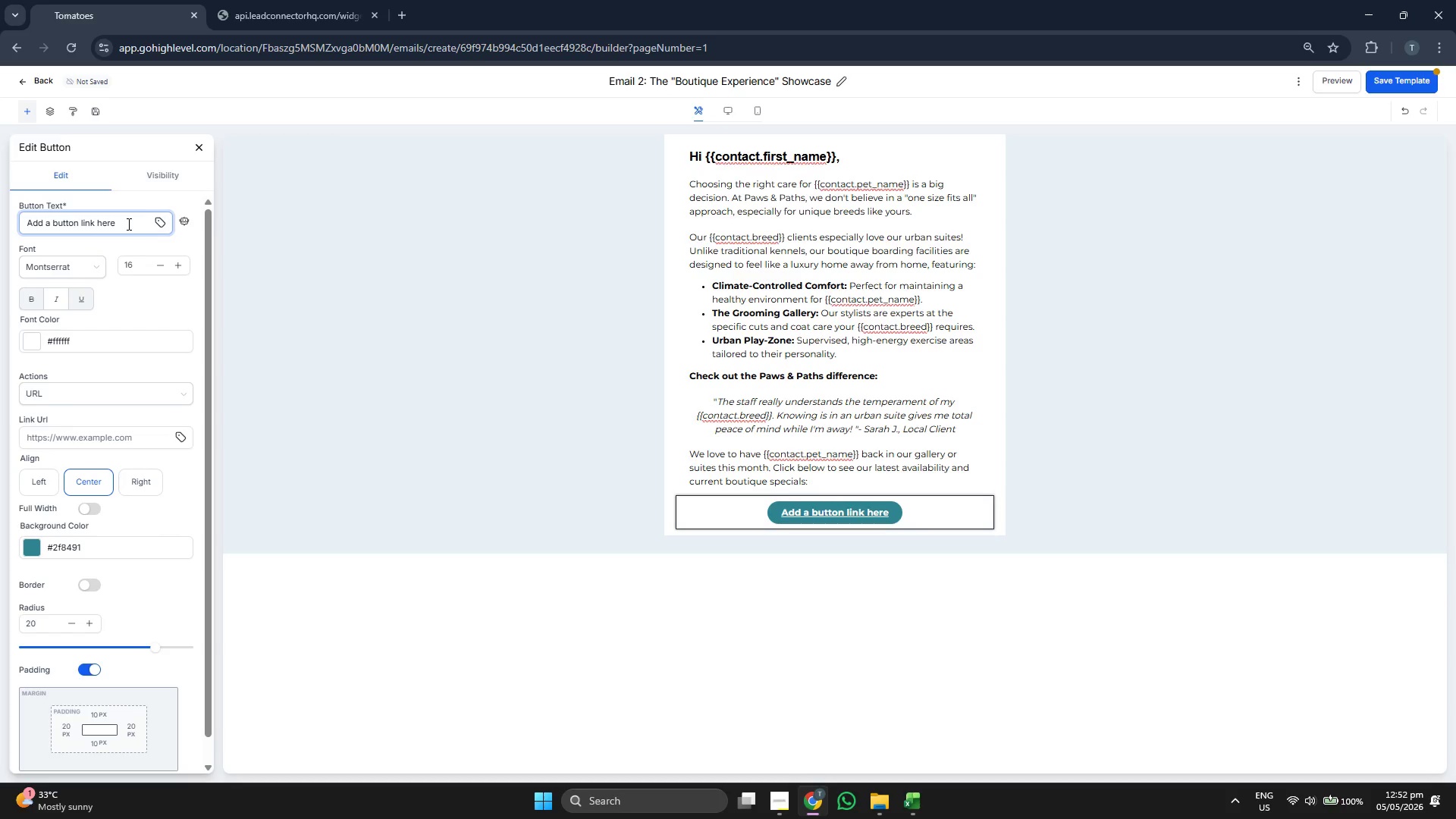 
key(Backspace)
key(Backspace)
key(Backspace)
key(Backspace)
key(Backspace)
key(Backspace)
key(Backspace)
key(Backspace)
key(Backspace)
key(Backspace)
key(Backspace)
key(Backspace)
key(Backspace)
key(Backspace)
key(Backspace)
key(Backspace)
key(Backspace)
key(Backspace)
key(Backspace)
key(Backspace)
key(Backspace)
key(Backspace)
key(Backspace)
key(Backspace)
type(Expr)
key(Backspace)
type(lore oiur)
key(Backspace)
key(Backspace)
type(r Boutique & Gallery)
 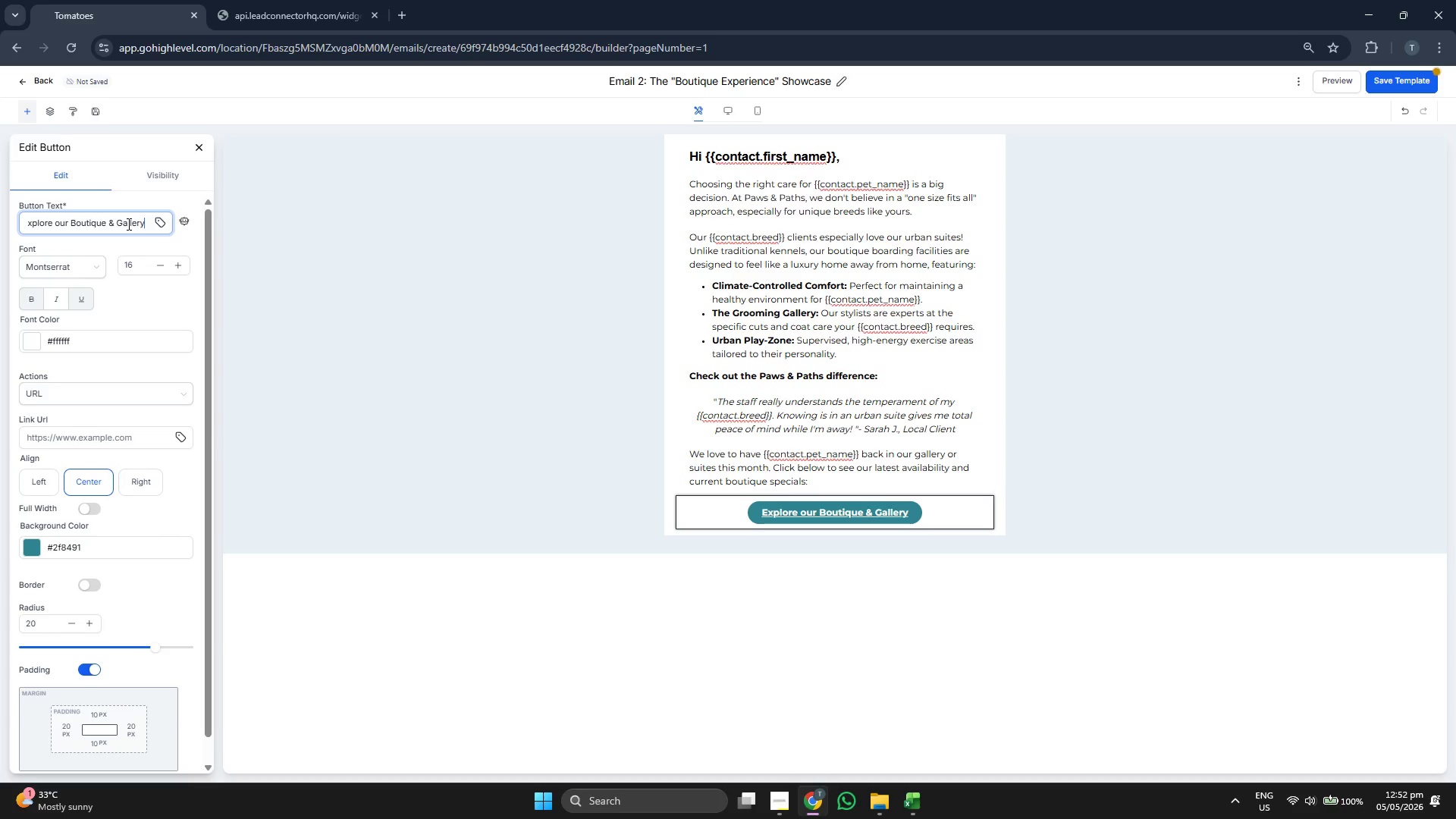 
left_click([175, 438])
 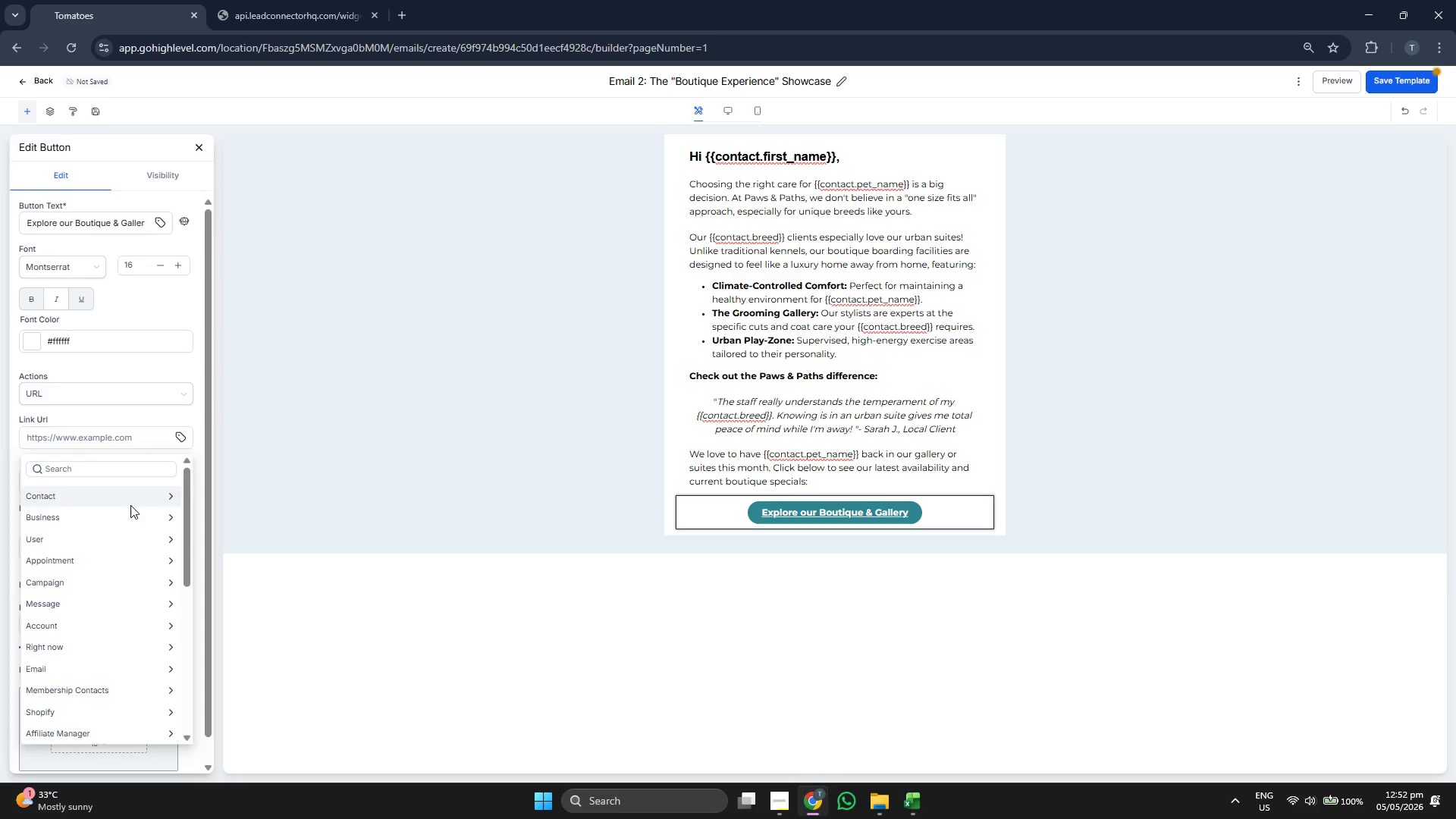 
scroll: coordinate [121, 544], scroll_direction: down, amount: 2.0
 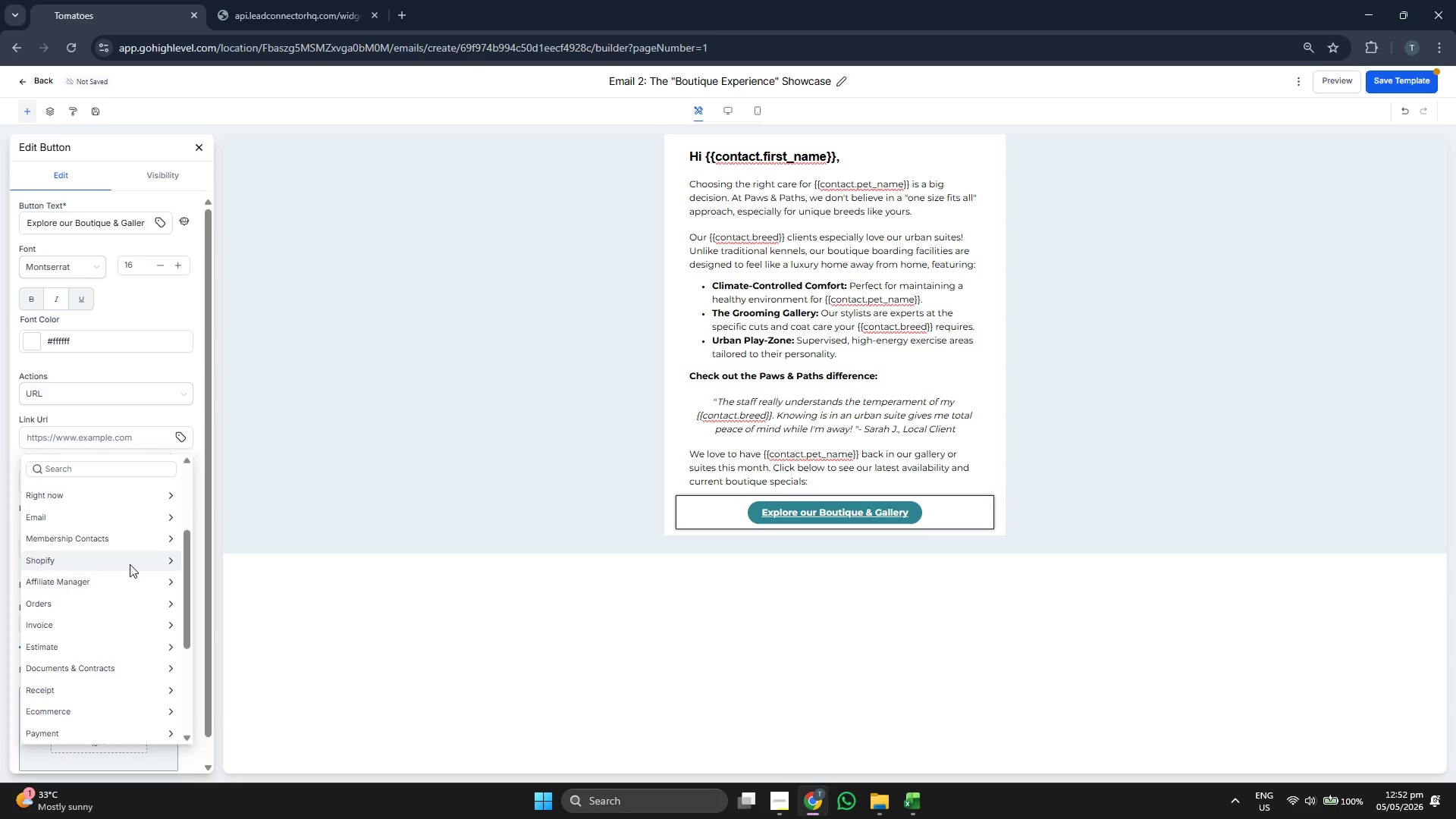 
left_click([114, 728])
 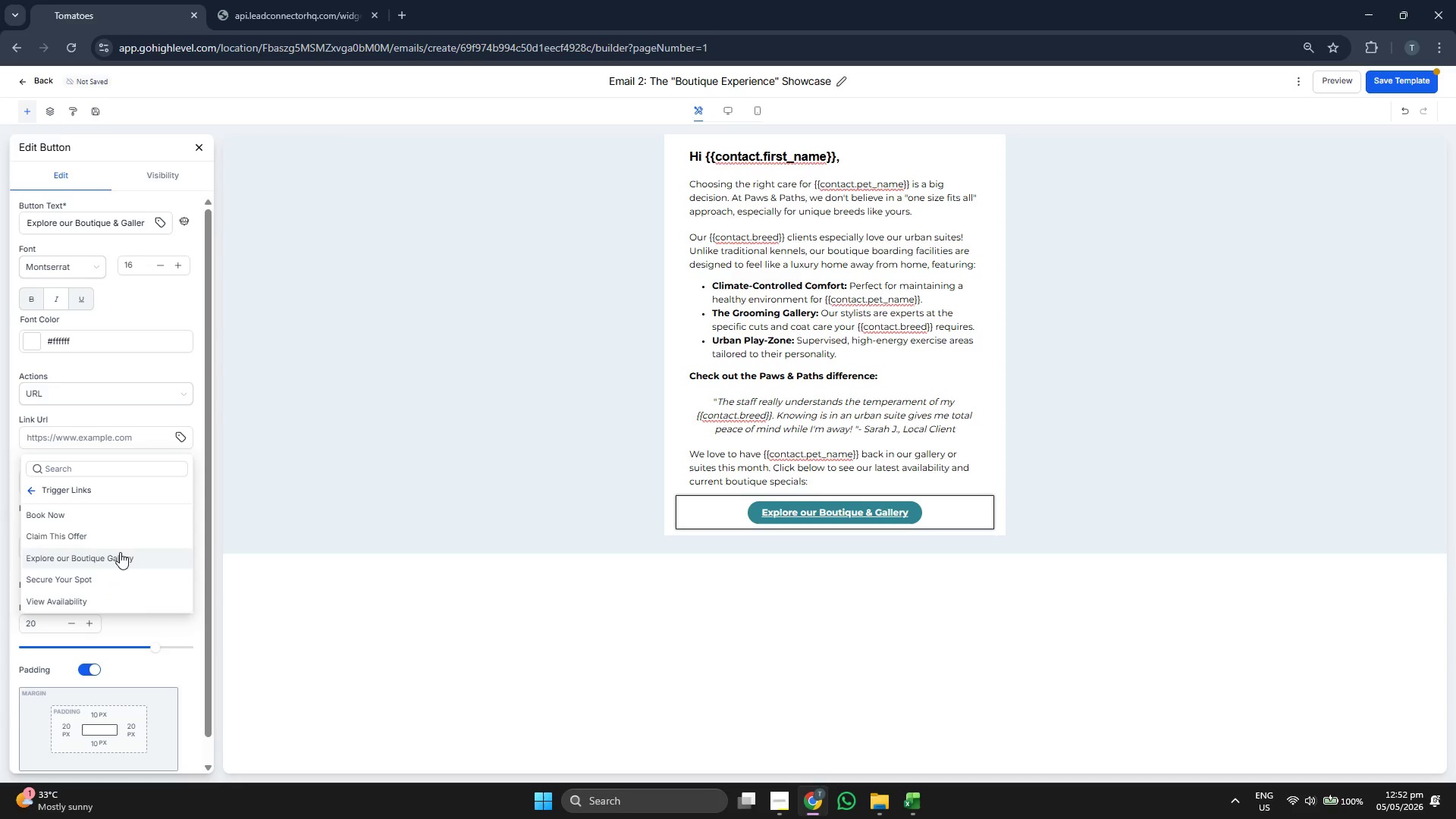 
scroll: coordinate [123, 713], scroll_direction: down, amount: 6.0
 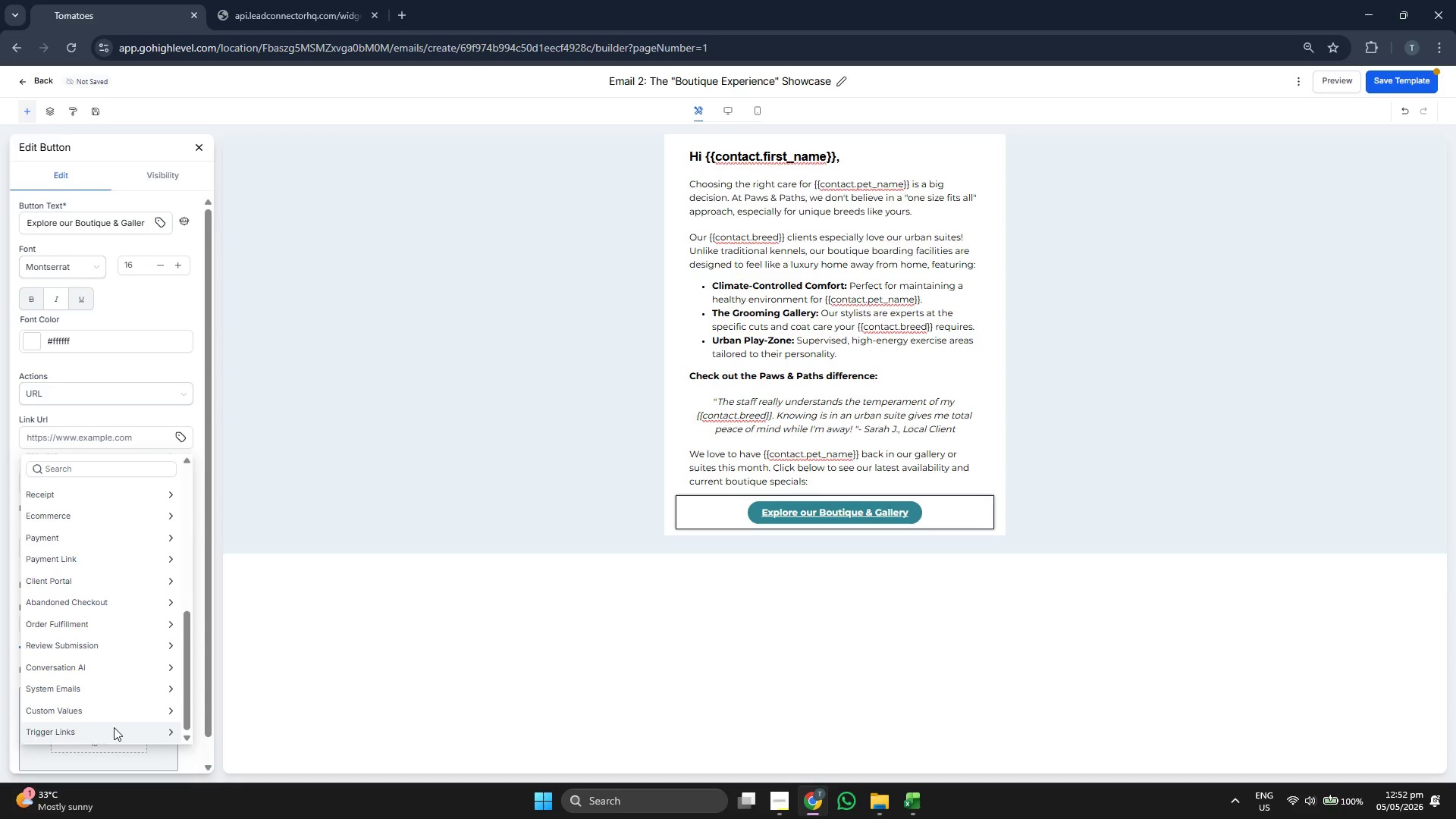 
left_click([128, 554])
 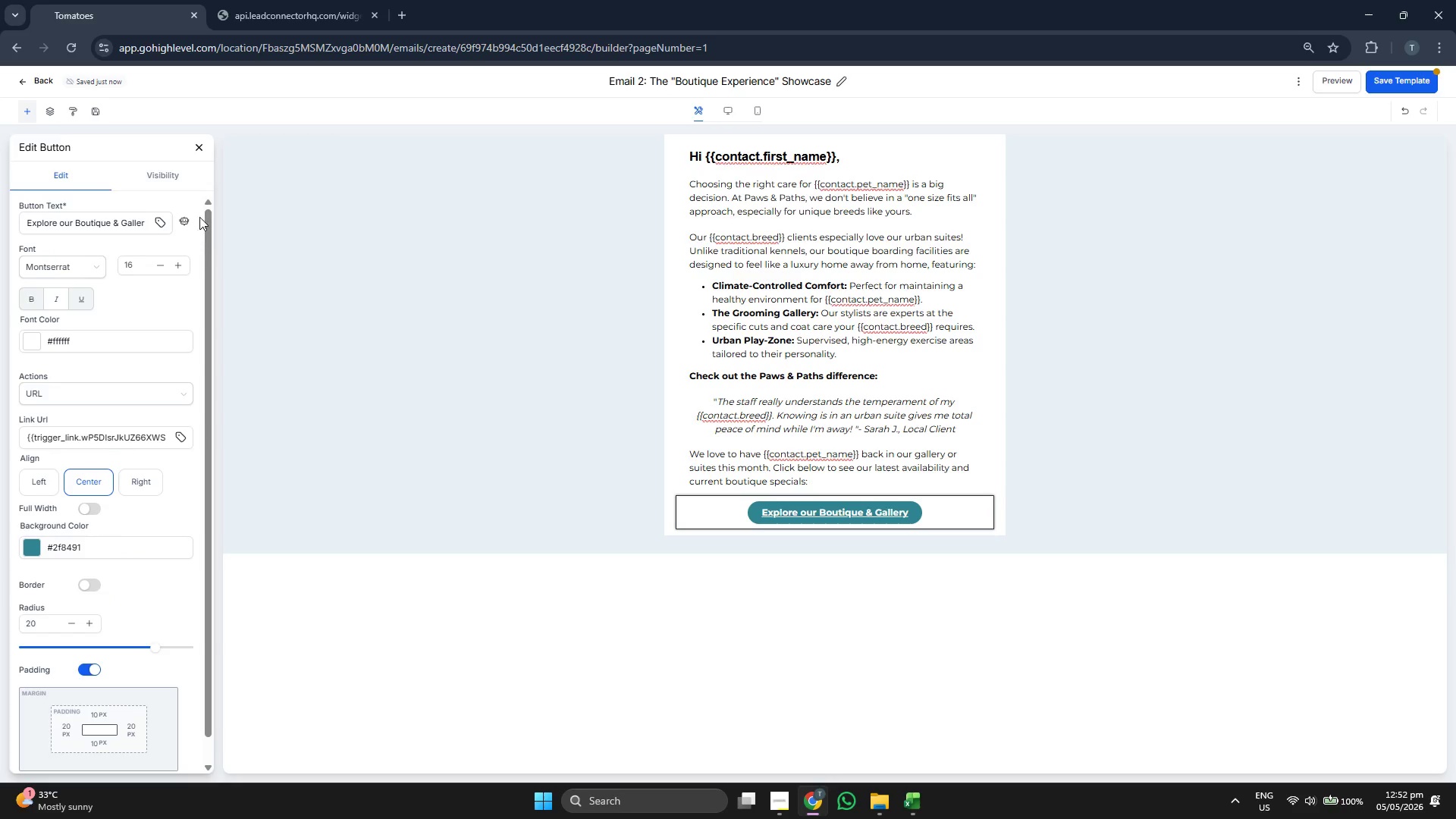 
left_click([201, 141])
 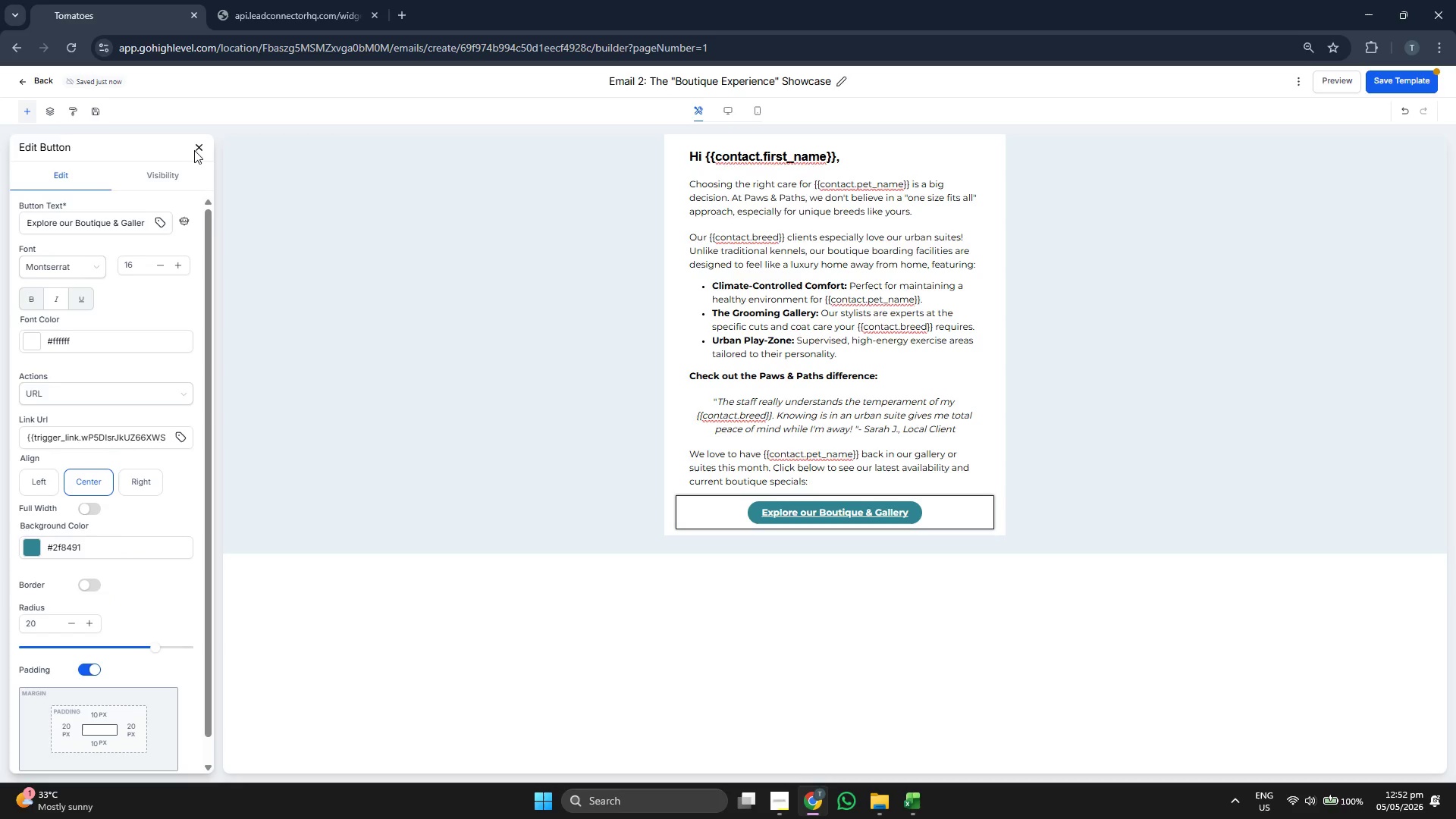 
left_click([203, 146])
 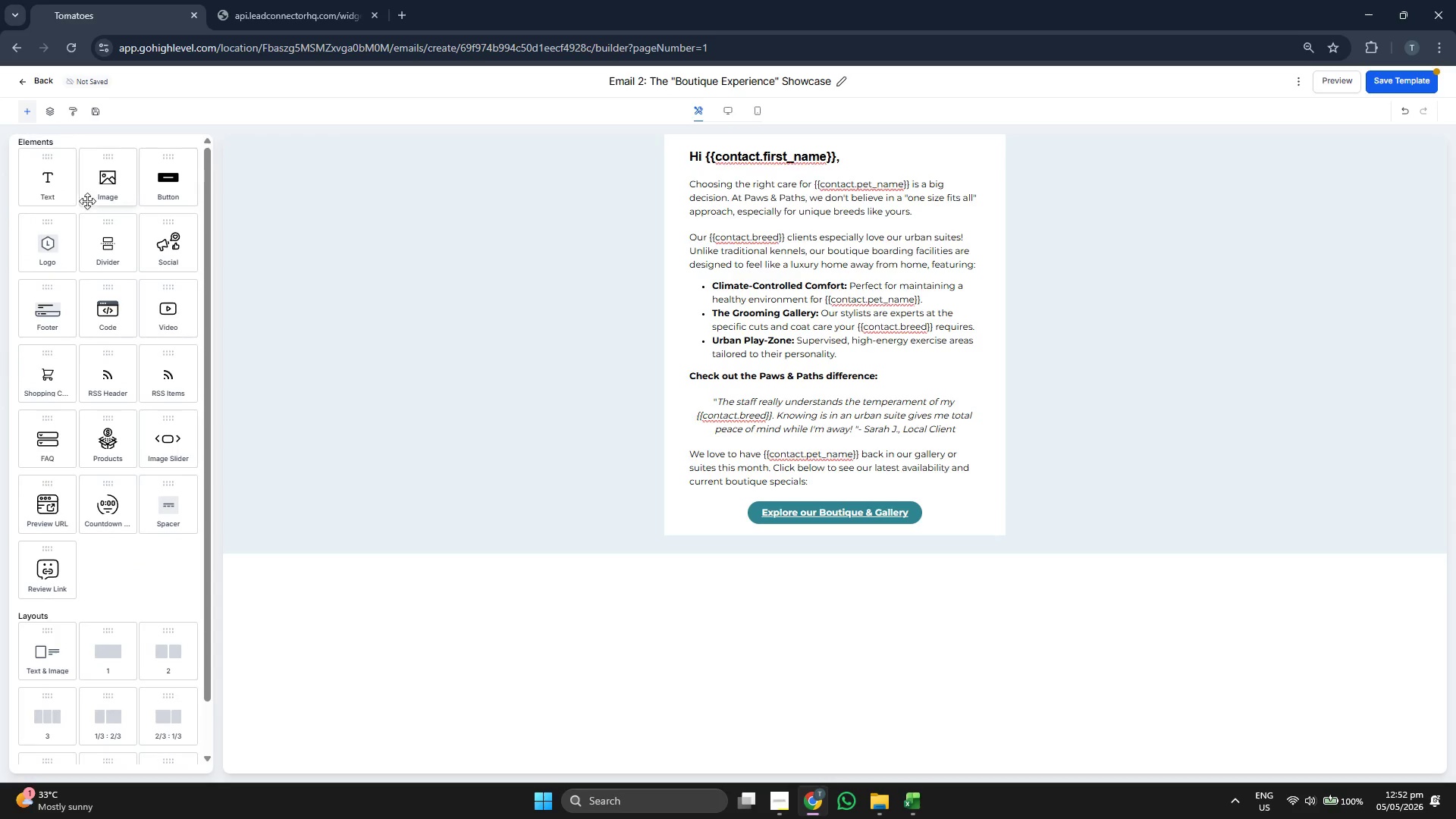 
left_click_drag(start_coordinate=[68, 190], to_coordinate=[769, 521])
 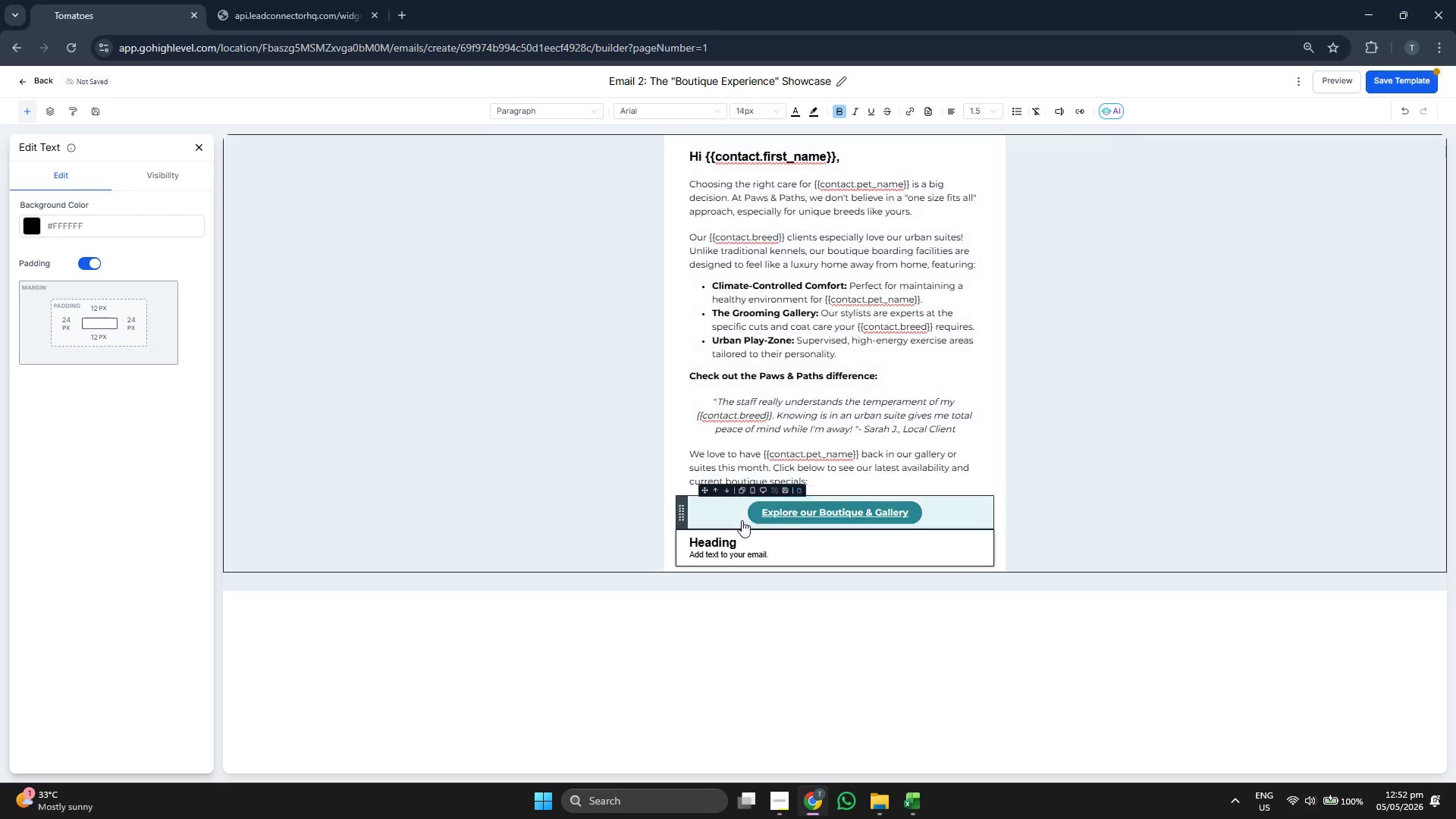 
left_click([785, 551])
 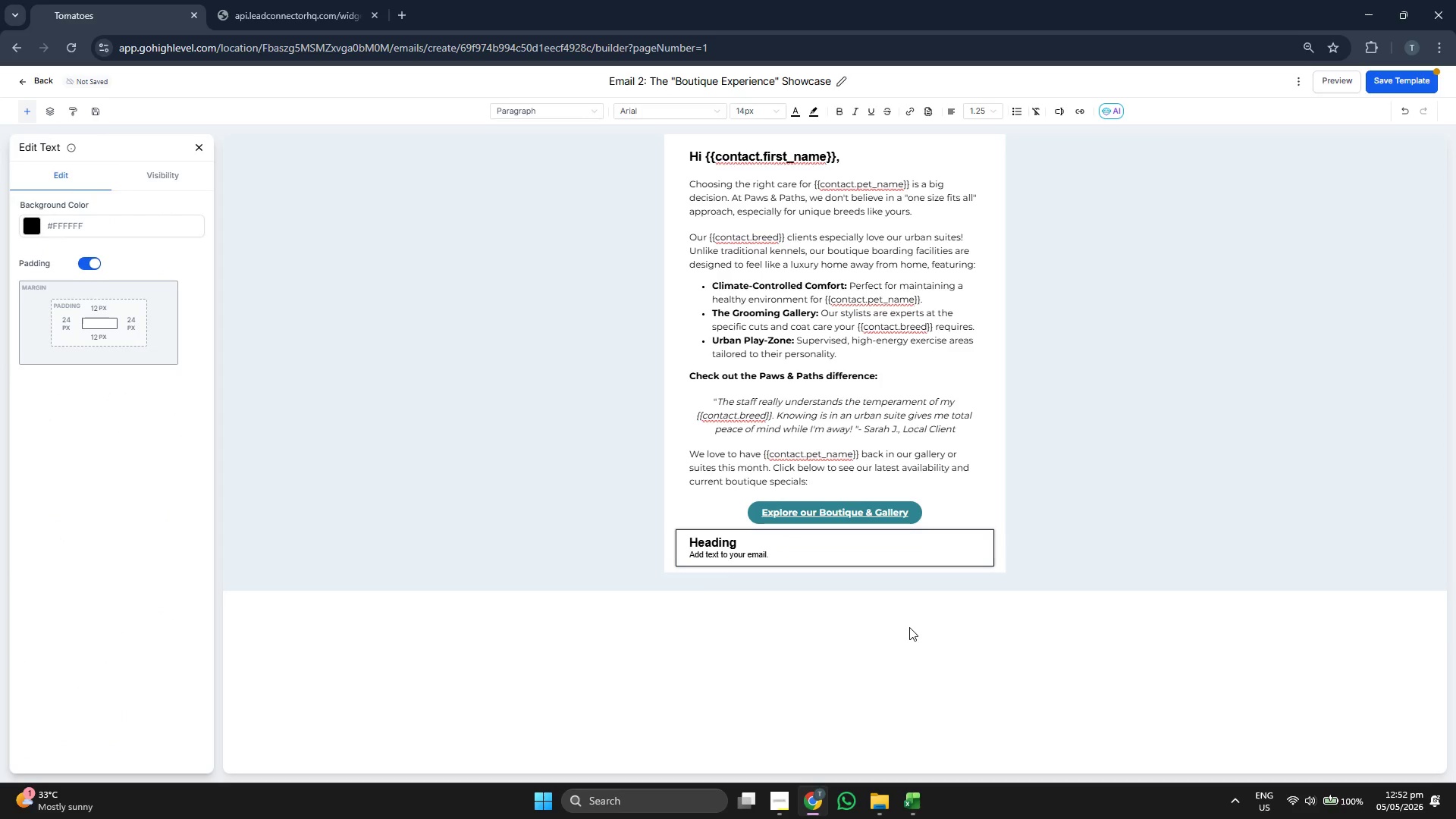 
key(Backspace)
 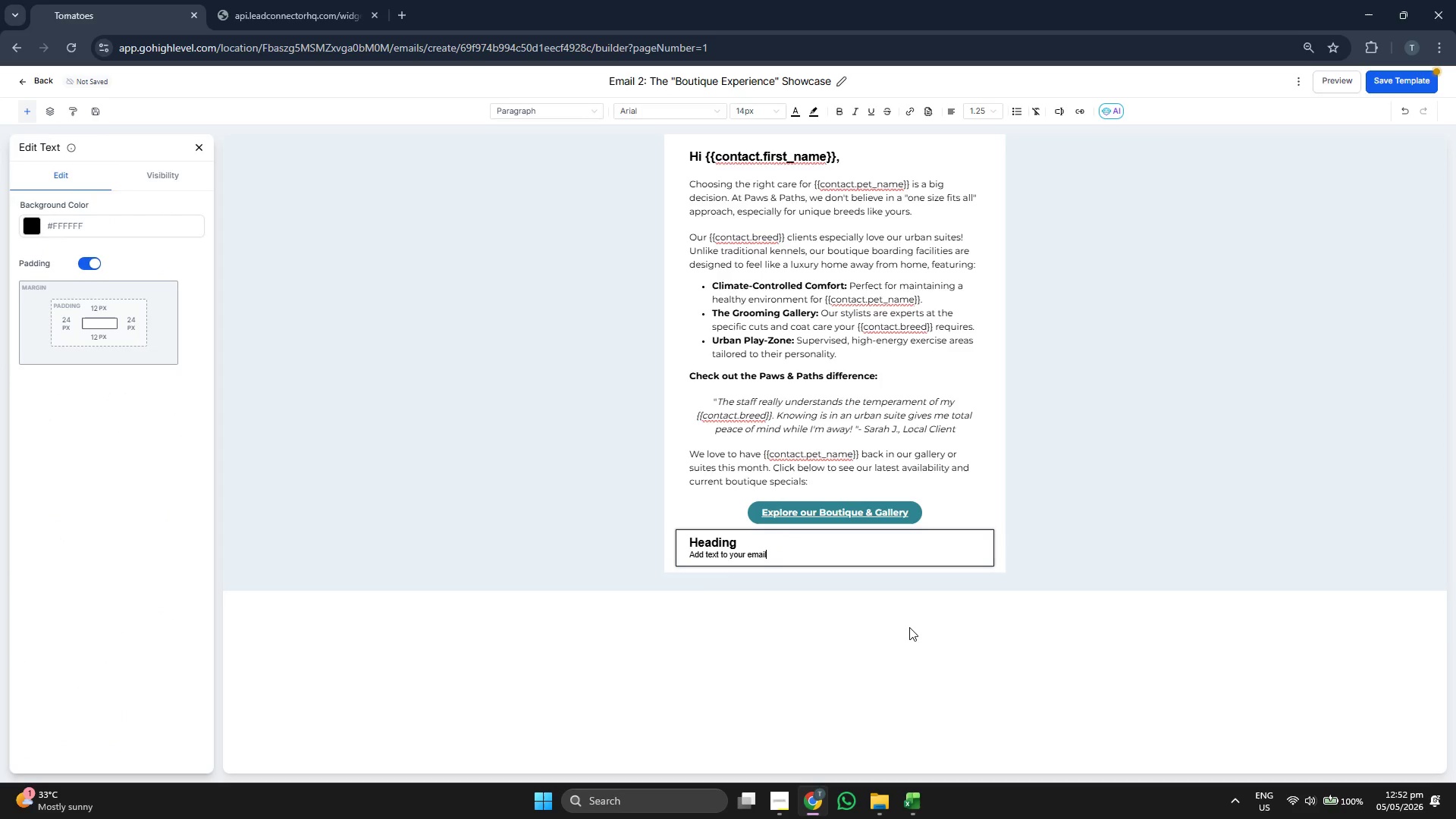 
key(Backspace)
 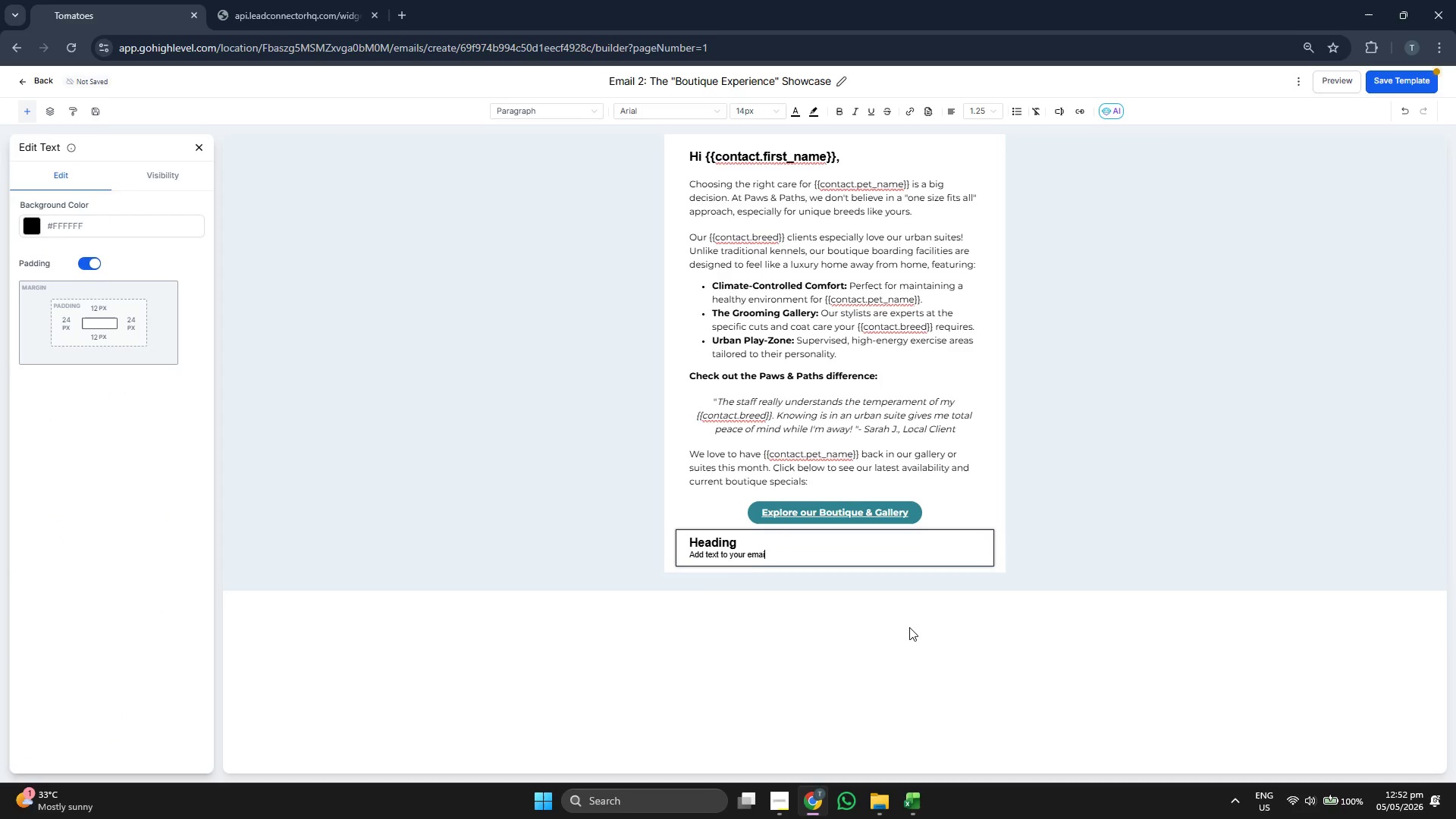 
key(Backspace)
 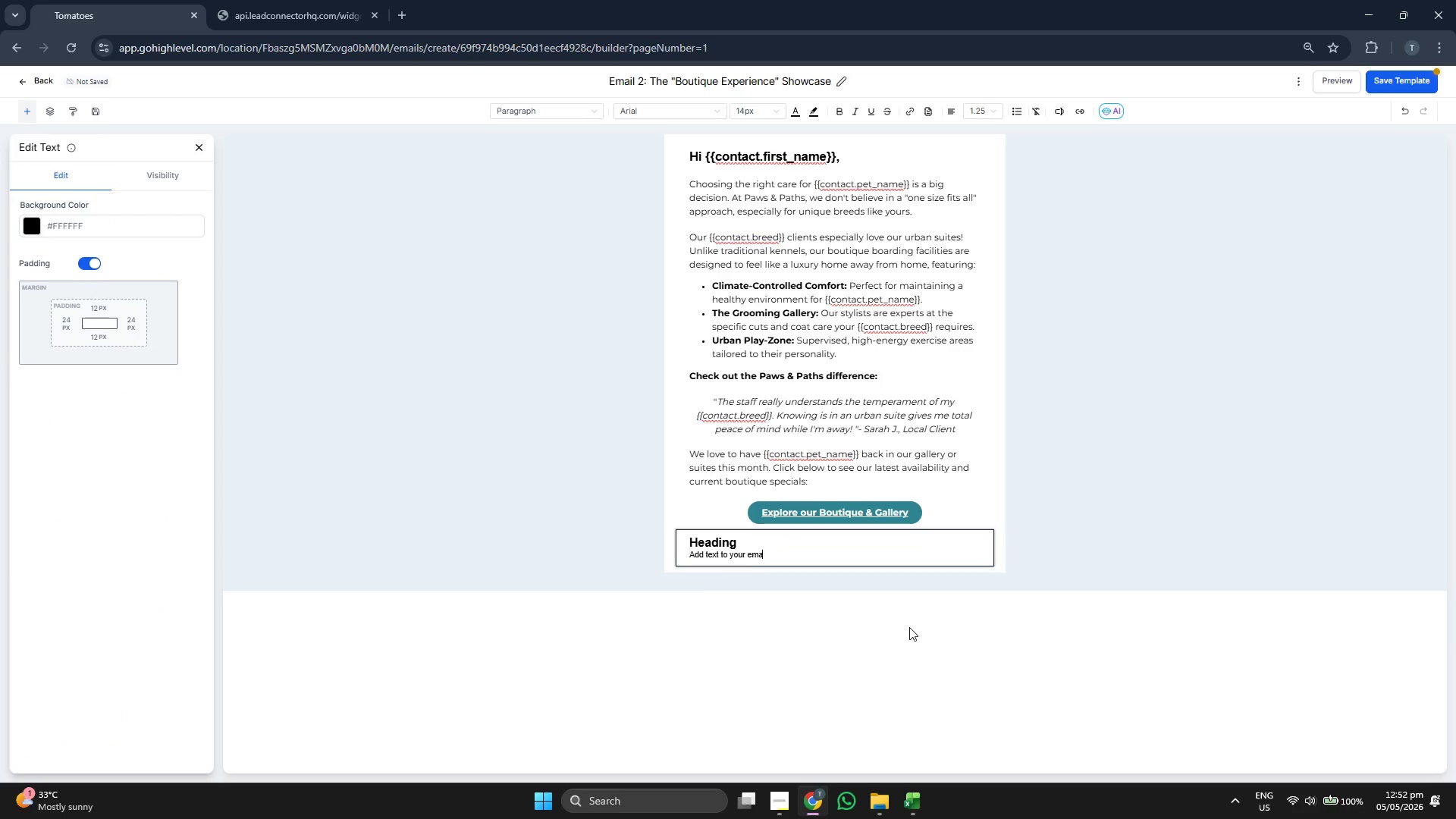 
key(Backspace)
 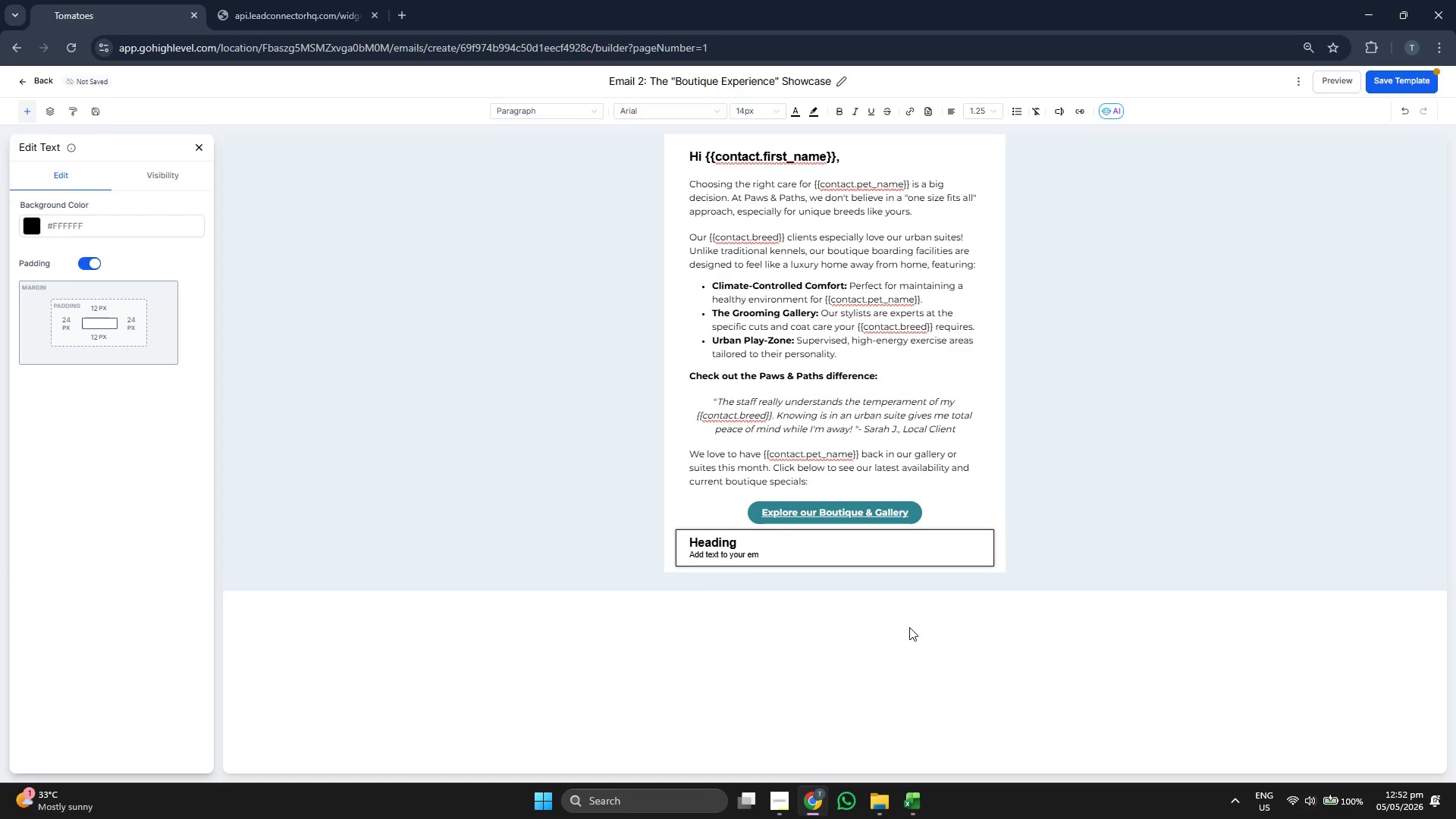 
key(Backspace)
 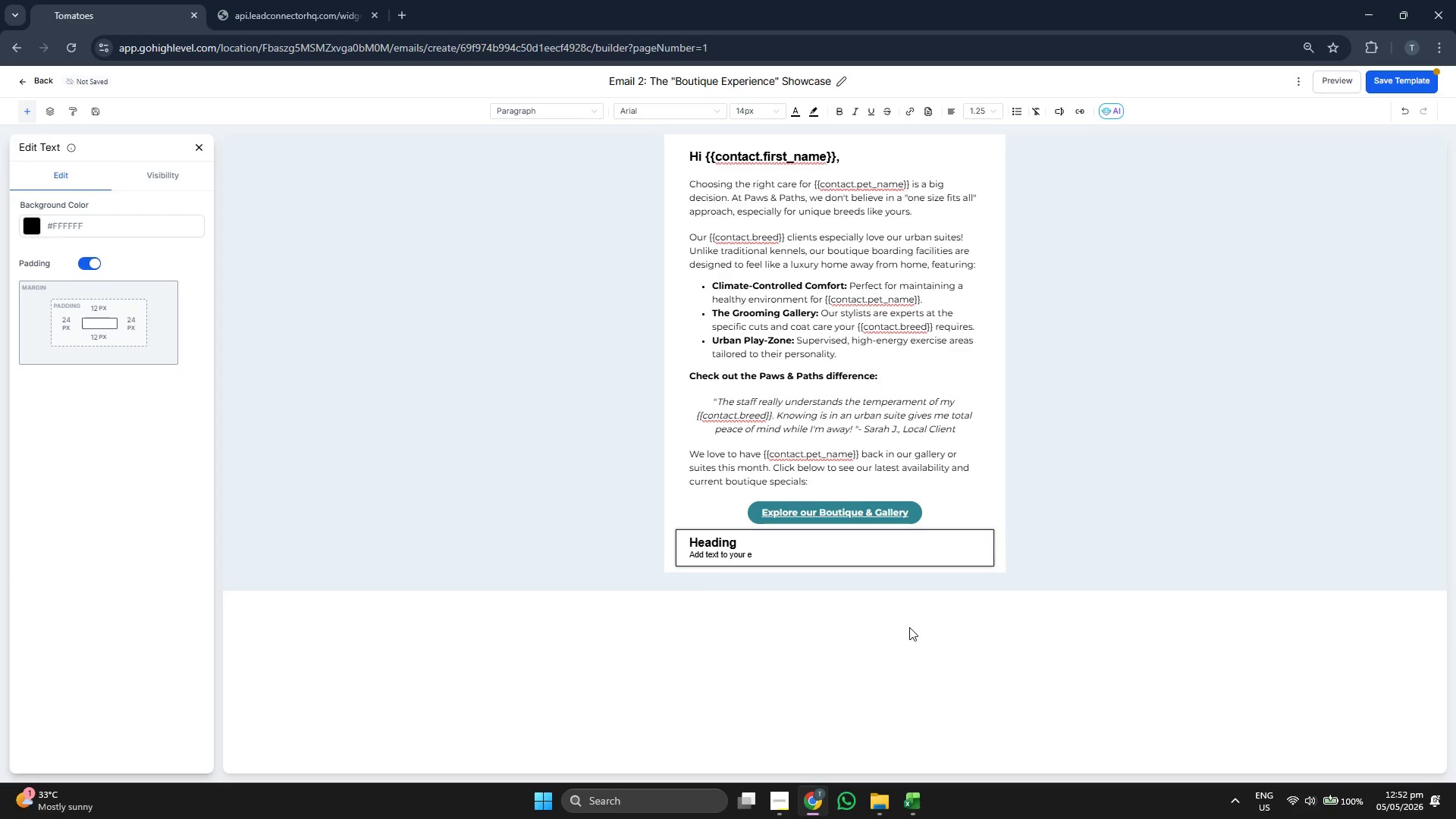 
key(Backspace)
 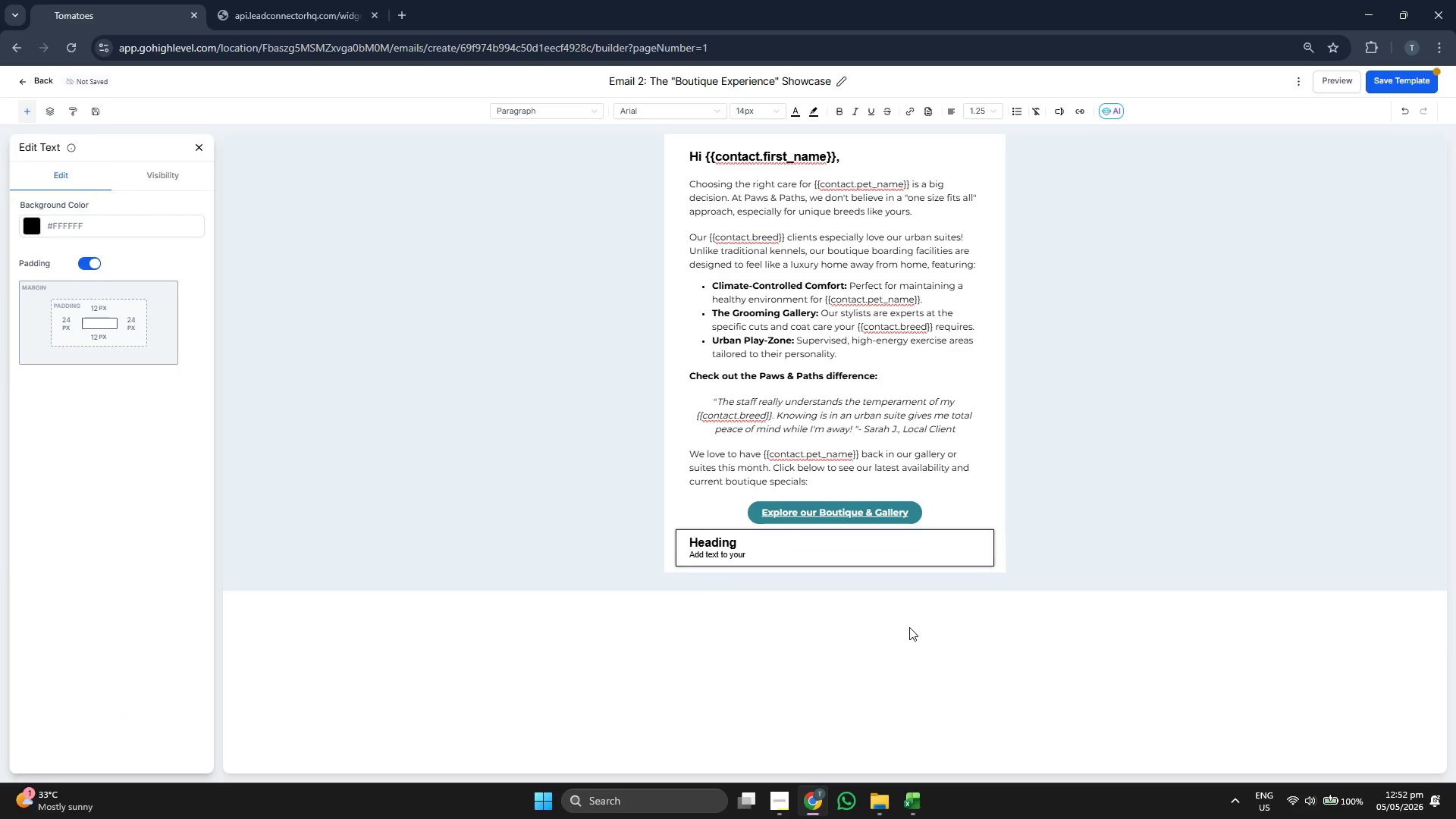 
key(Backspace)
 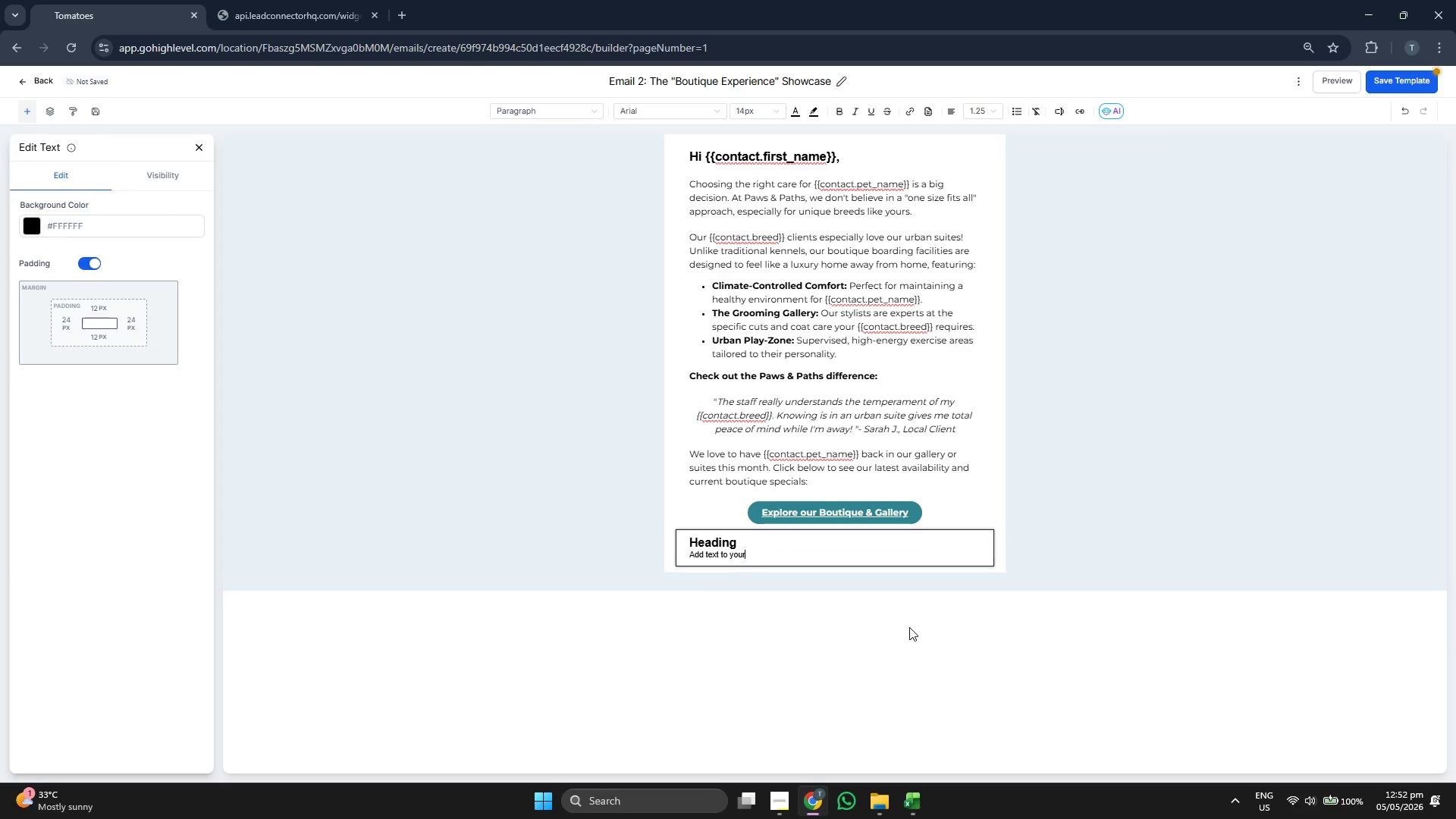 
key(Backspace)
 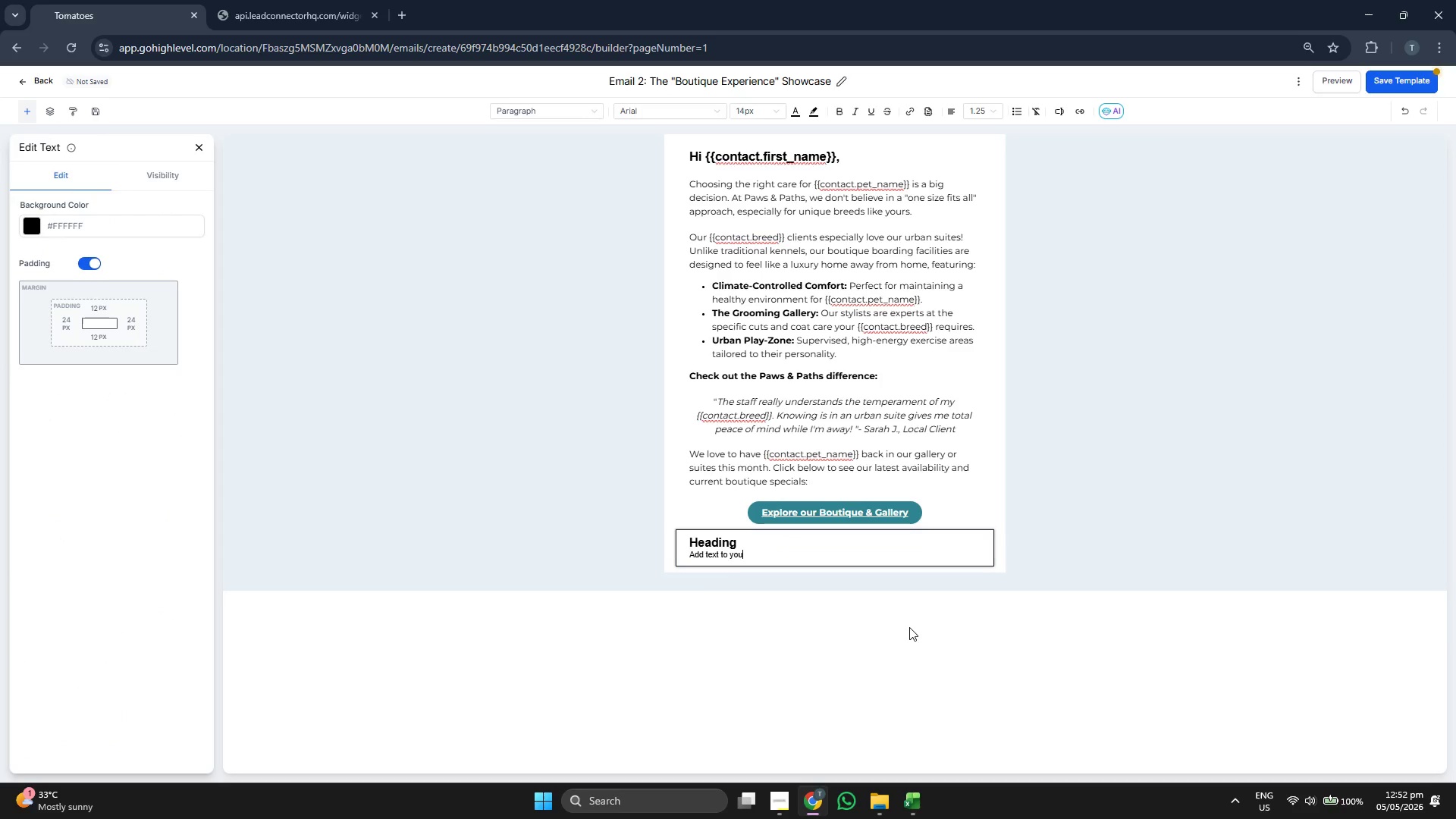 
key(Backspace)
 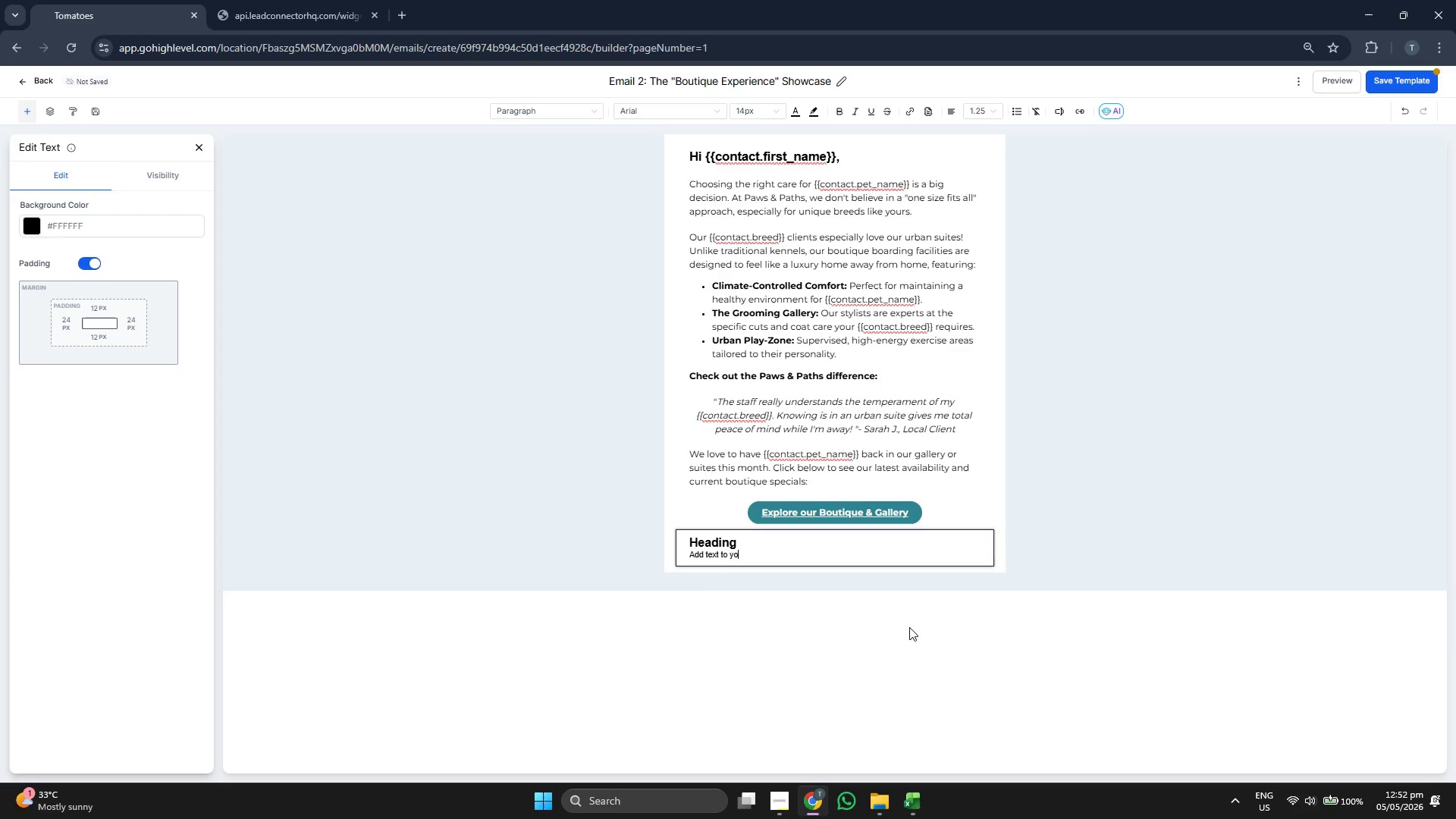 
key(Backspace)
 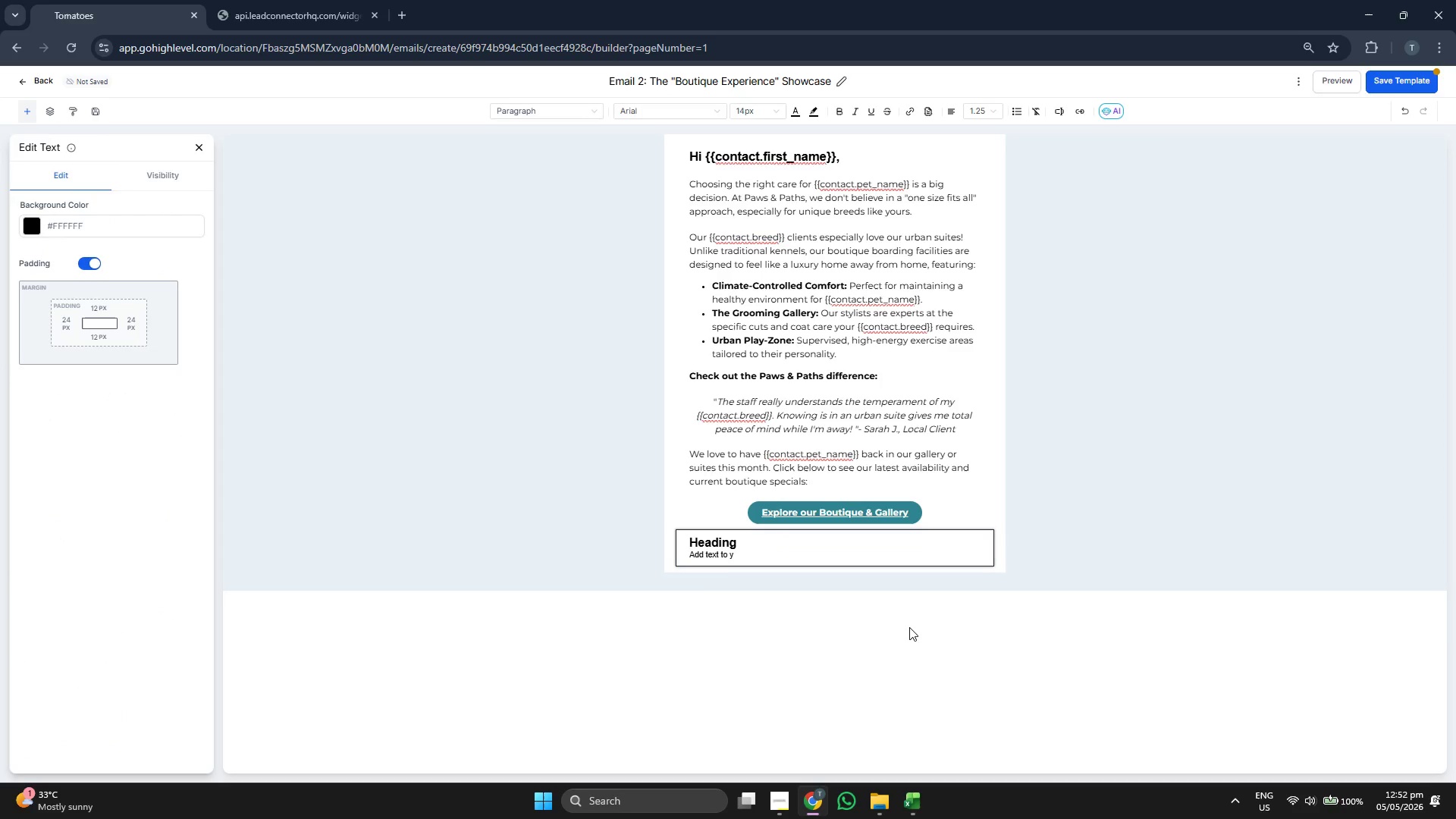 
key(Backspace)
 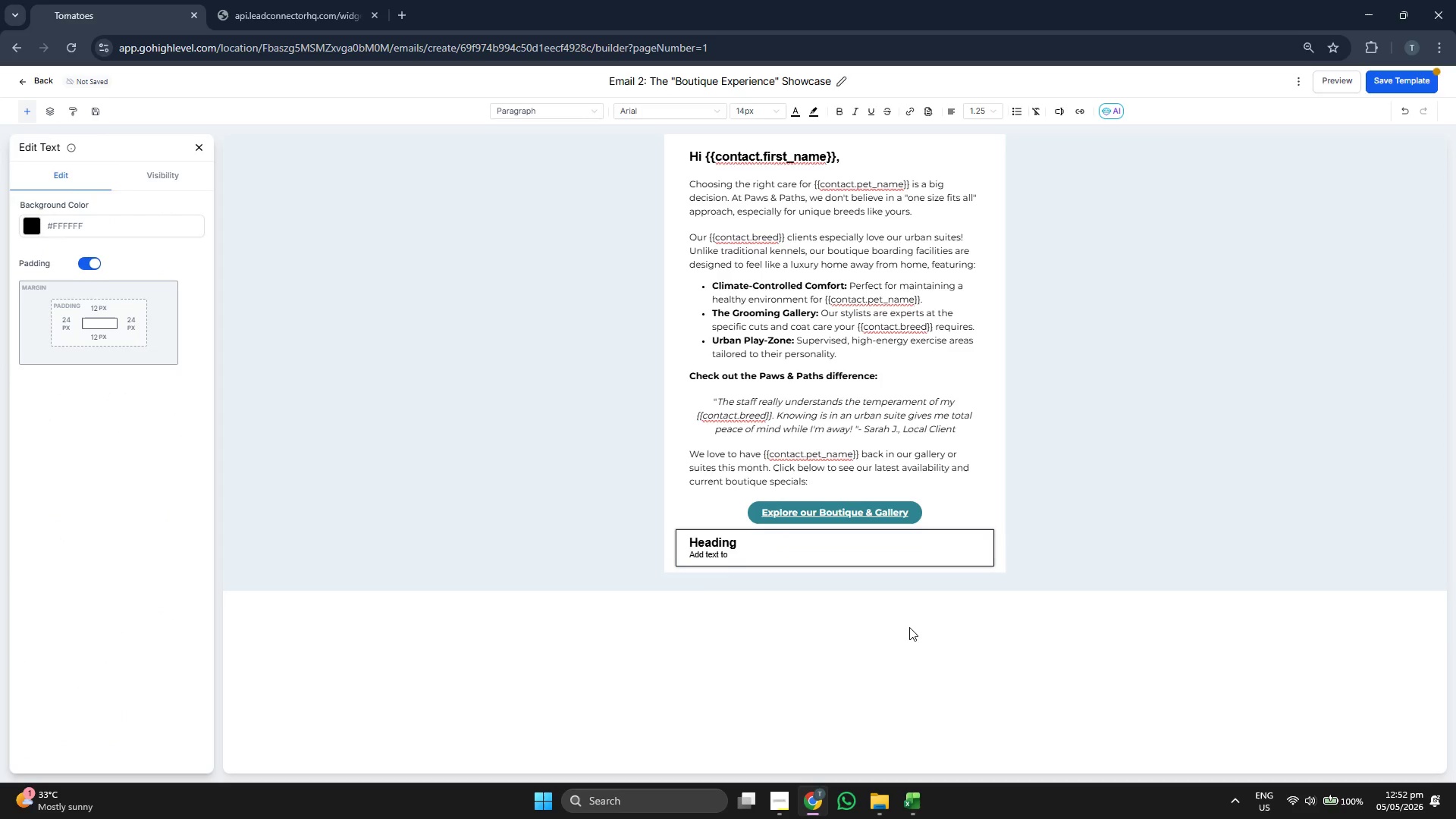 
key(Backspace)
 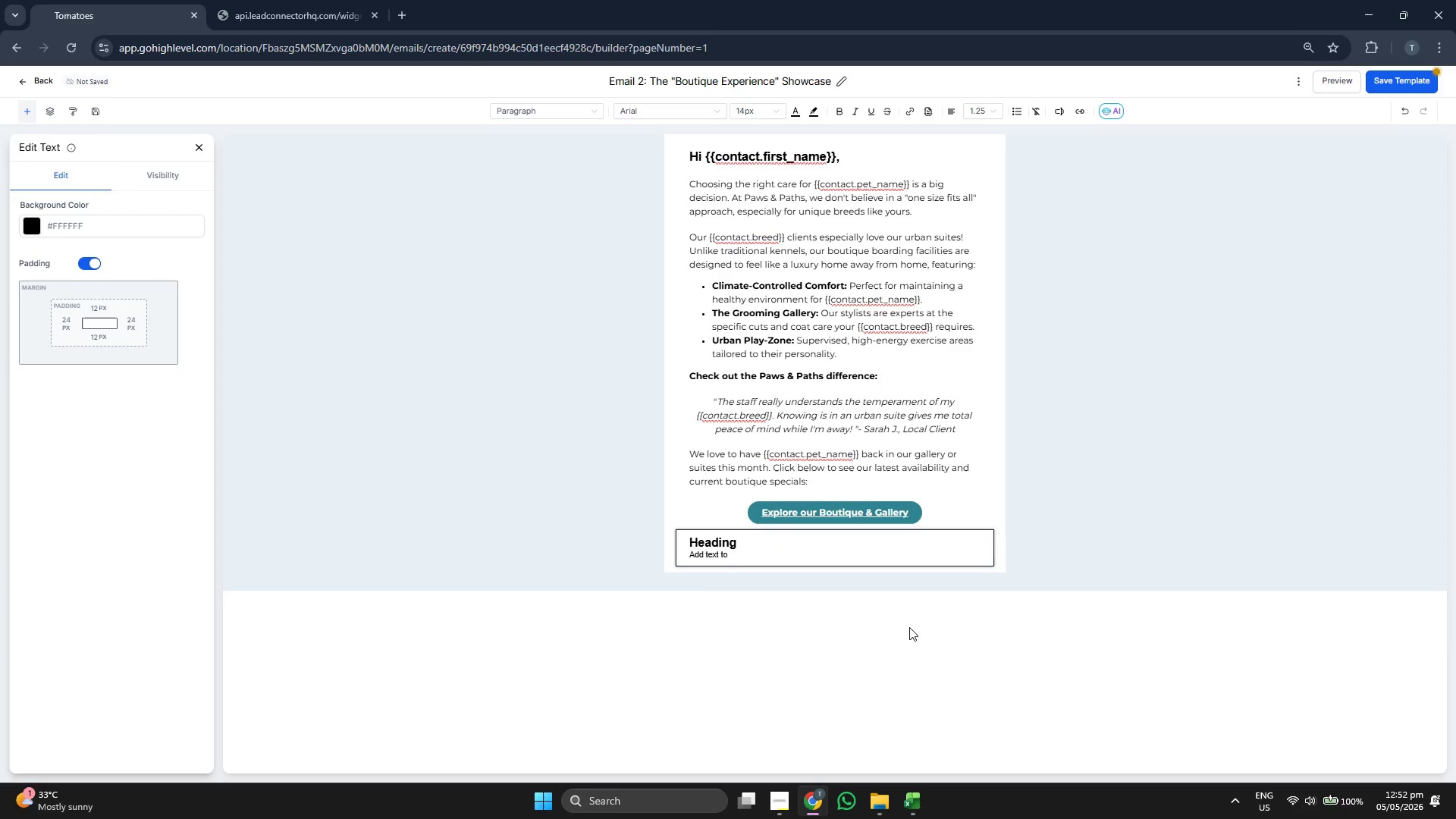 
key(Backspace)
 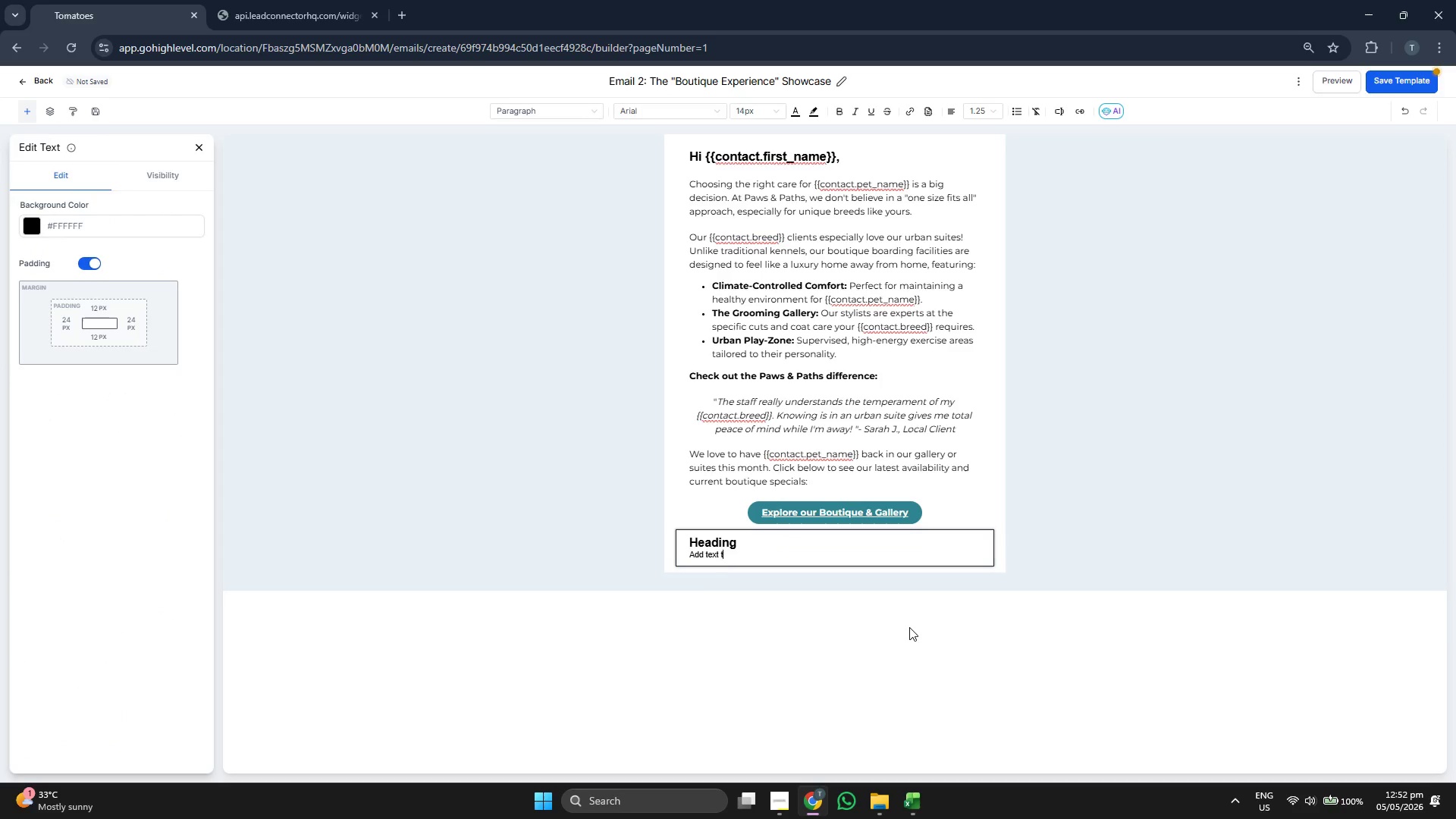 
key(Backspace)
 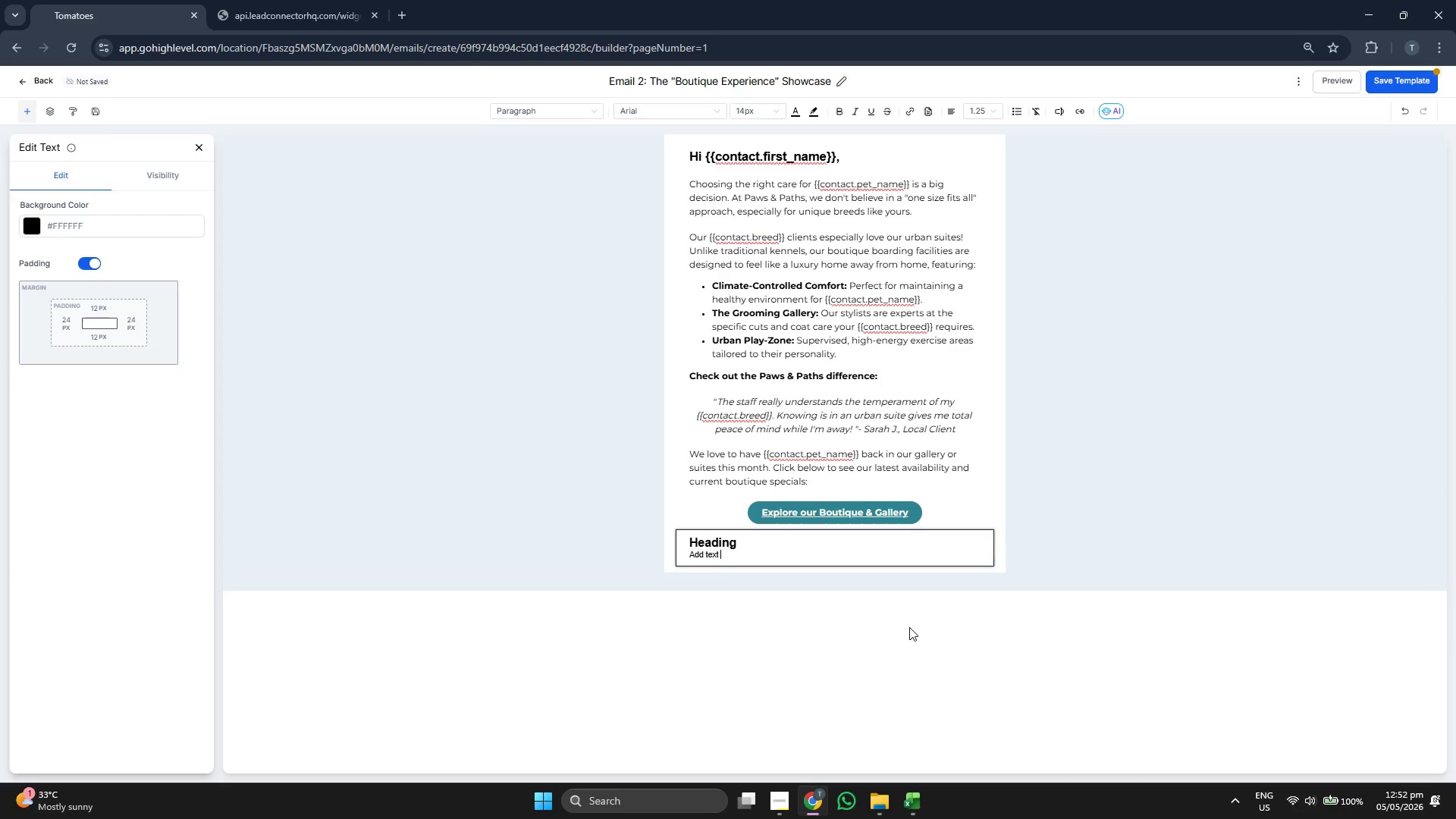 
key(Backspace)
 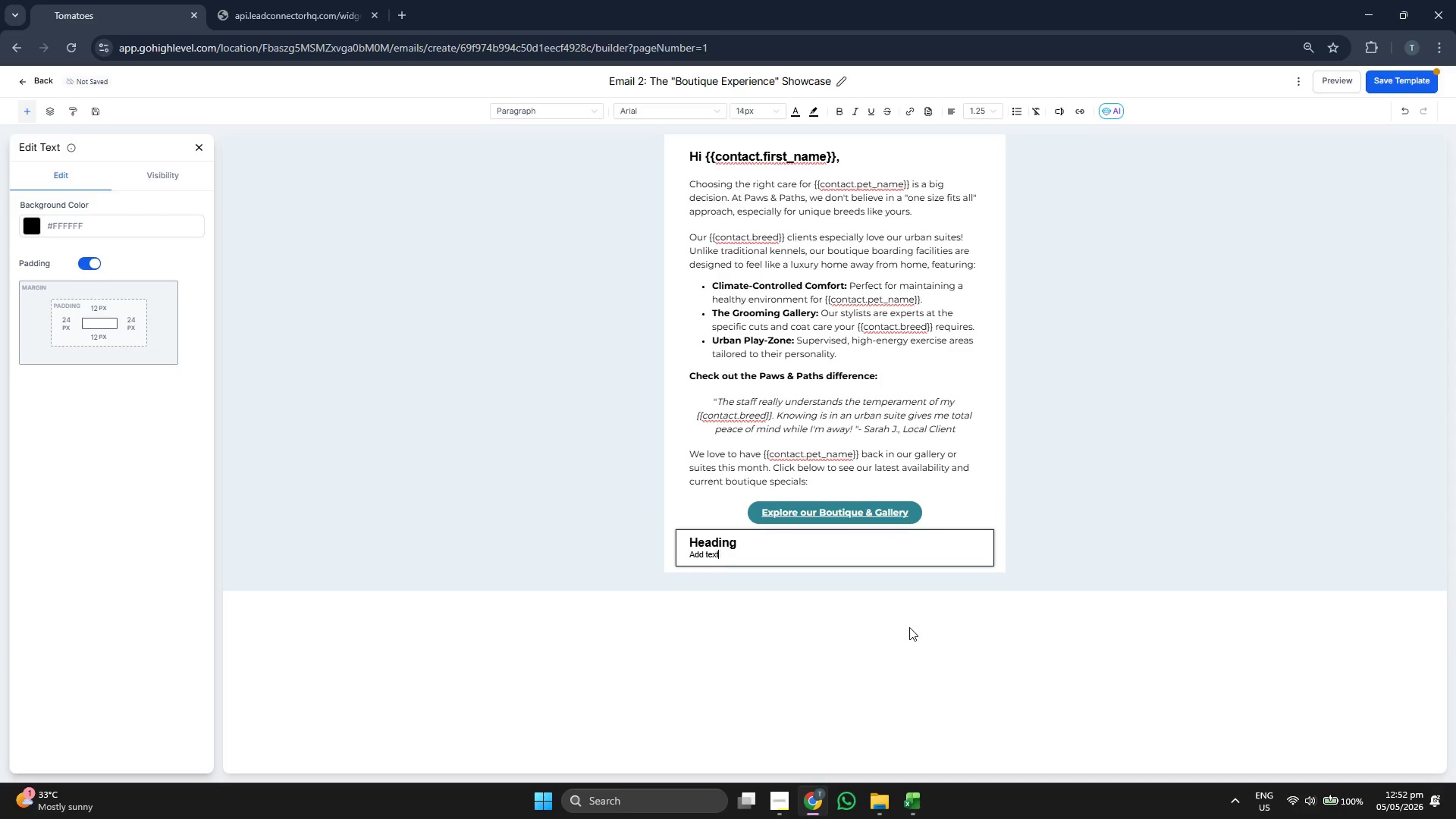 
key(Backspace)
 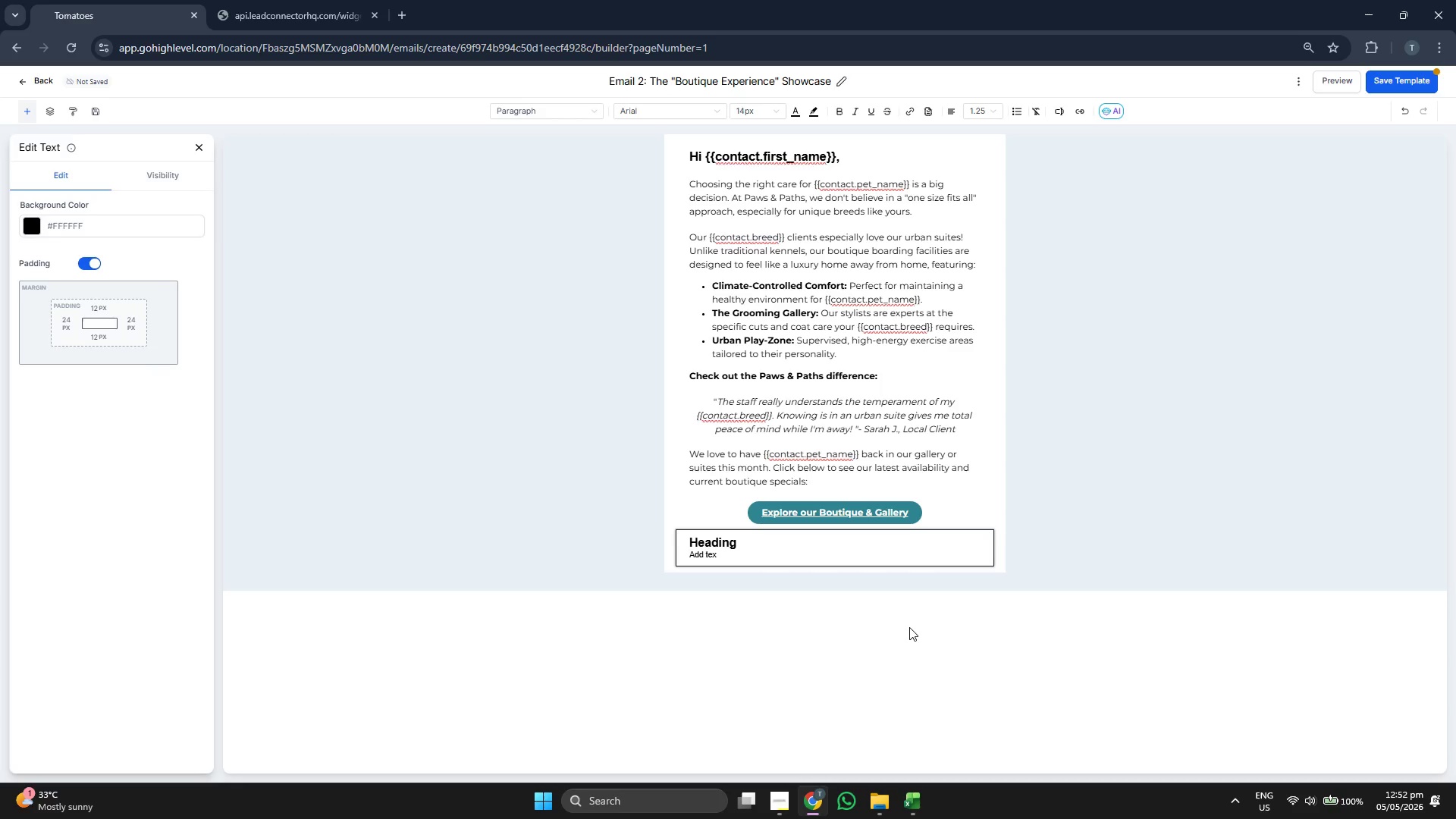 
key(Backspace)
 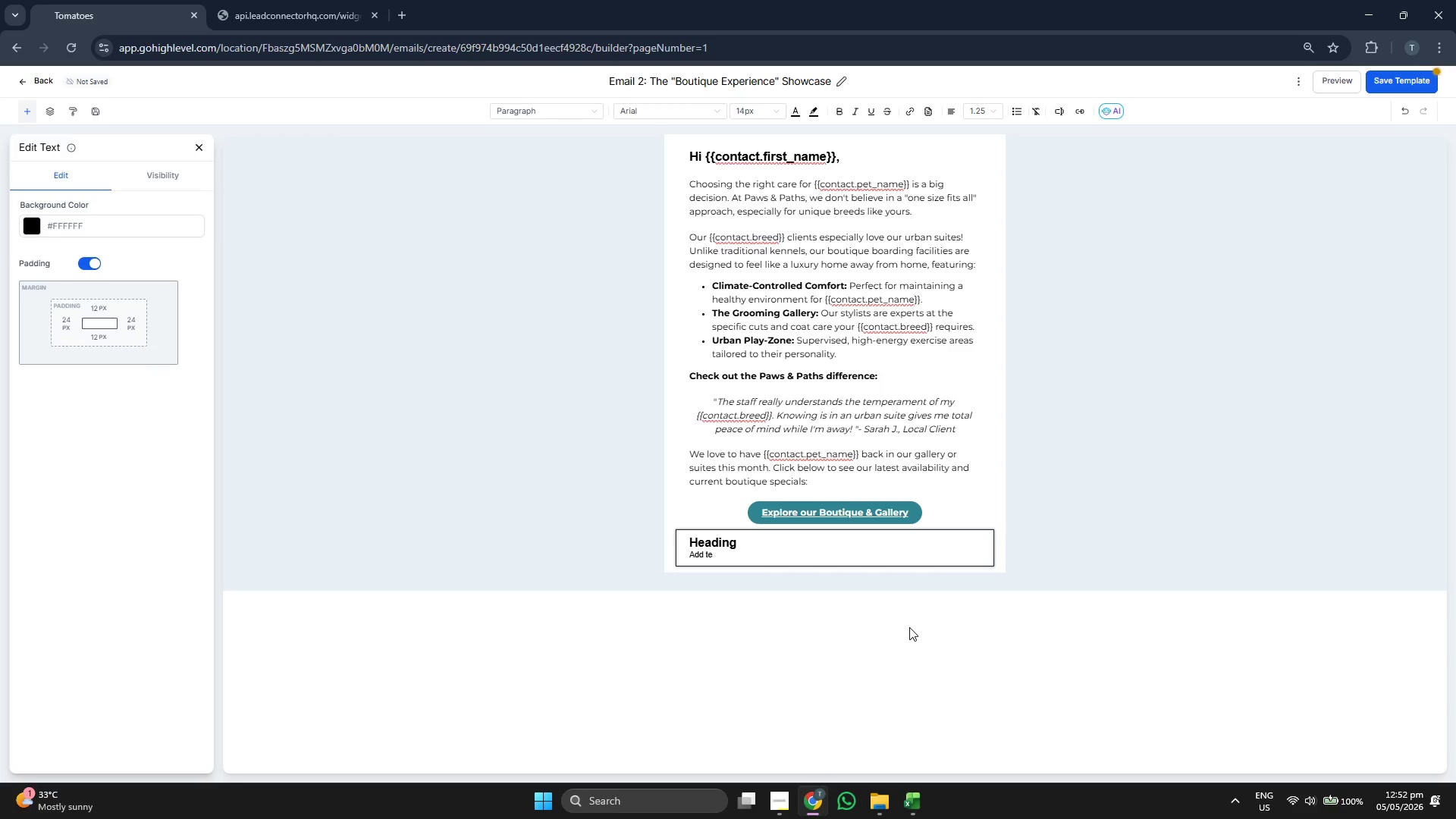 
key(Backspace)
 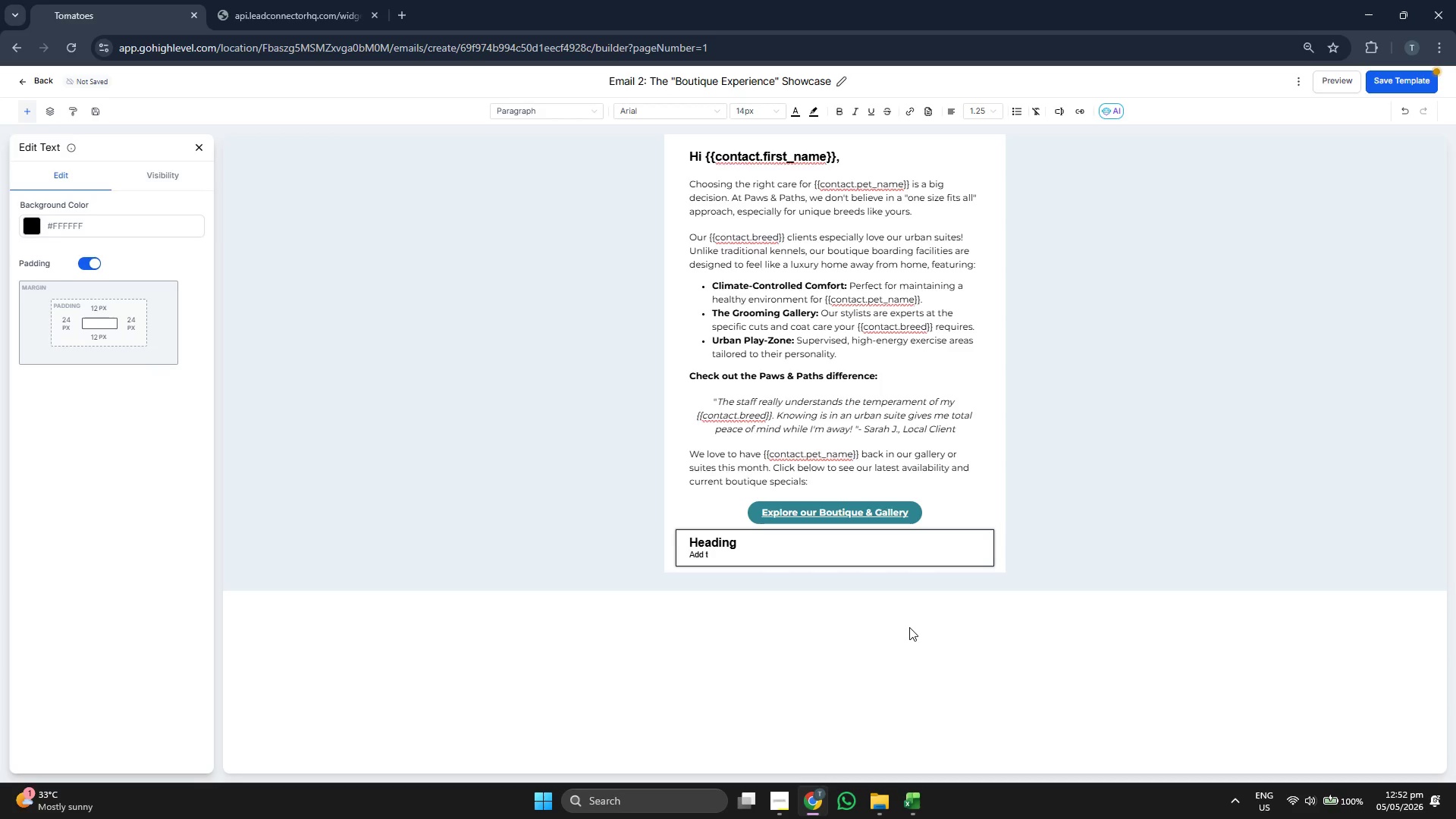 
key(Backspace)
 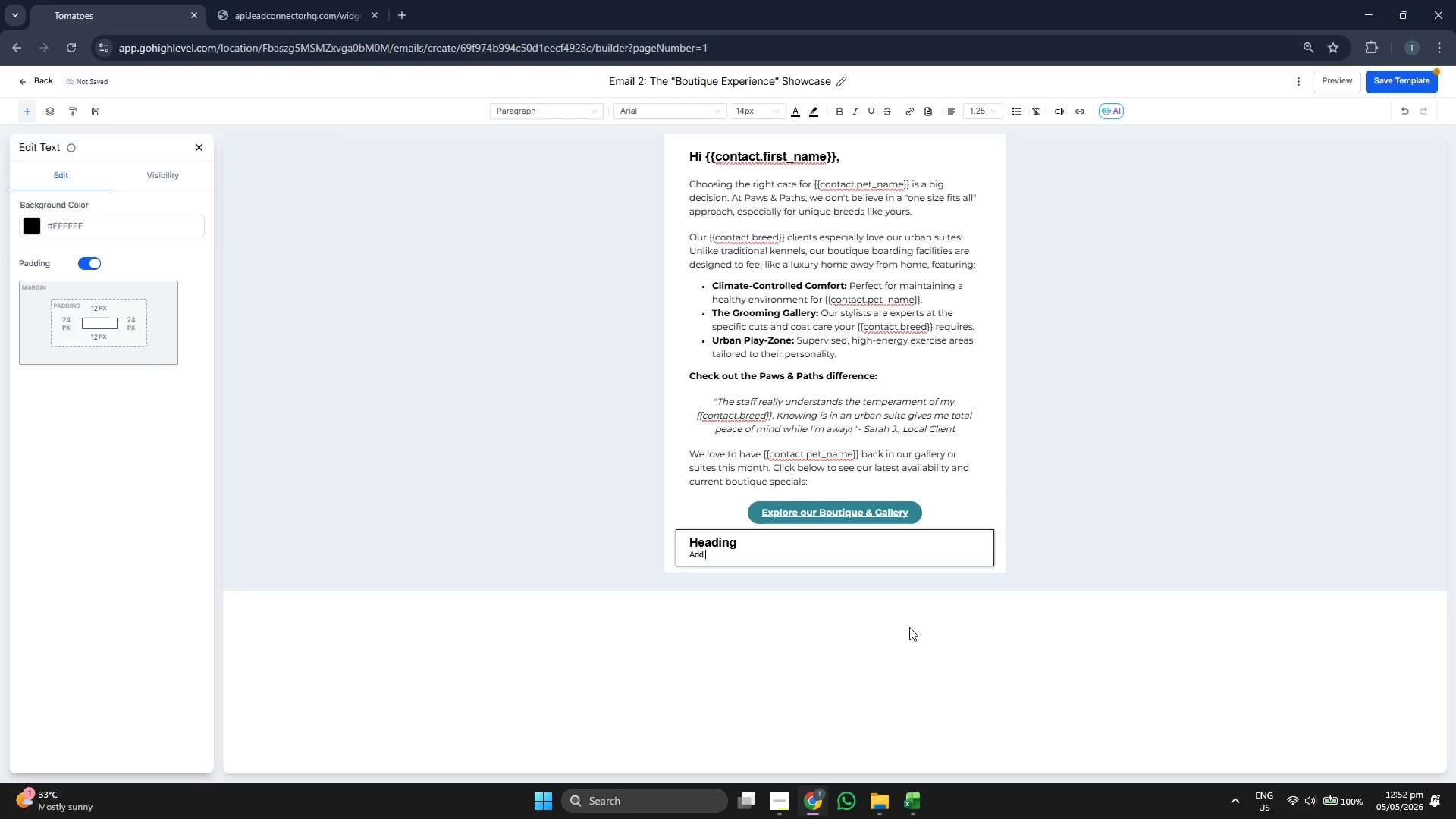 
key(Backspace)
 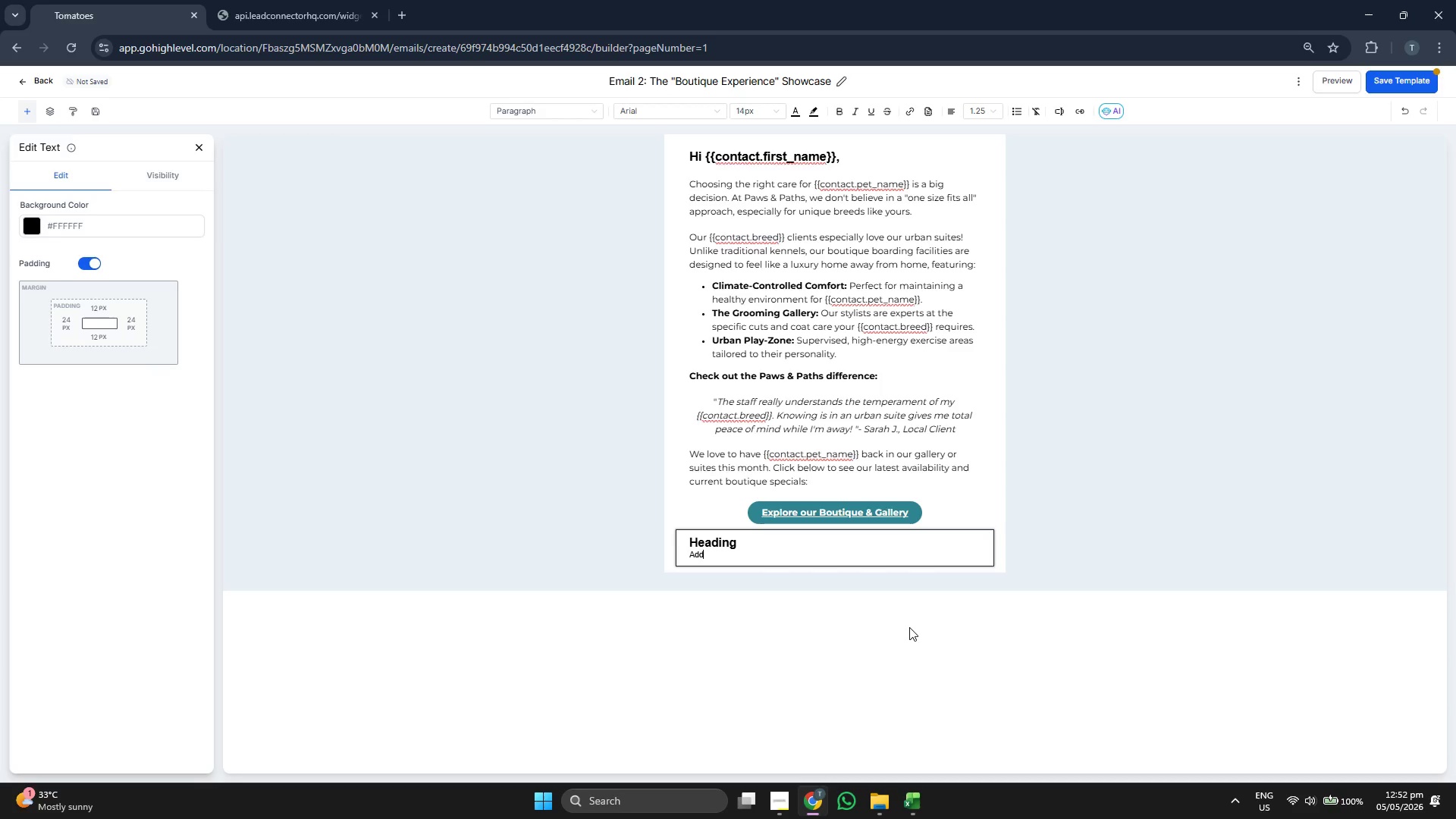 
key(Backspace)
 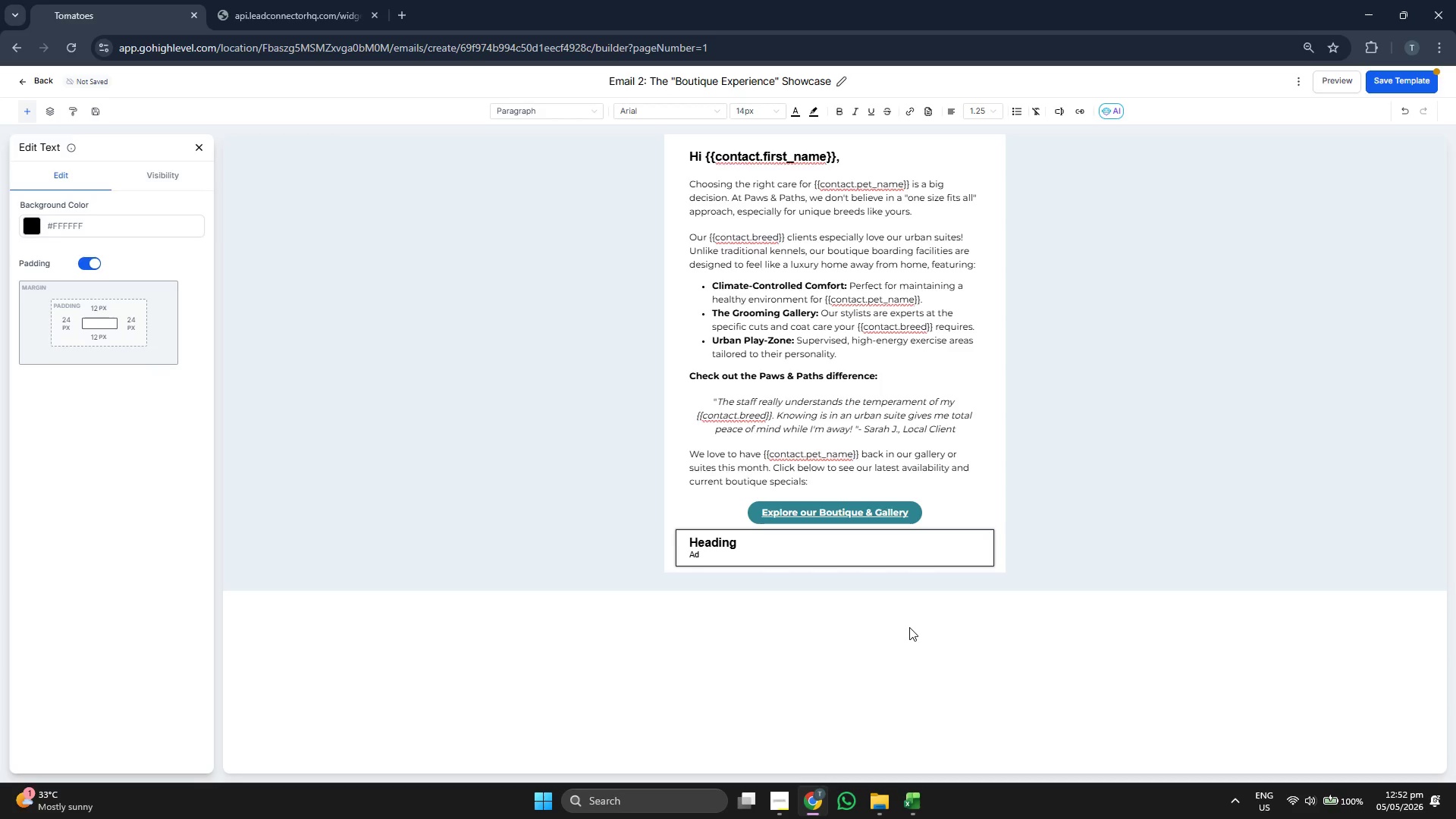 
key(Backspace)
 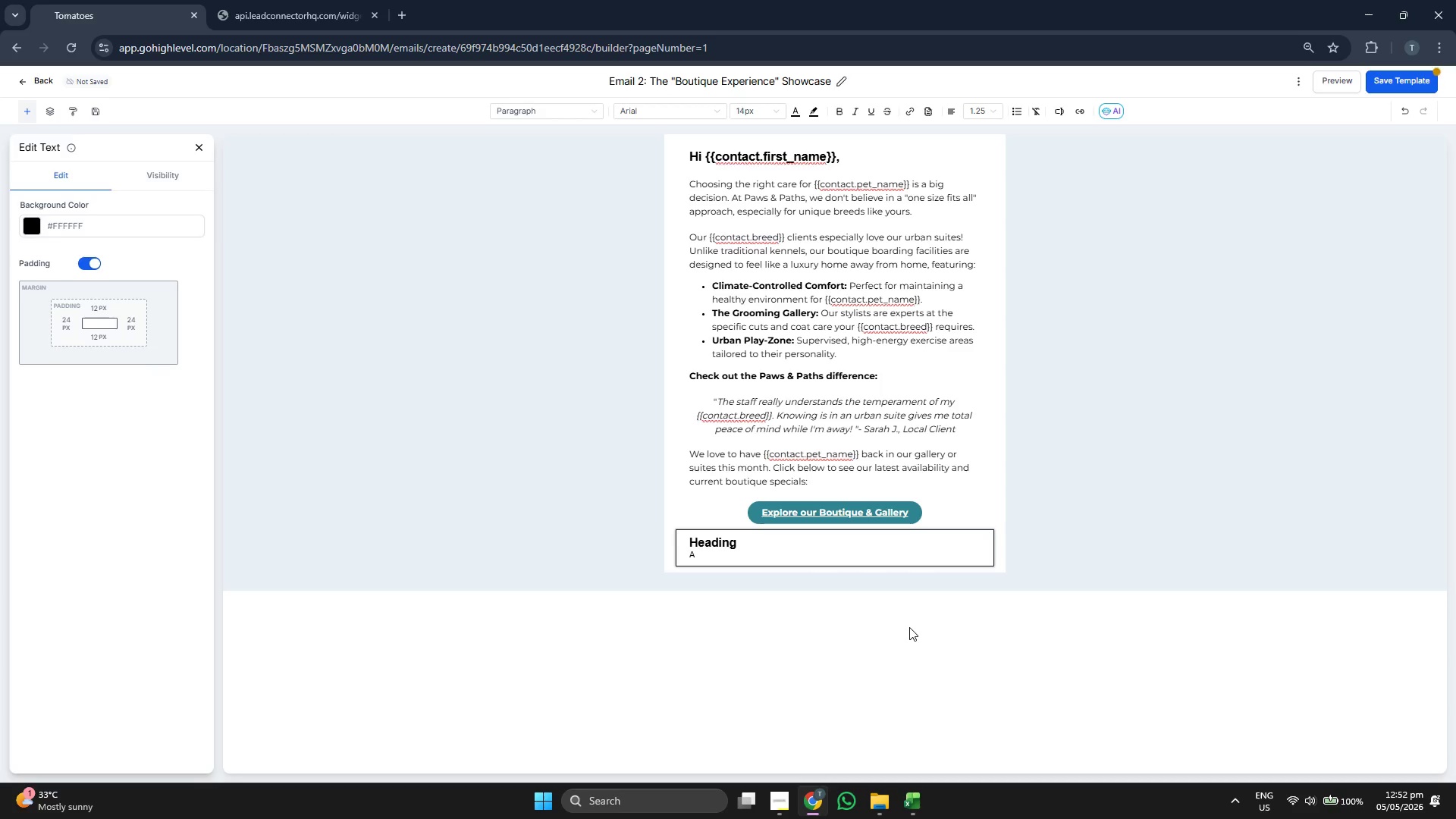 
key(Backspace)
 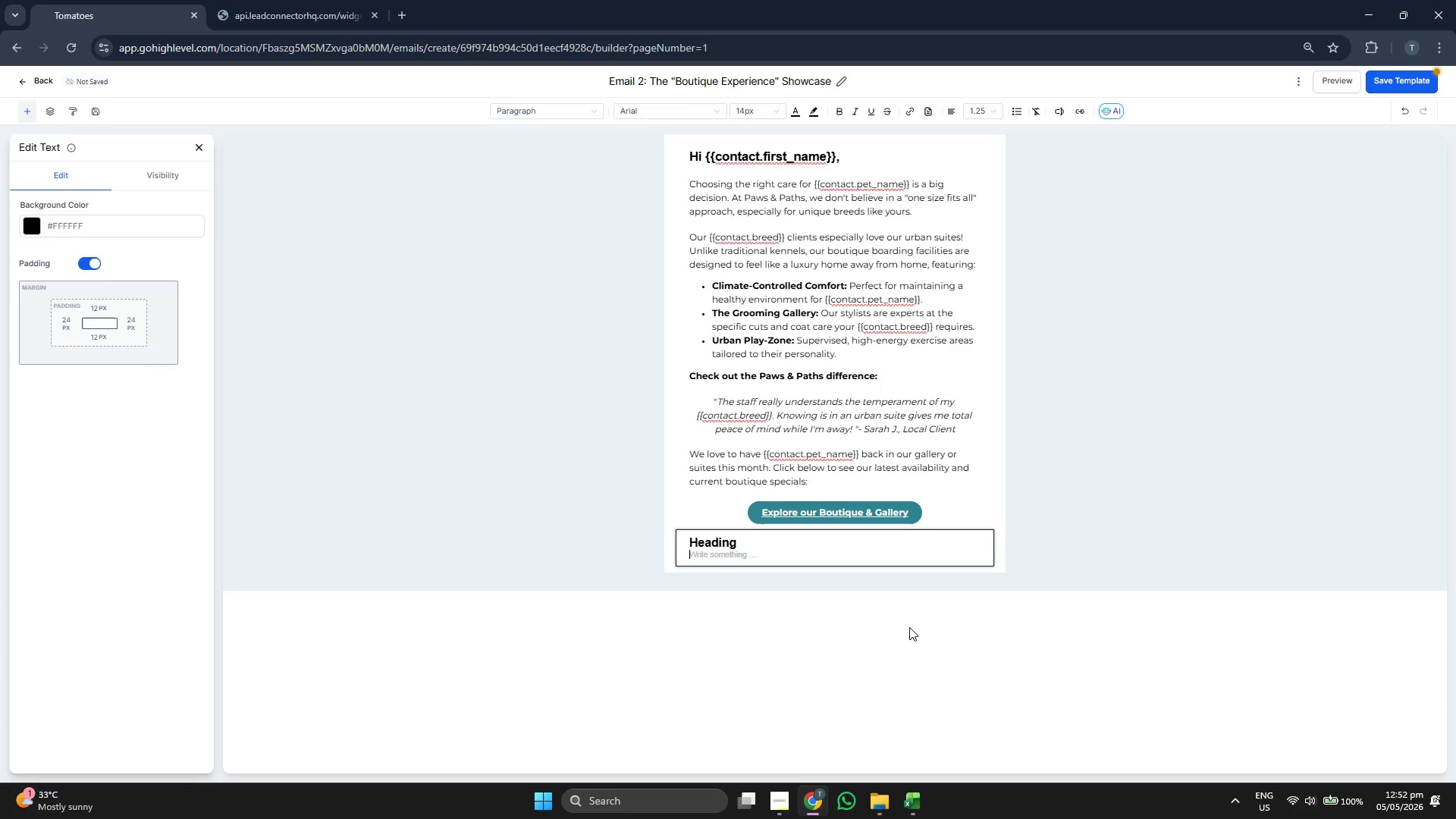 
key(Backspace)
 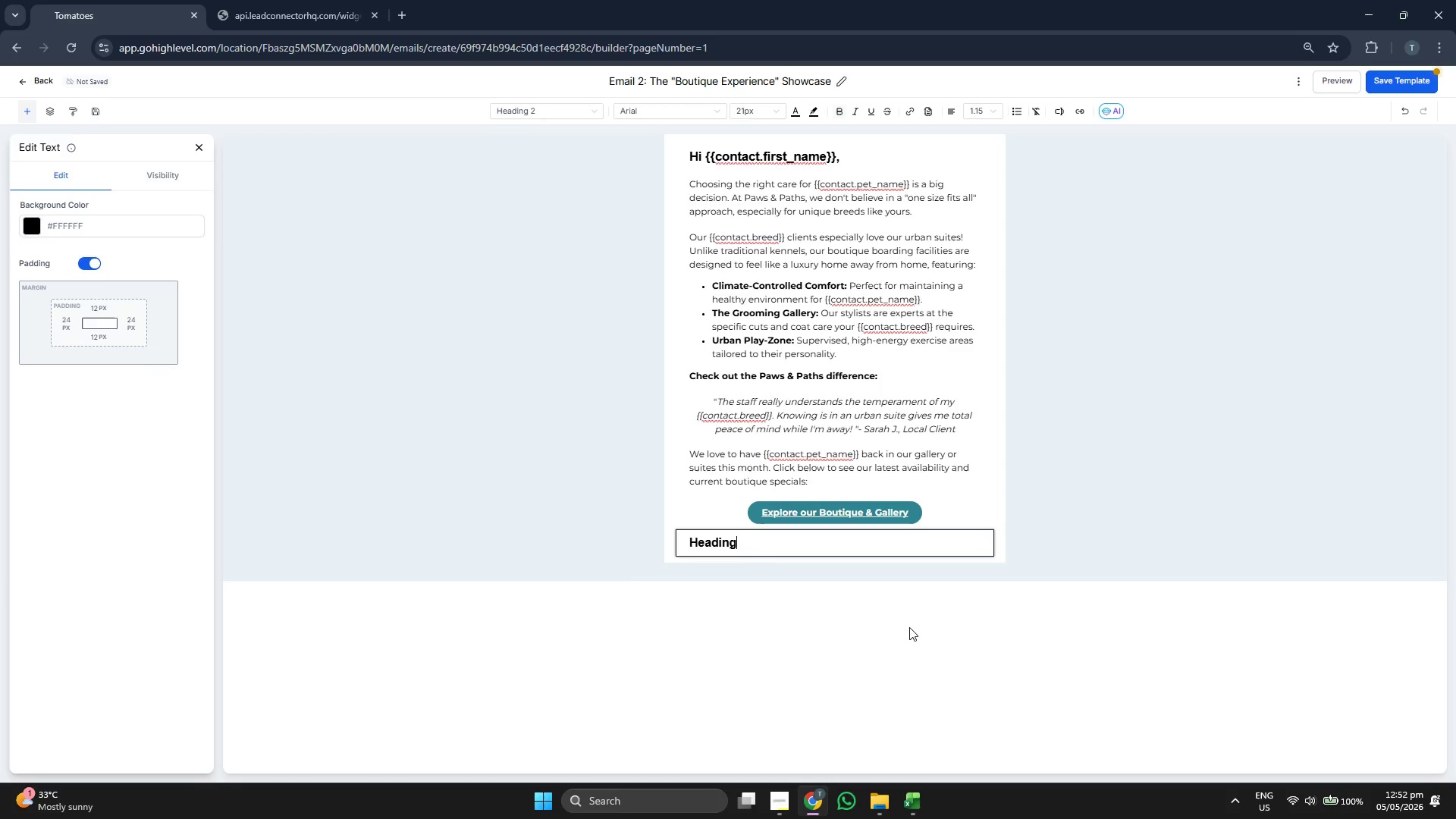 
key(Backspace)
 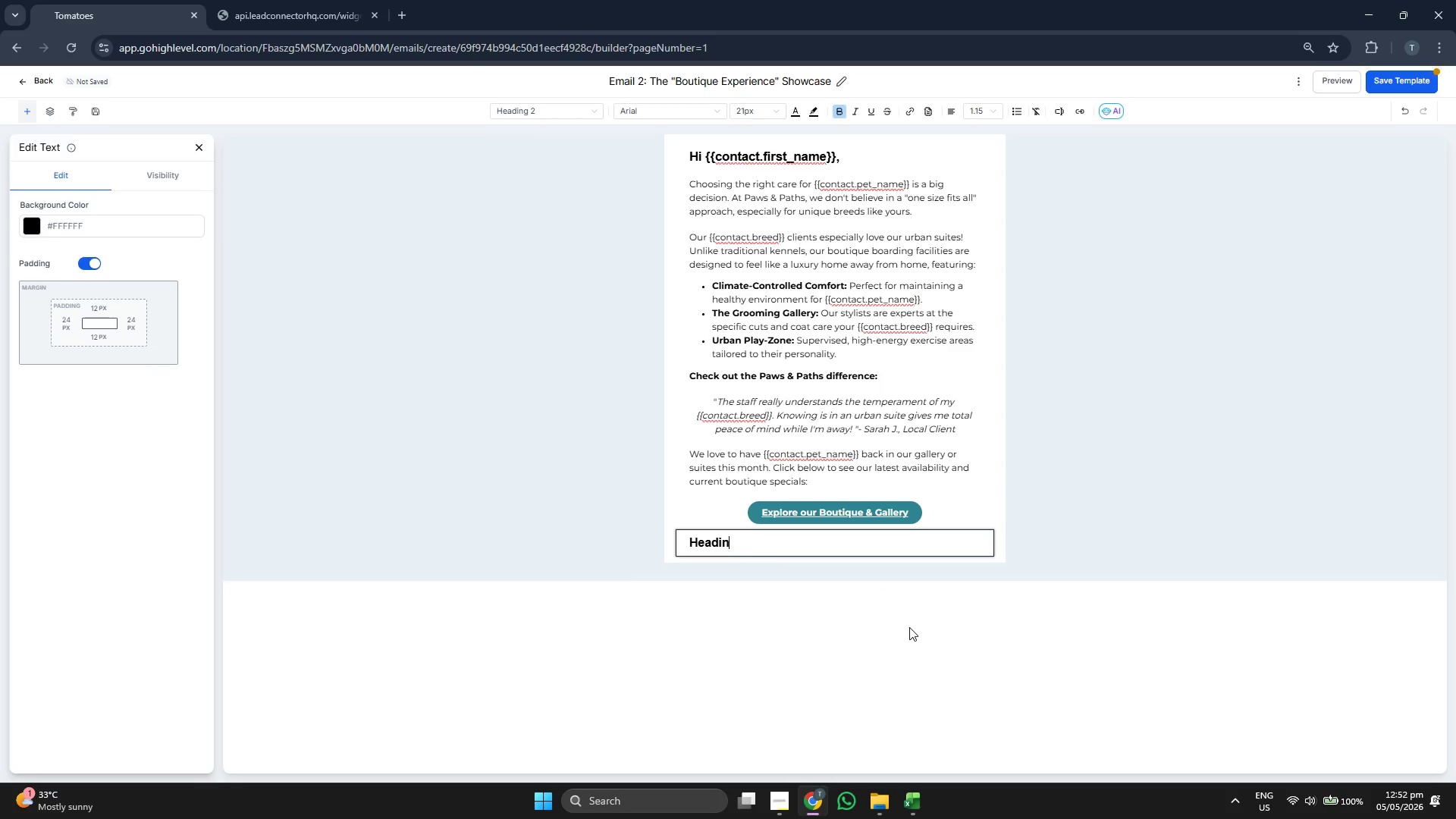 
key(Backspace)
 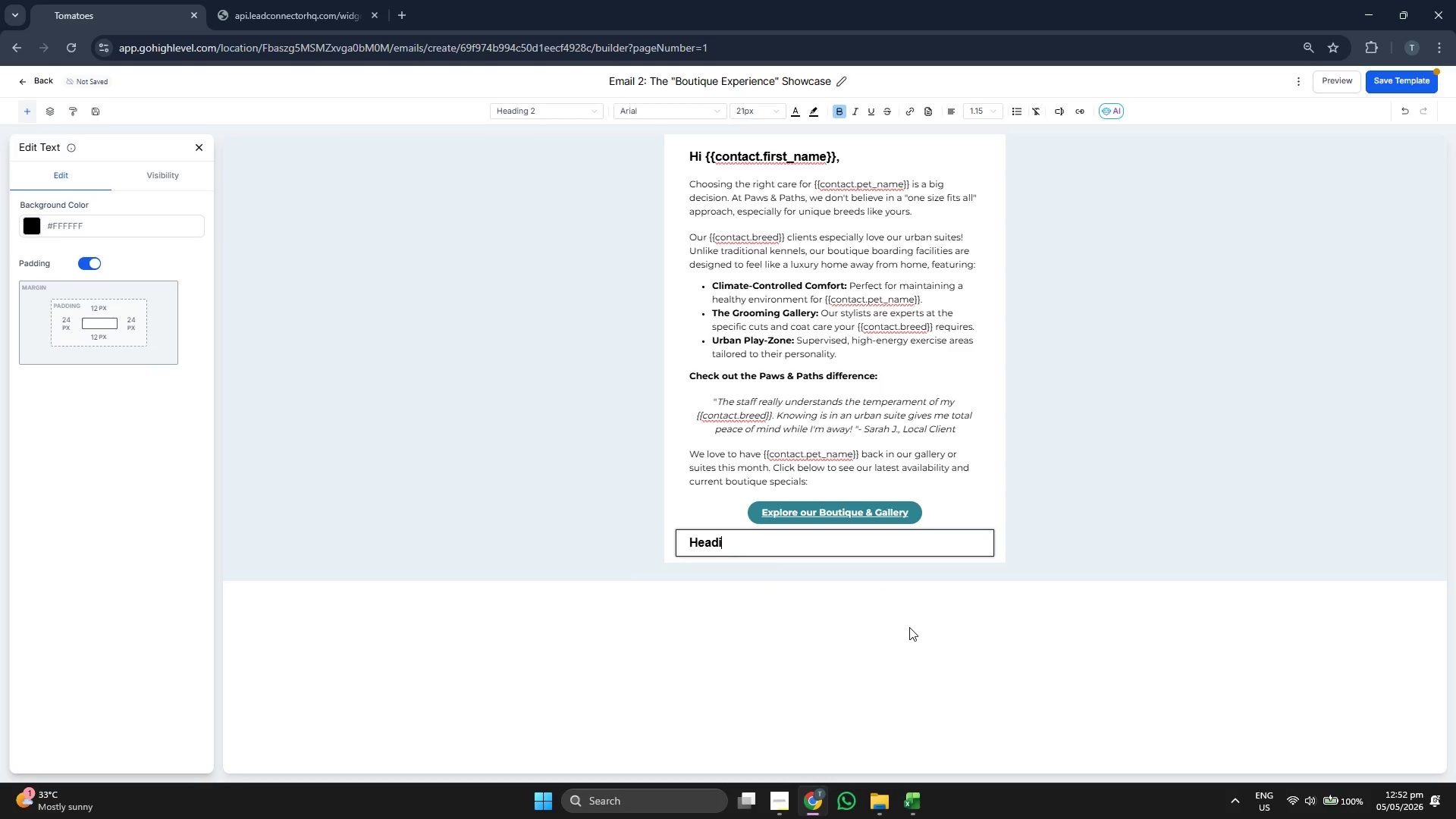 
key(Backspace)
 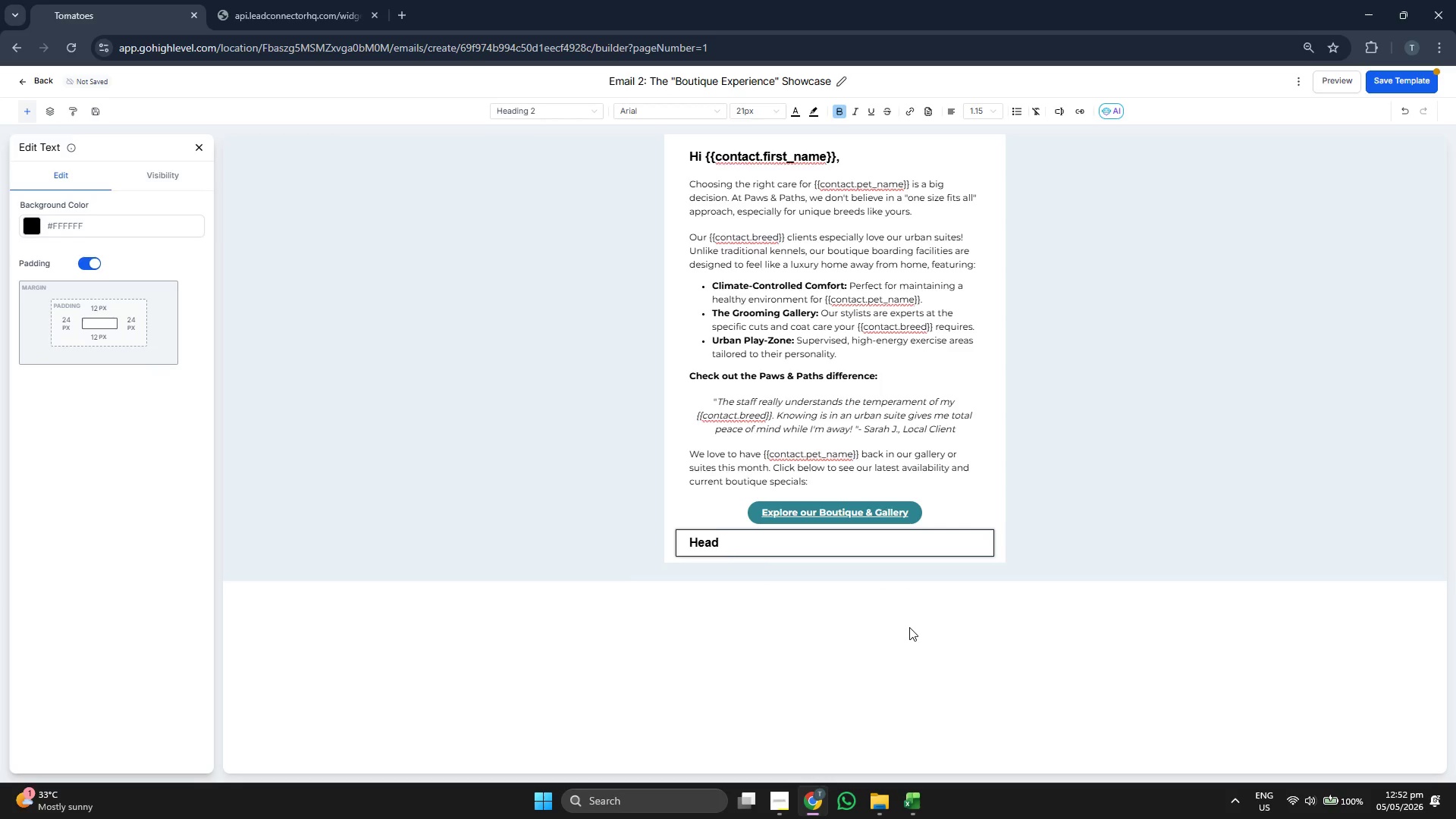 
key(Backspace)
 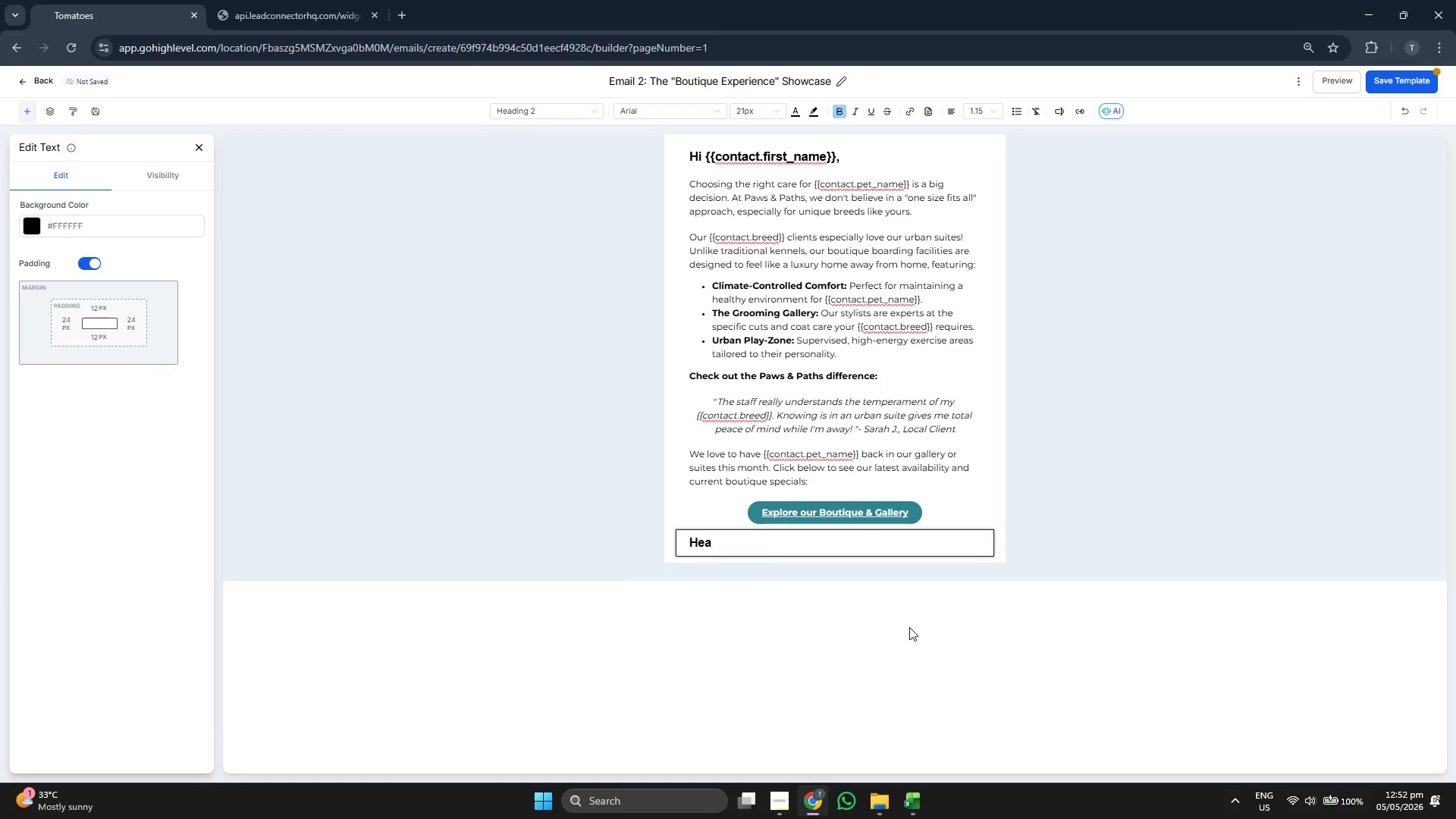 
key(Backspace)
 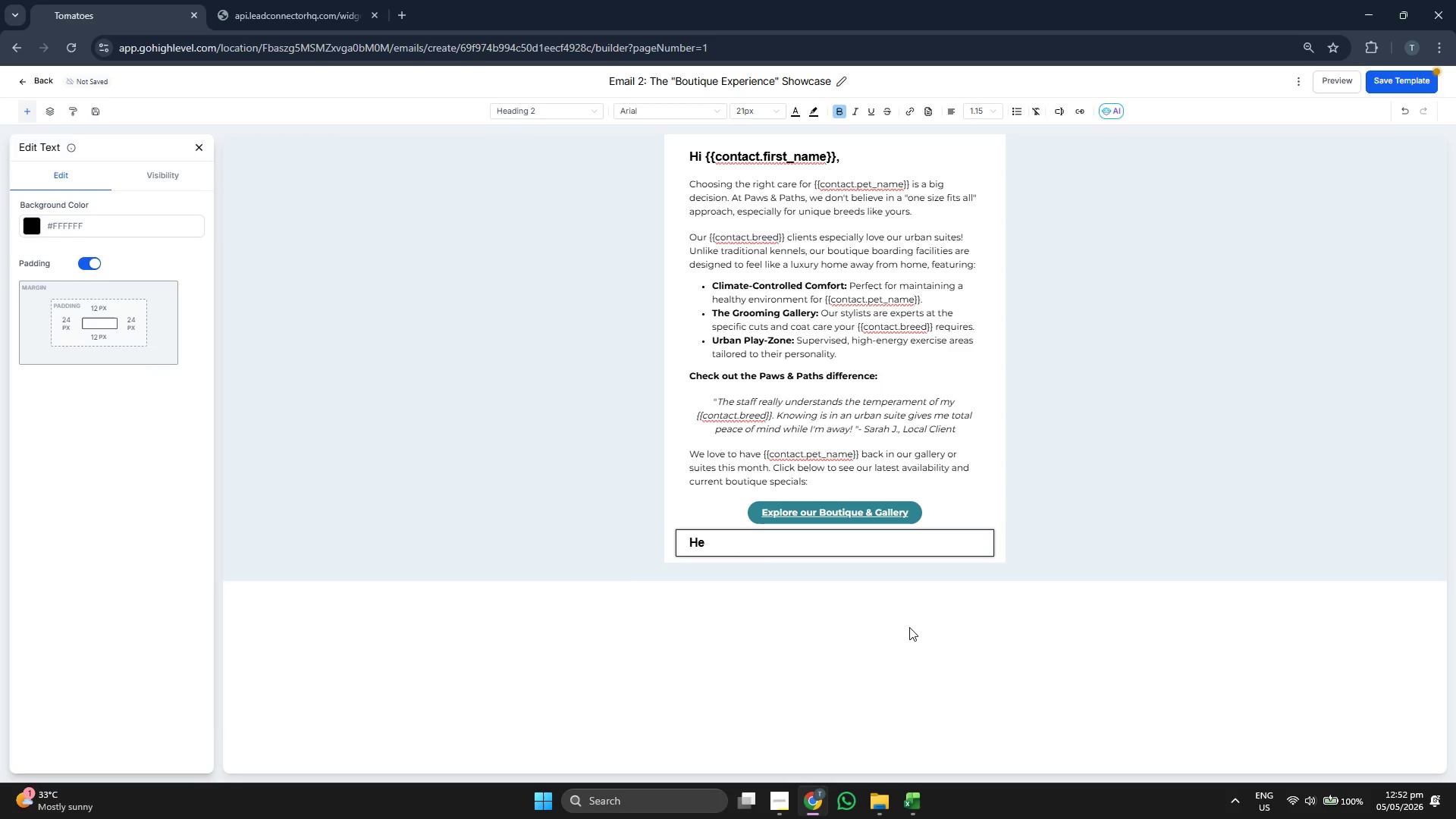 
key(Backspace)
 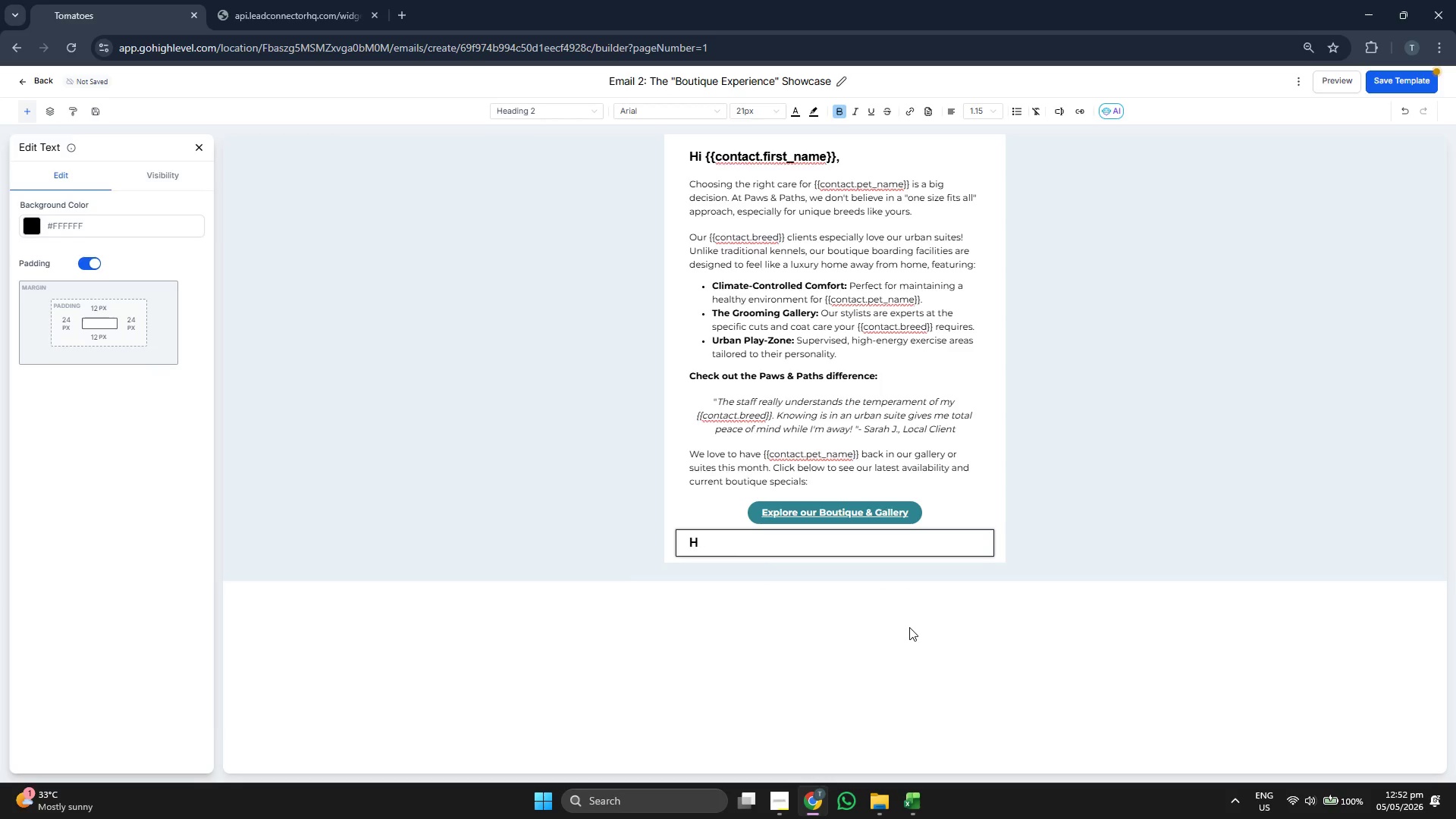 
key(Backspace)
 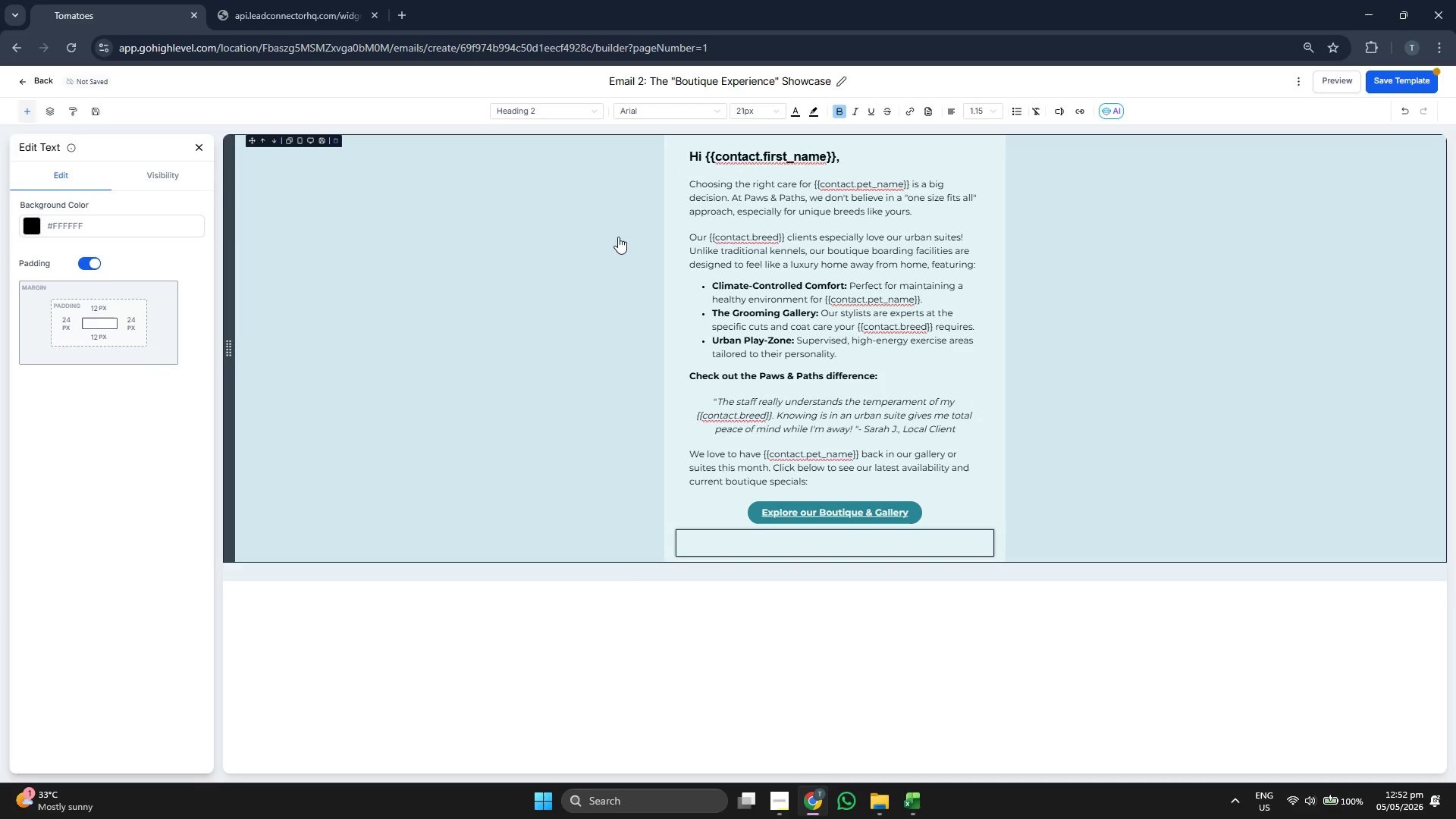 
left_click([656, 111])
 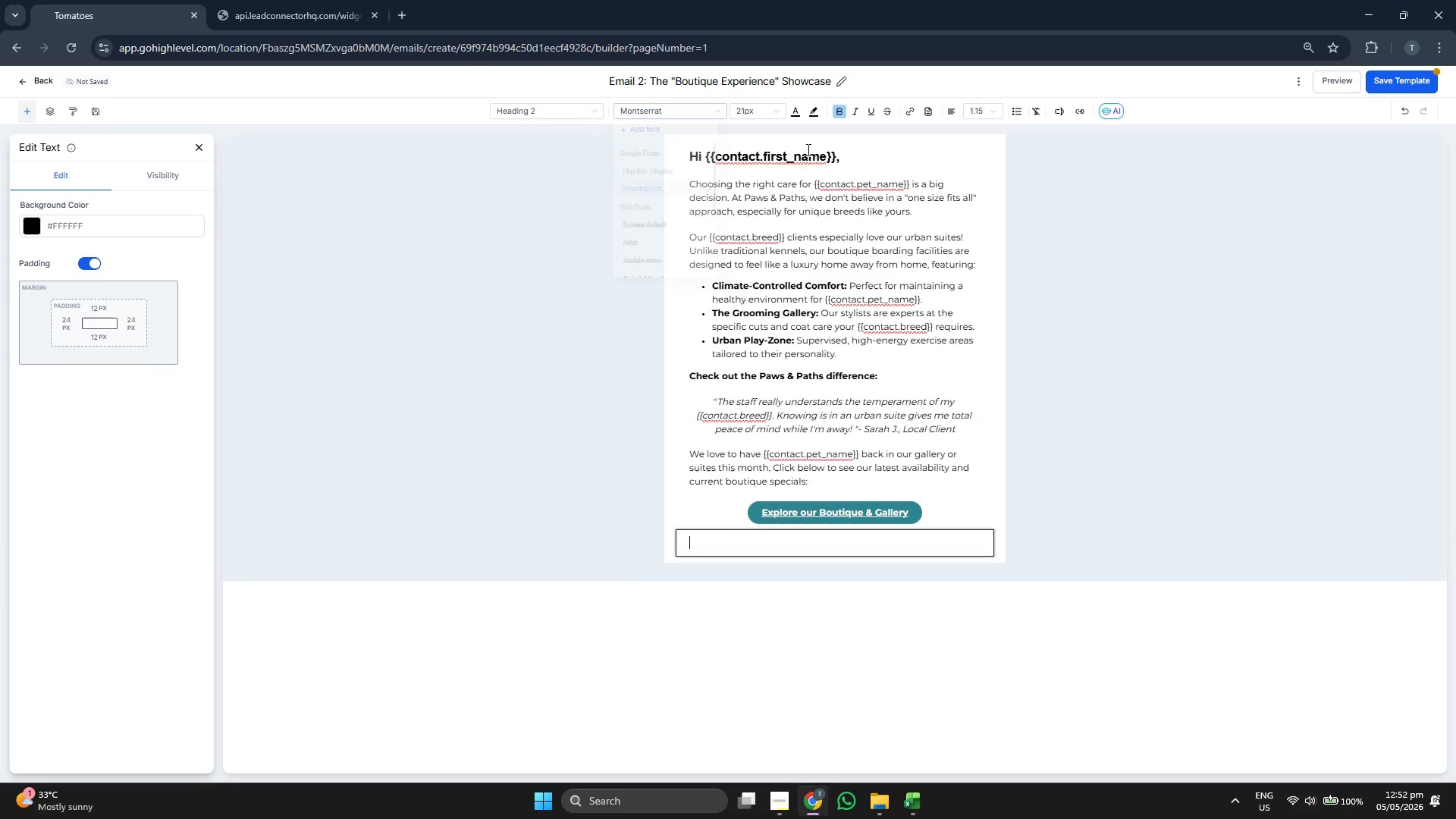 
left_click([971, 105])
 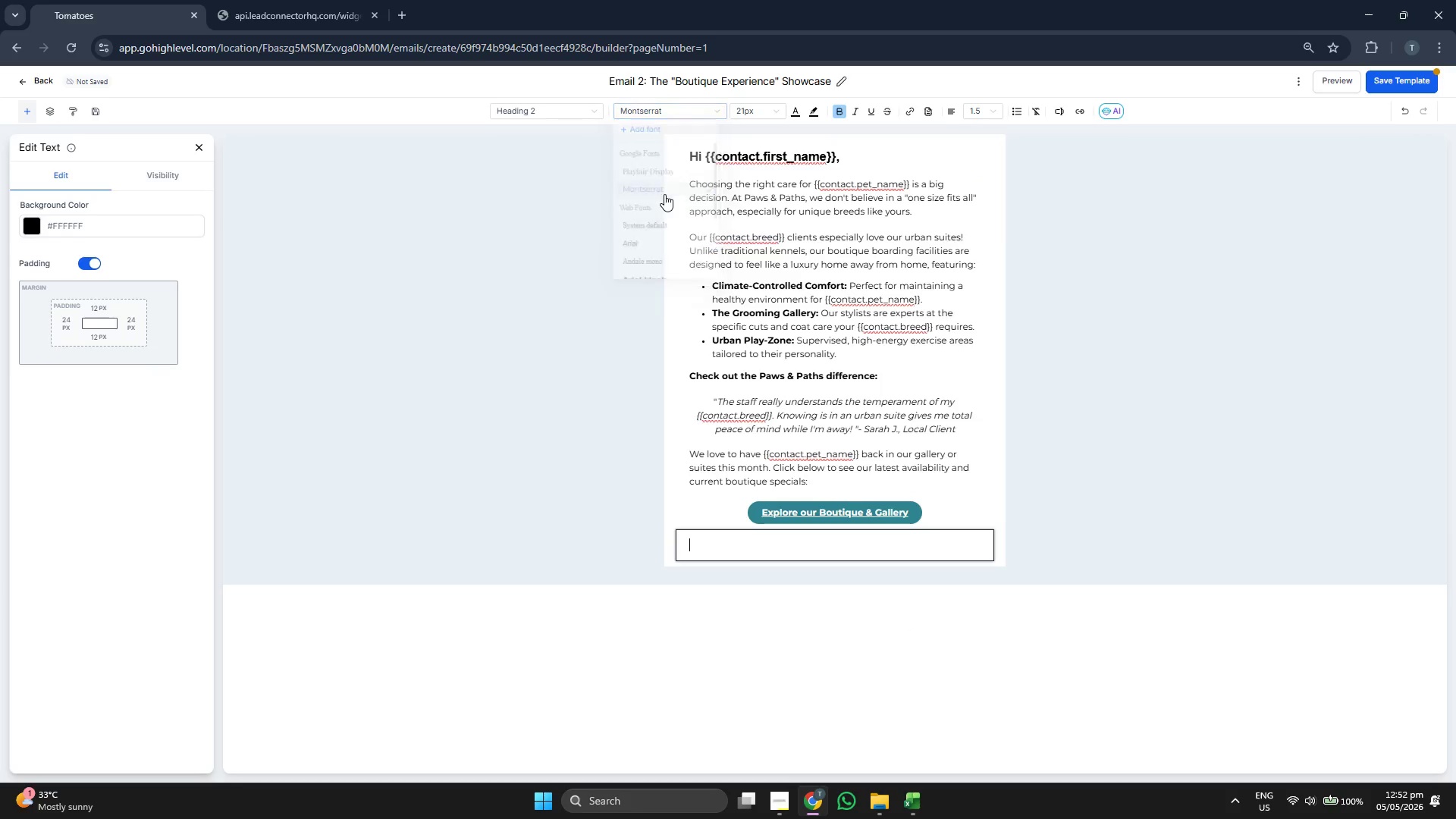 
left_click([748, 118])
 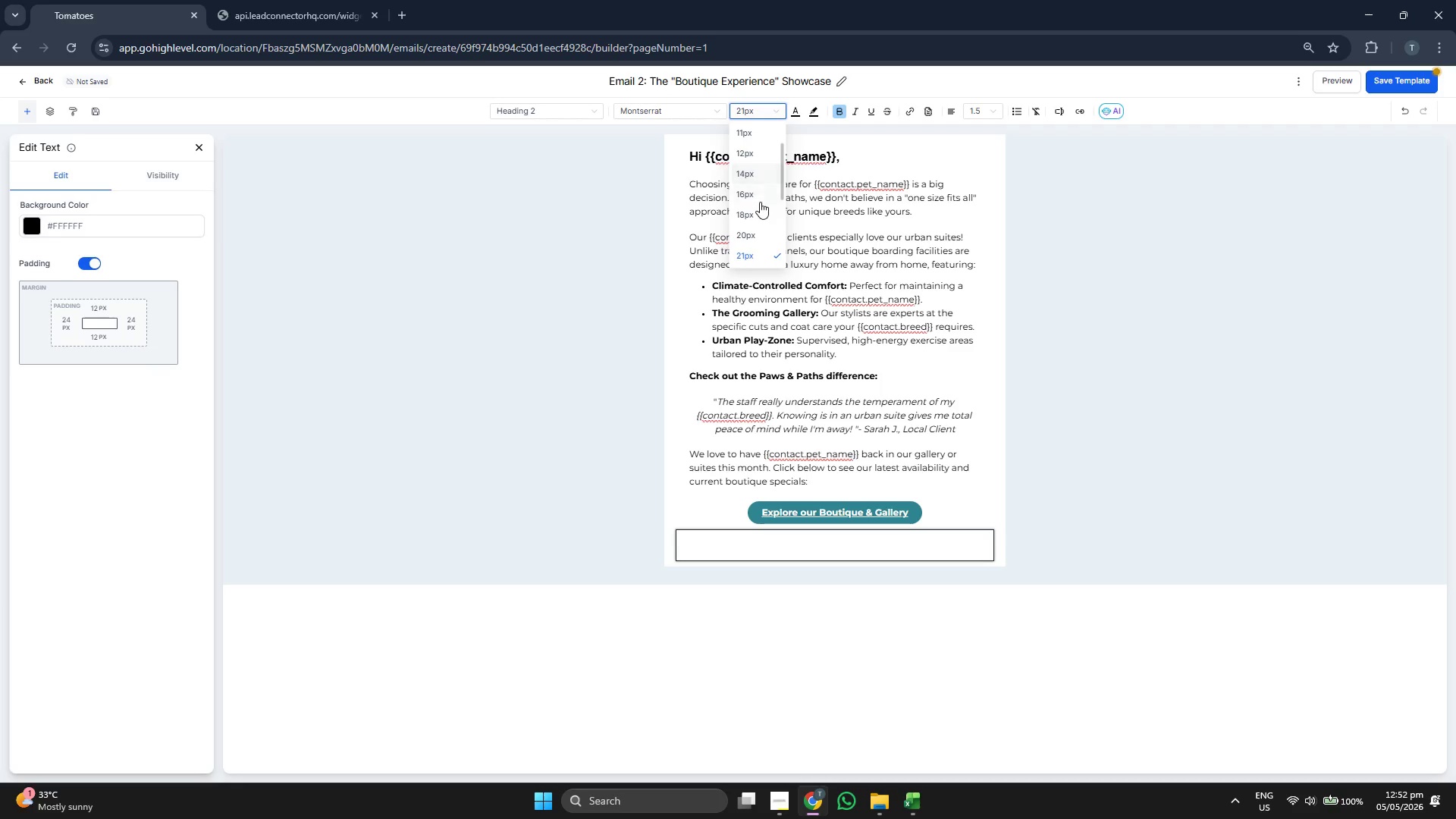 
left_click([759, 191])
 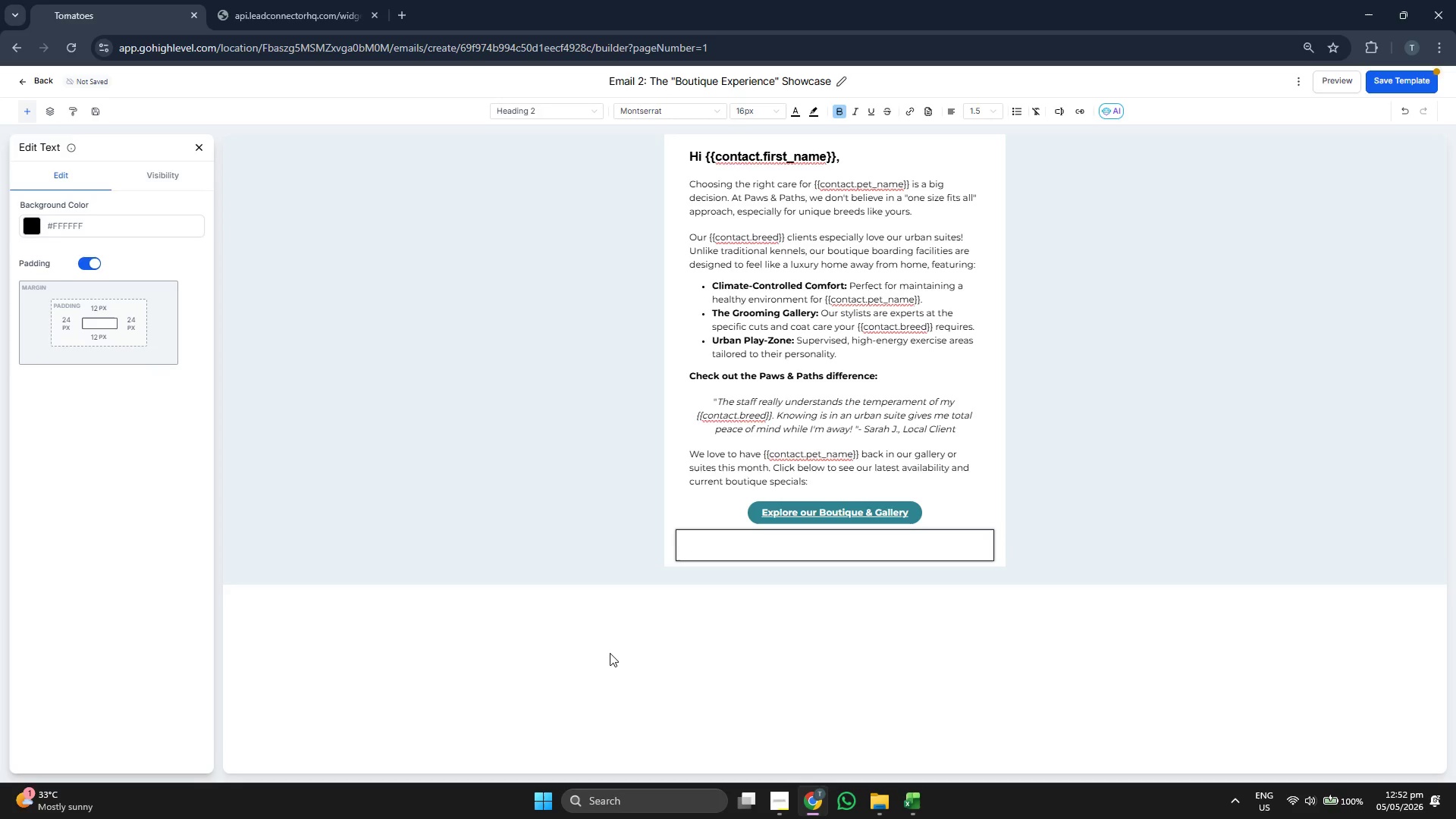 
type(Warm)
key(Backspace)
key(Backspace)
key(Backspace)
key(Backspace)
 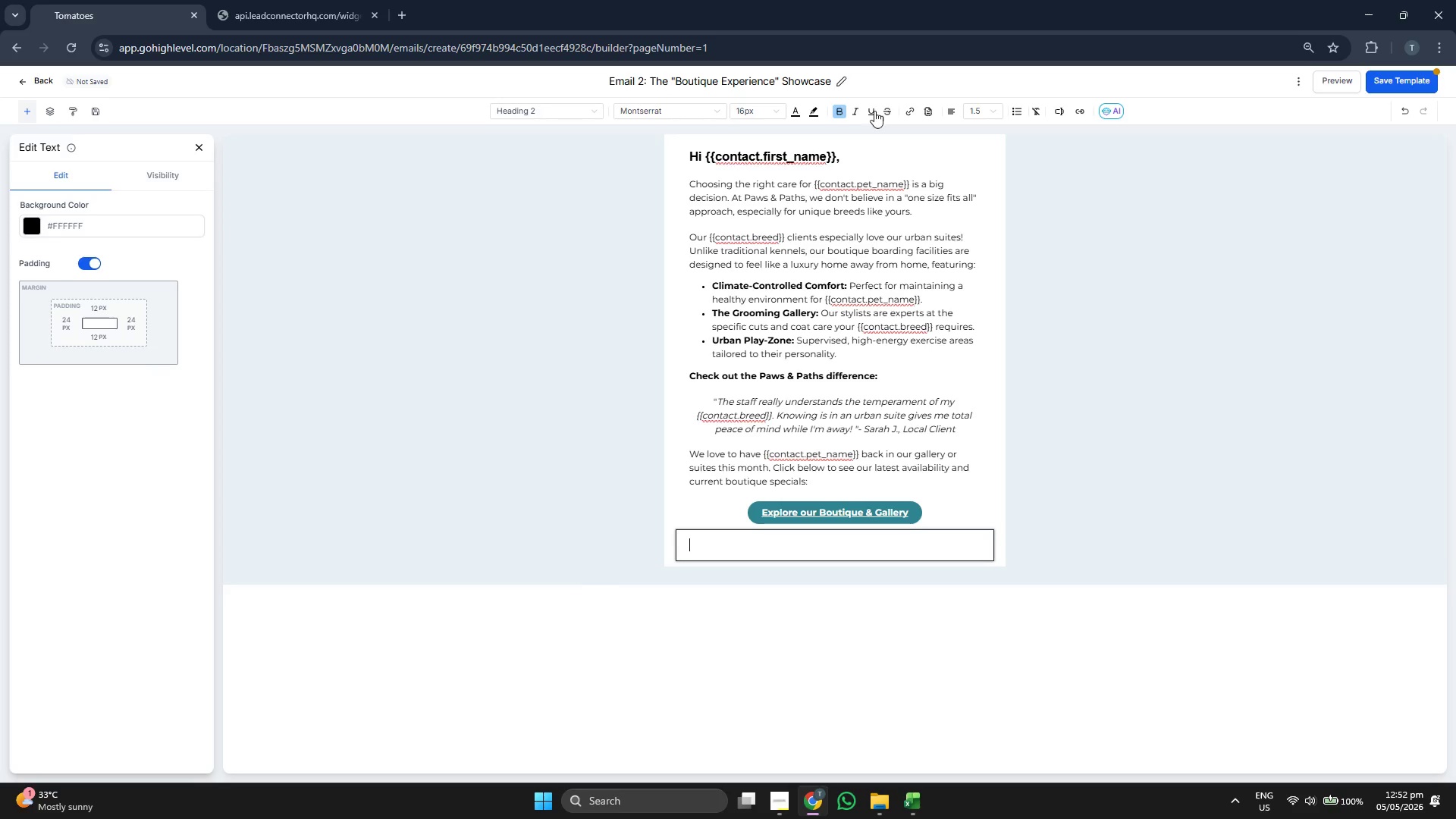 
left_click([837, 115])
 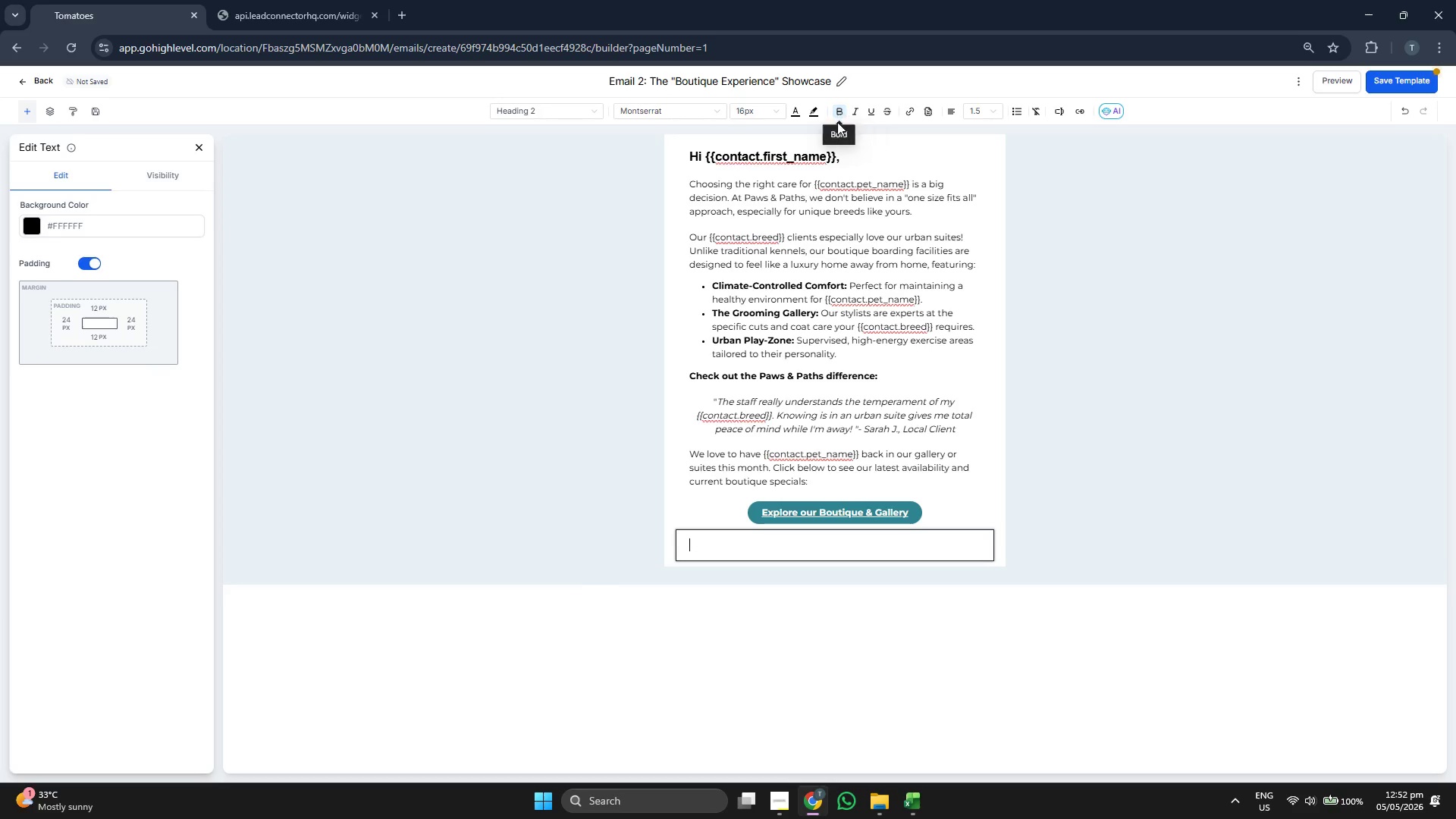 
type(w)
key(Backspace)
type(Warmly,)
 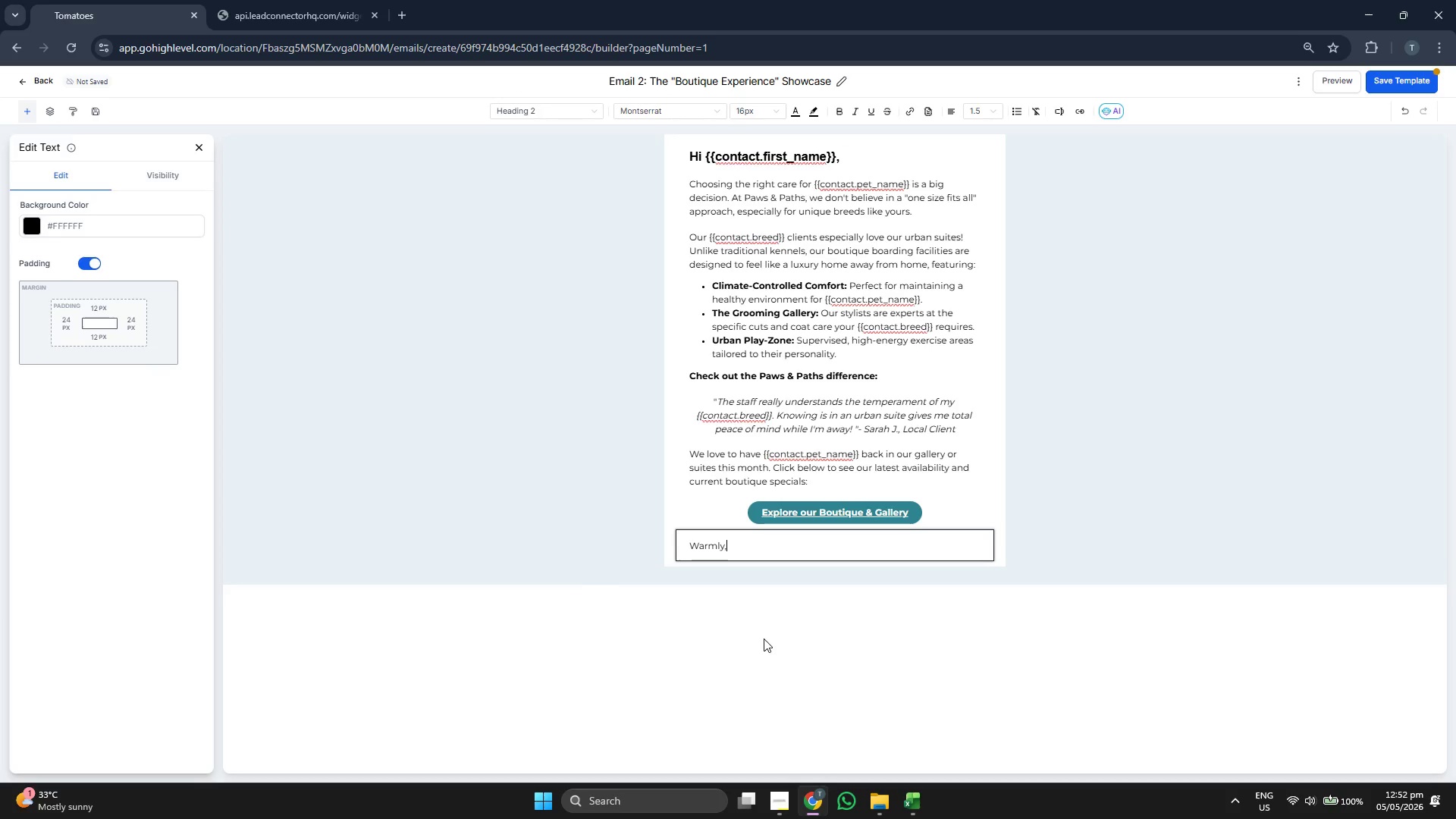 
key(Enter)
 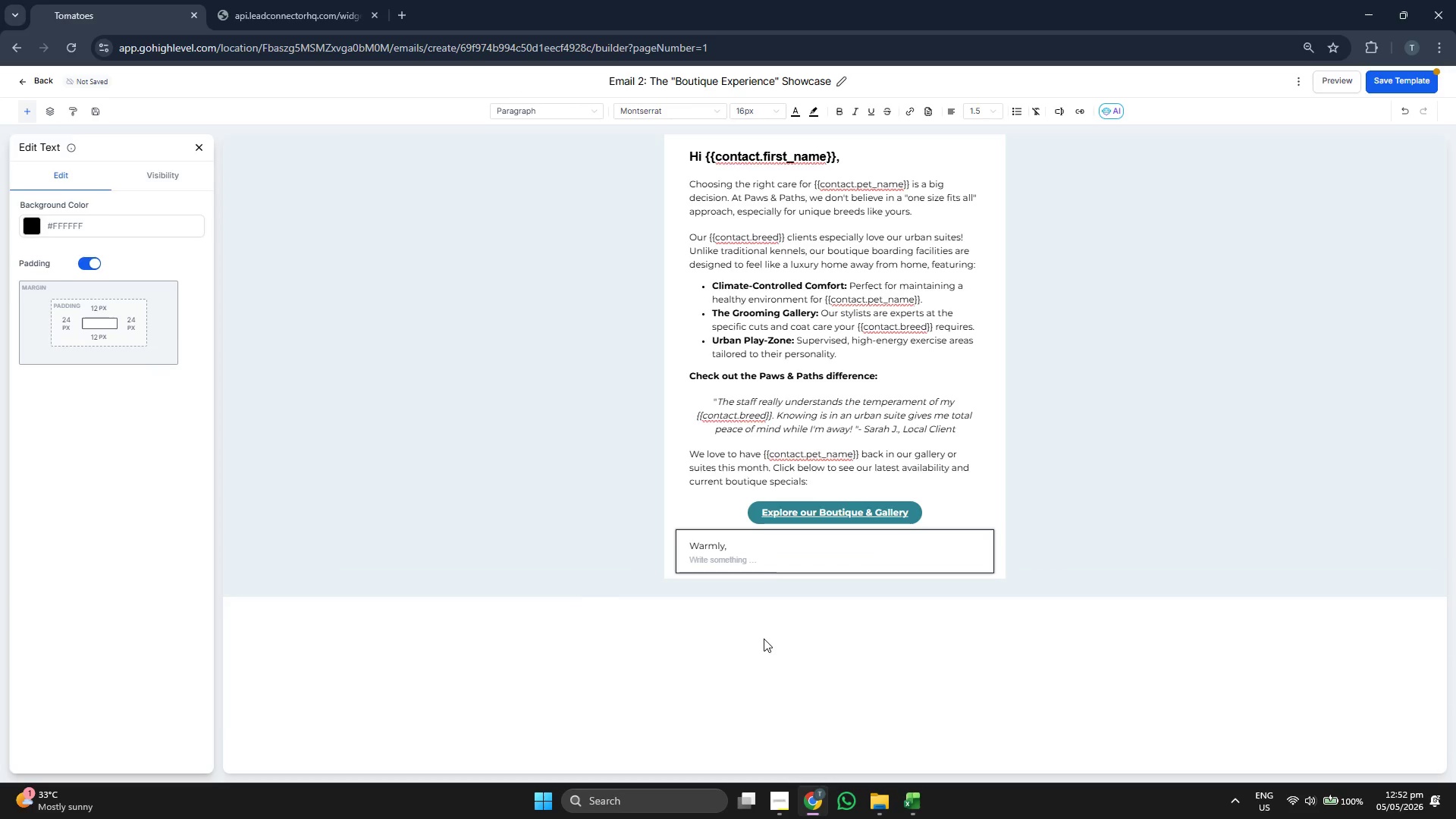 
type(The paw)
key(Backspace)
key(Backspace)
key(Backspace)
type(Paws & Paths Team)
 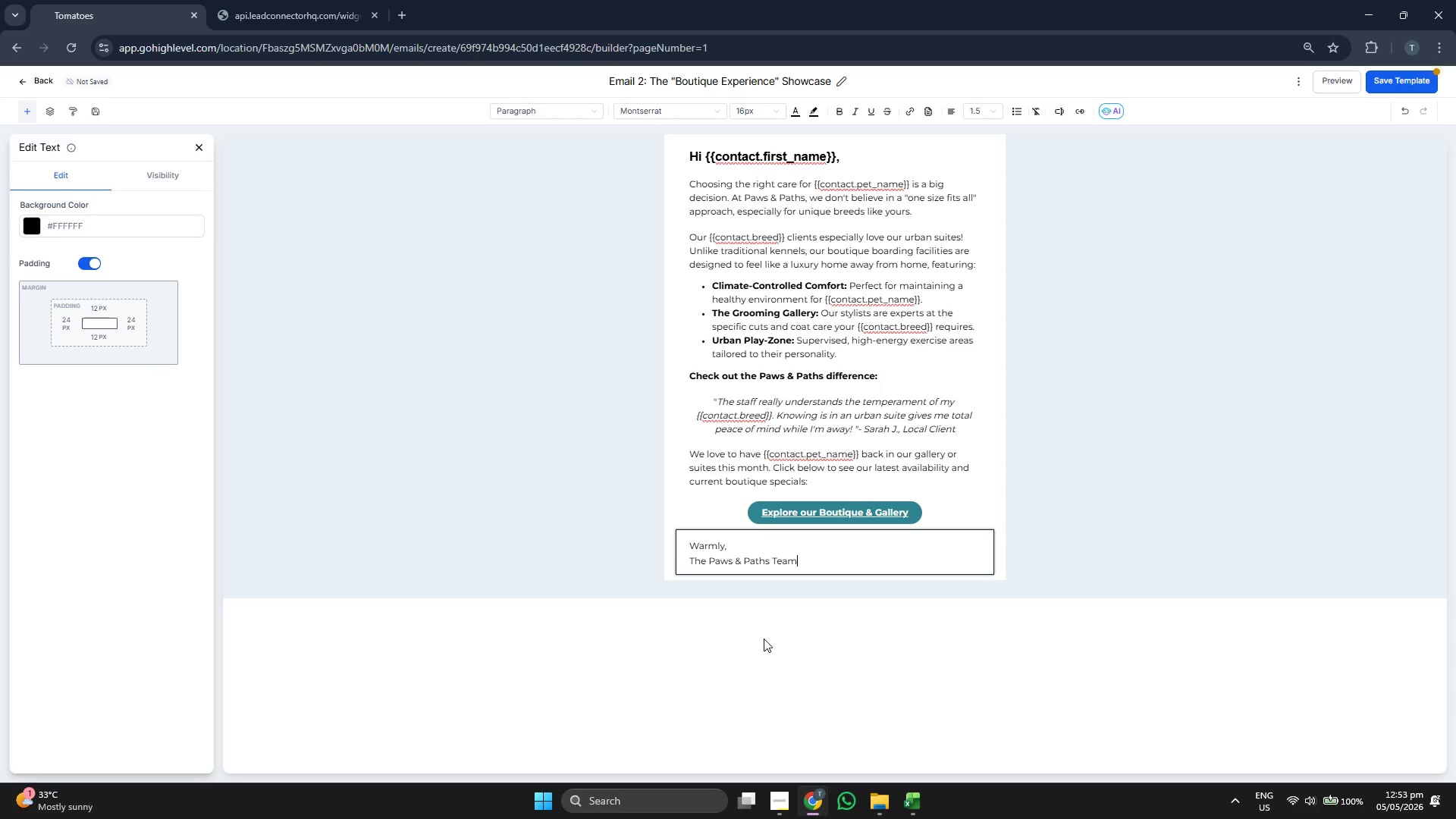 
key(Enter)
 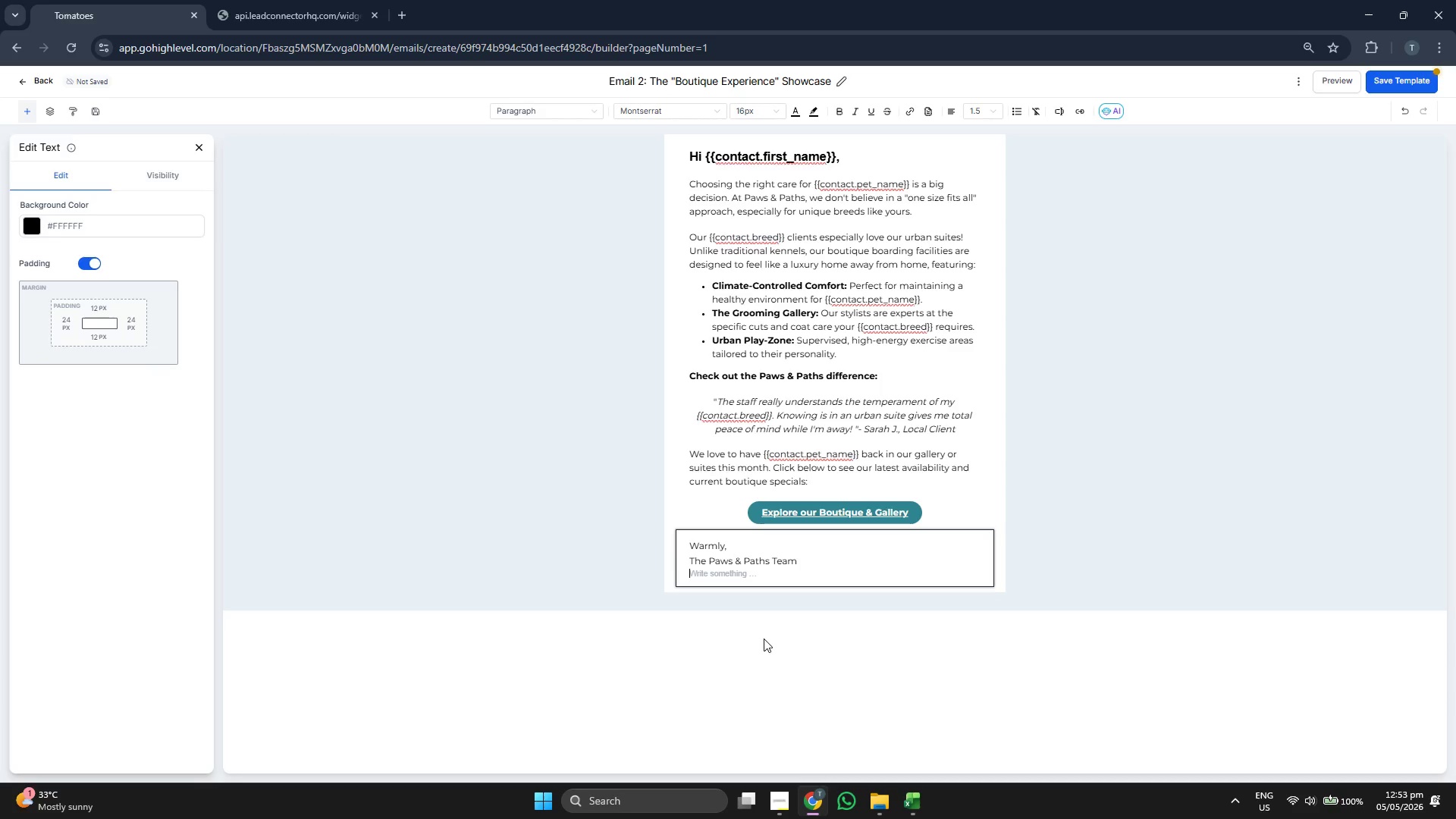 
type(I)
key(Backspace)
type(Urban Pet Concierge)
 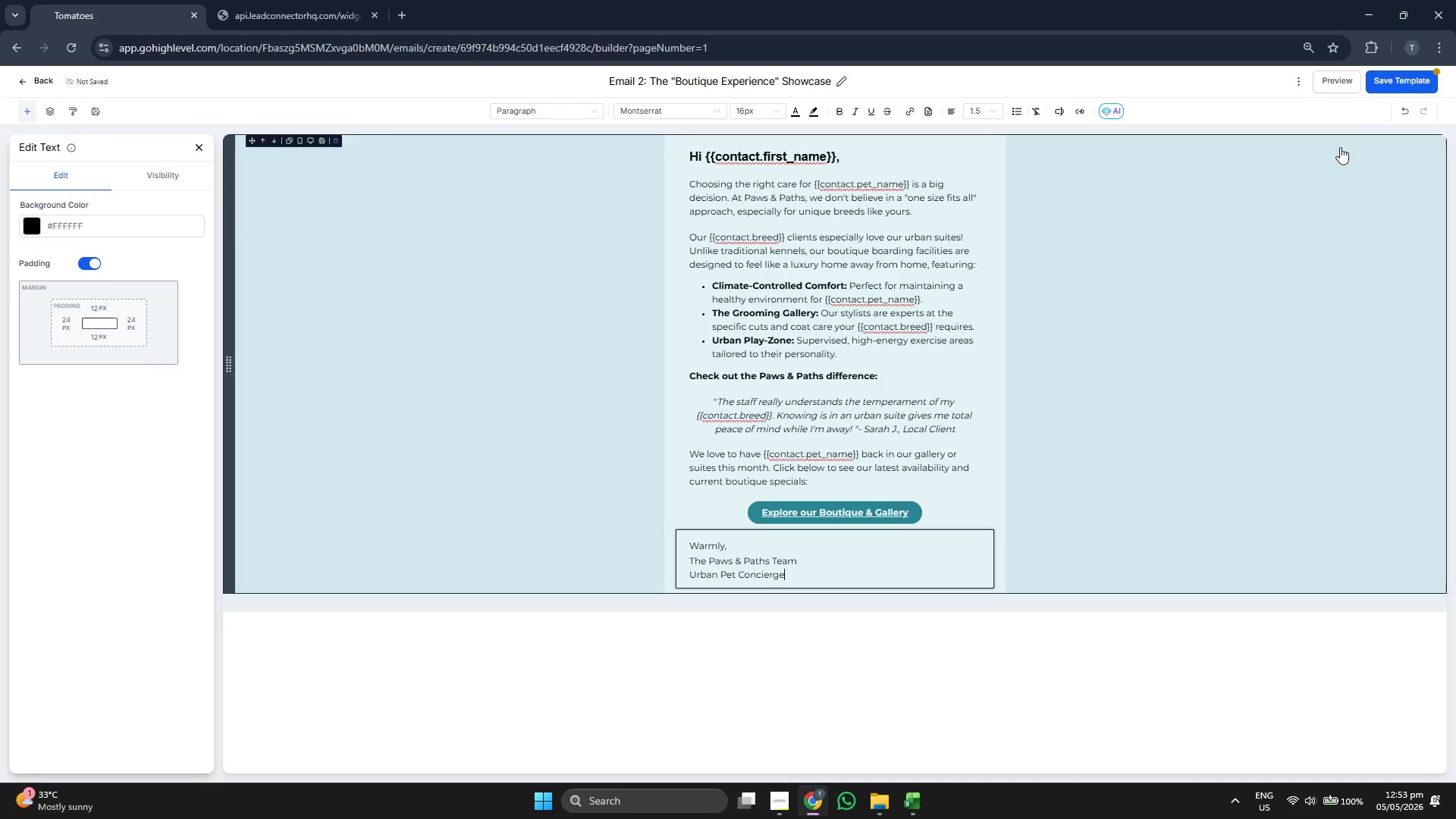 
left_click([1395, 85])
 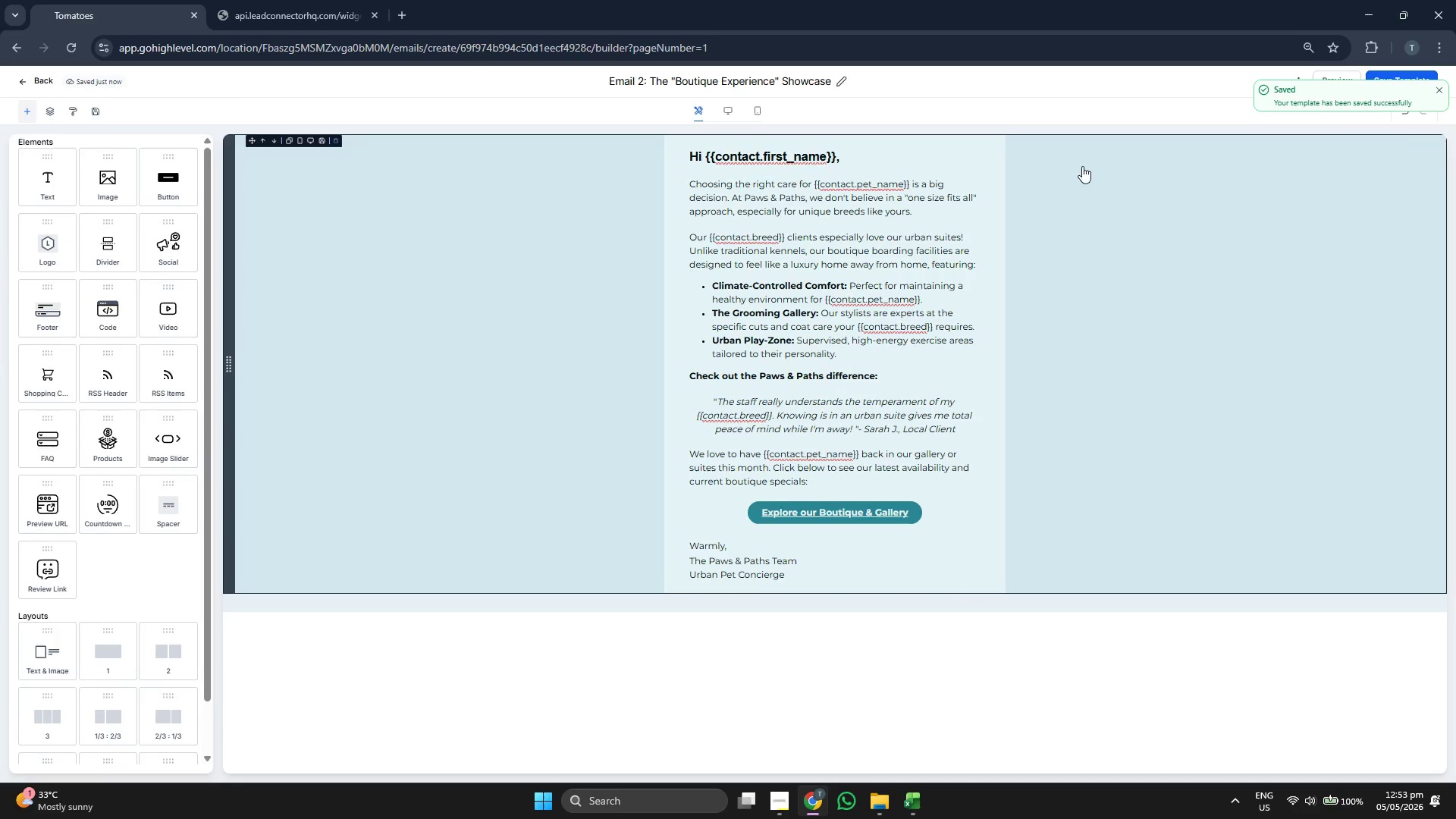 
left_click([1439, 92])
 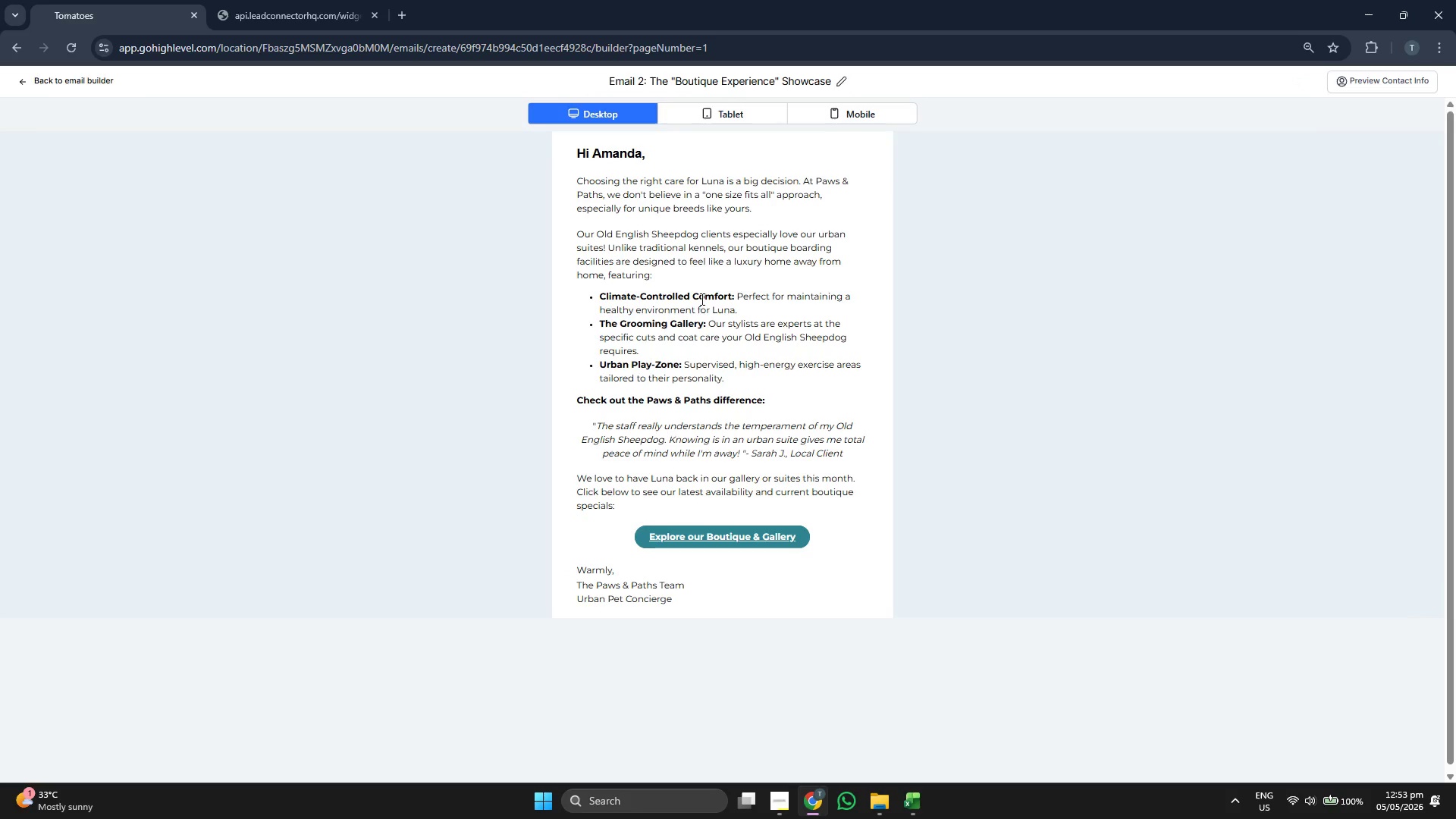 
wait(5.75)
 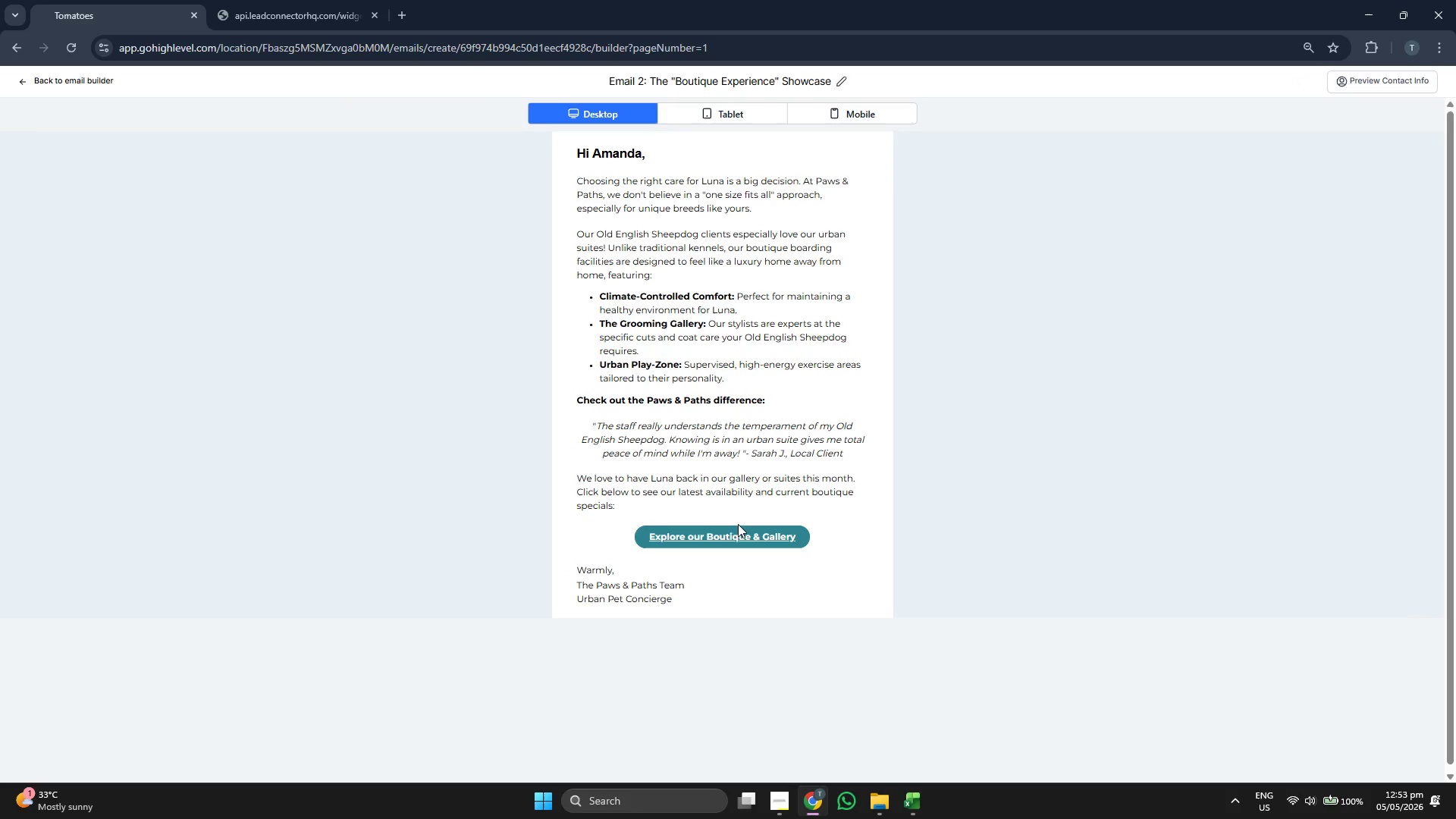 
left_click([761, 121])
 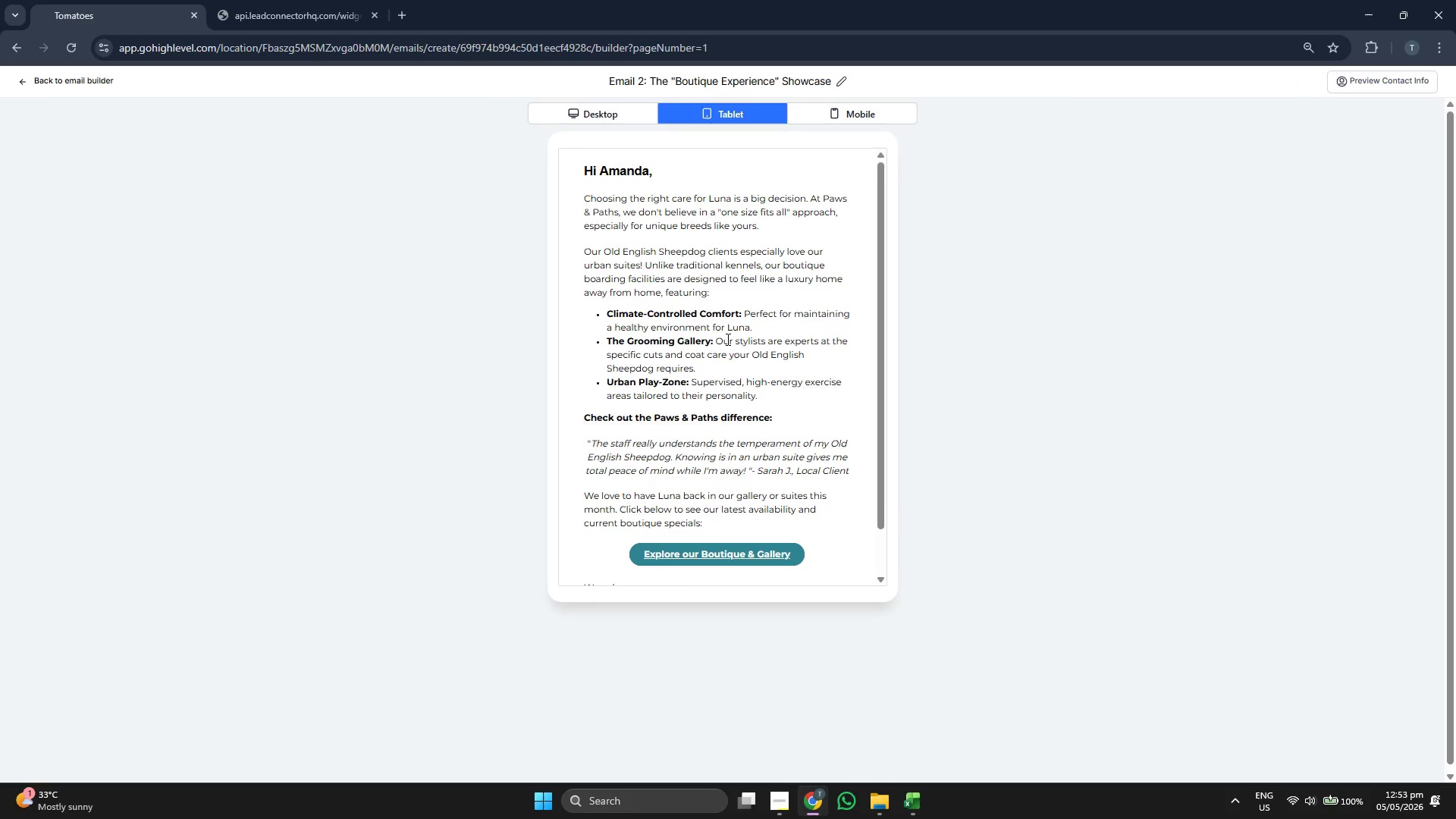 
scroll: coordinate [726, 339], scroll_direction: down, amount: 3.0
 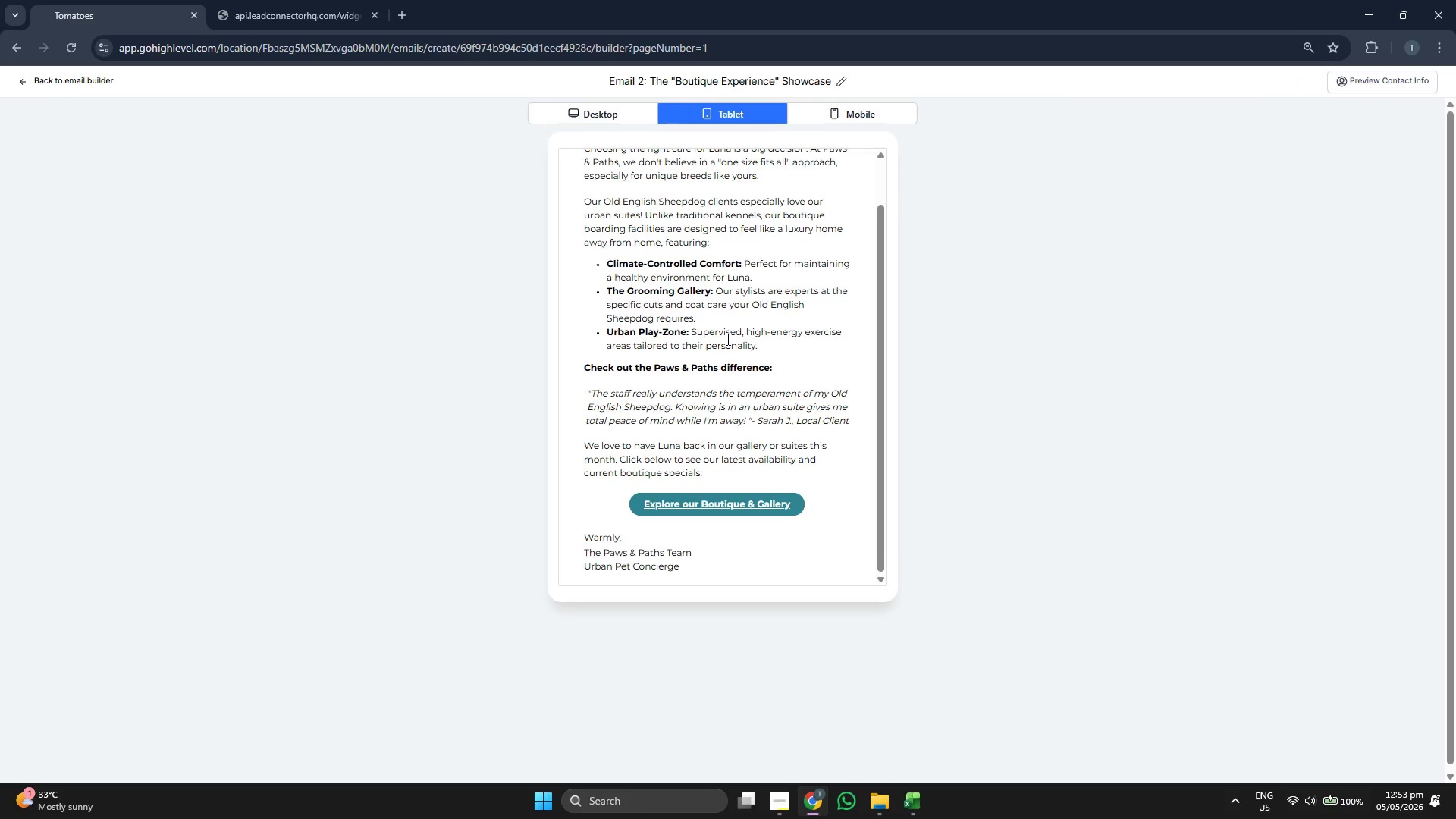 
scroll: coordinate [726, 339], scroll_direction: up, amount: 2.0
 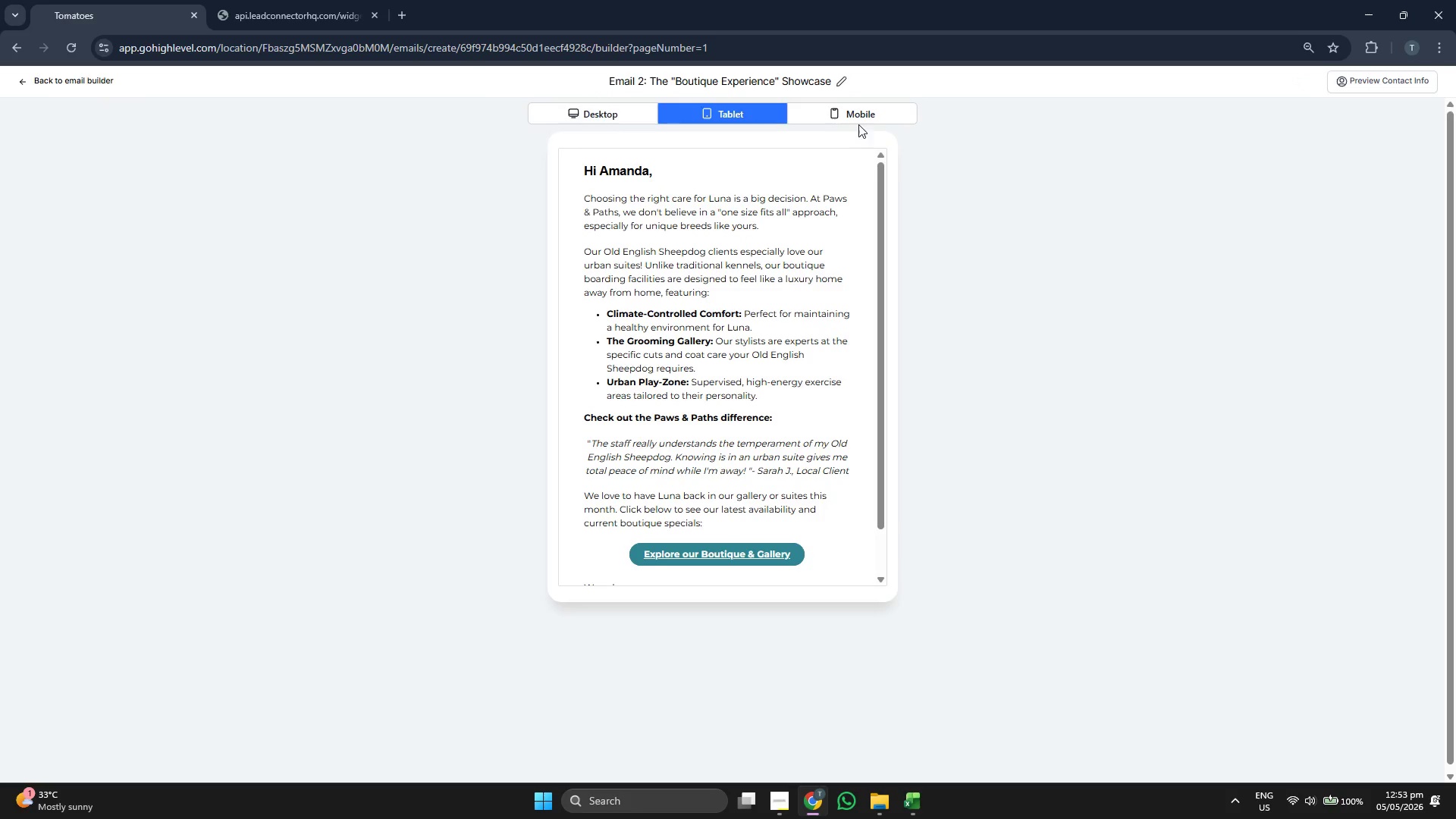 
left_click([861, 121])
 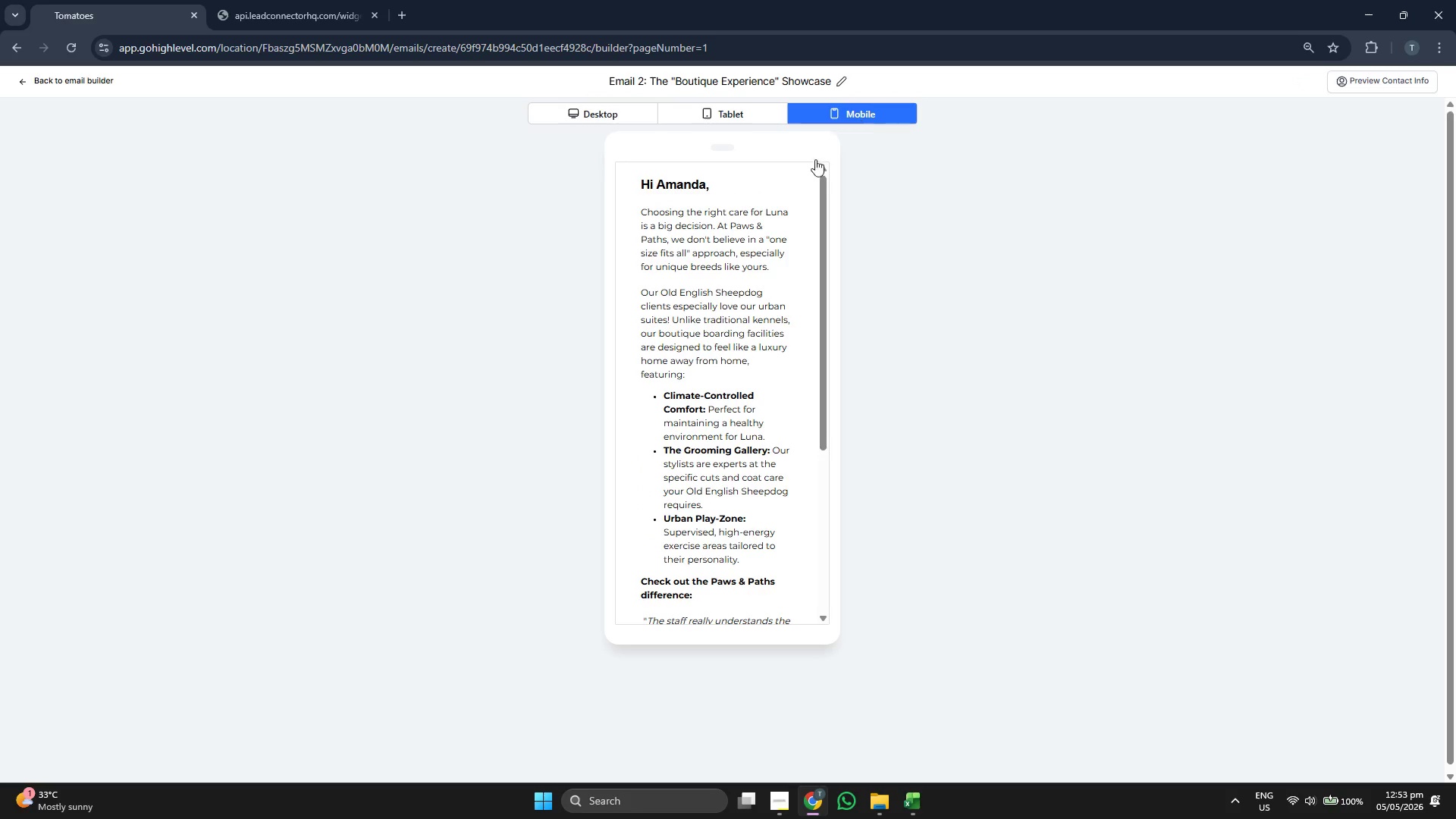 
scroll: coordinate [731, 228], scroll_direction: down, amount: 4.0
 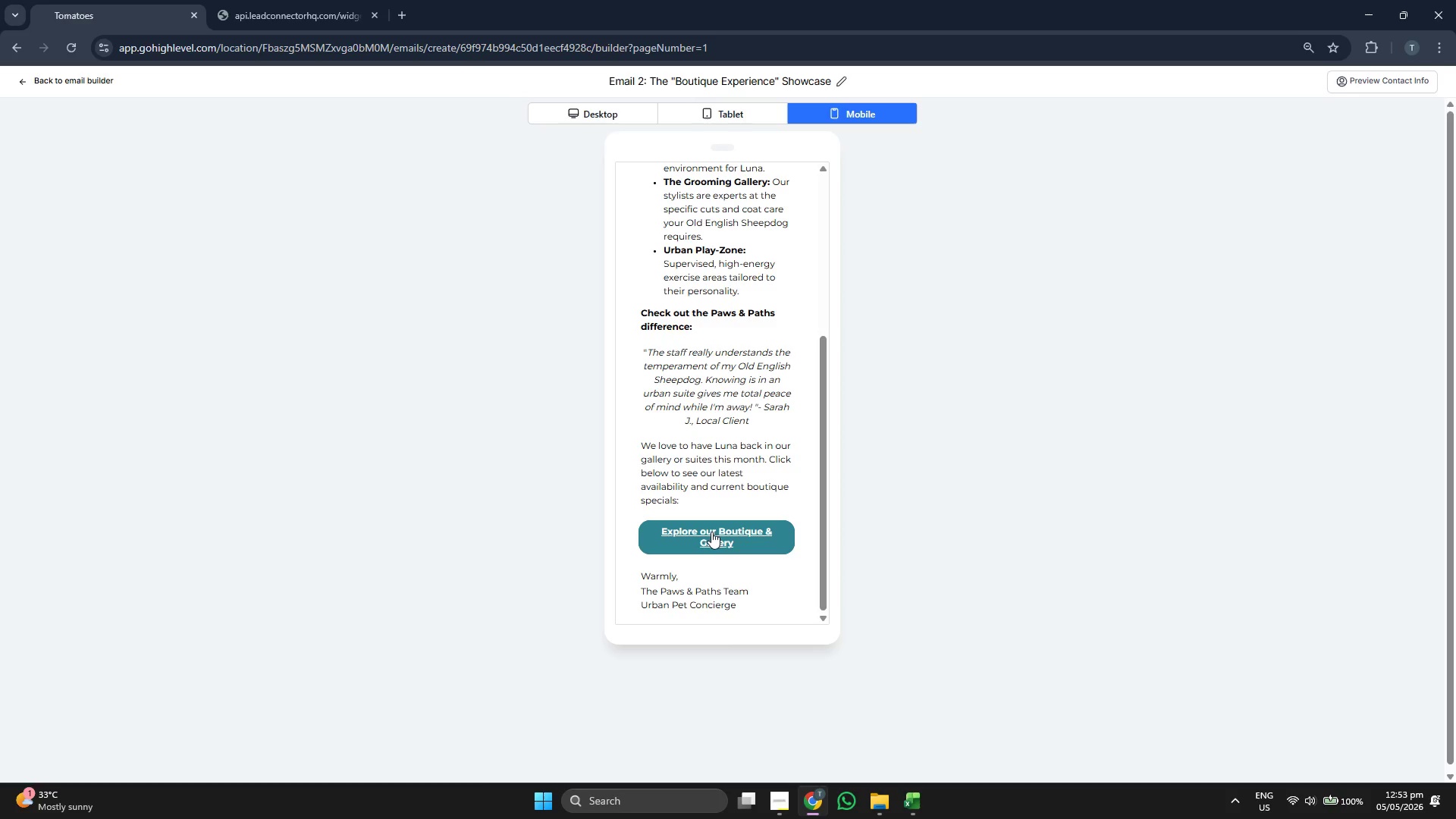 
scroll: coordinate [716, 498], scroll_direction: up, amount: 3.0
 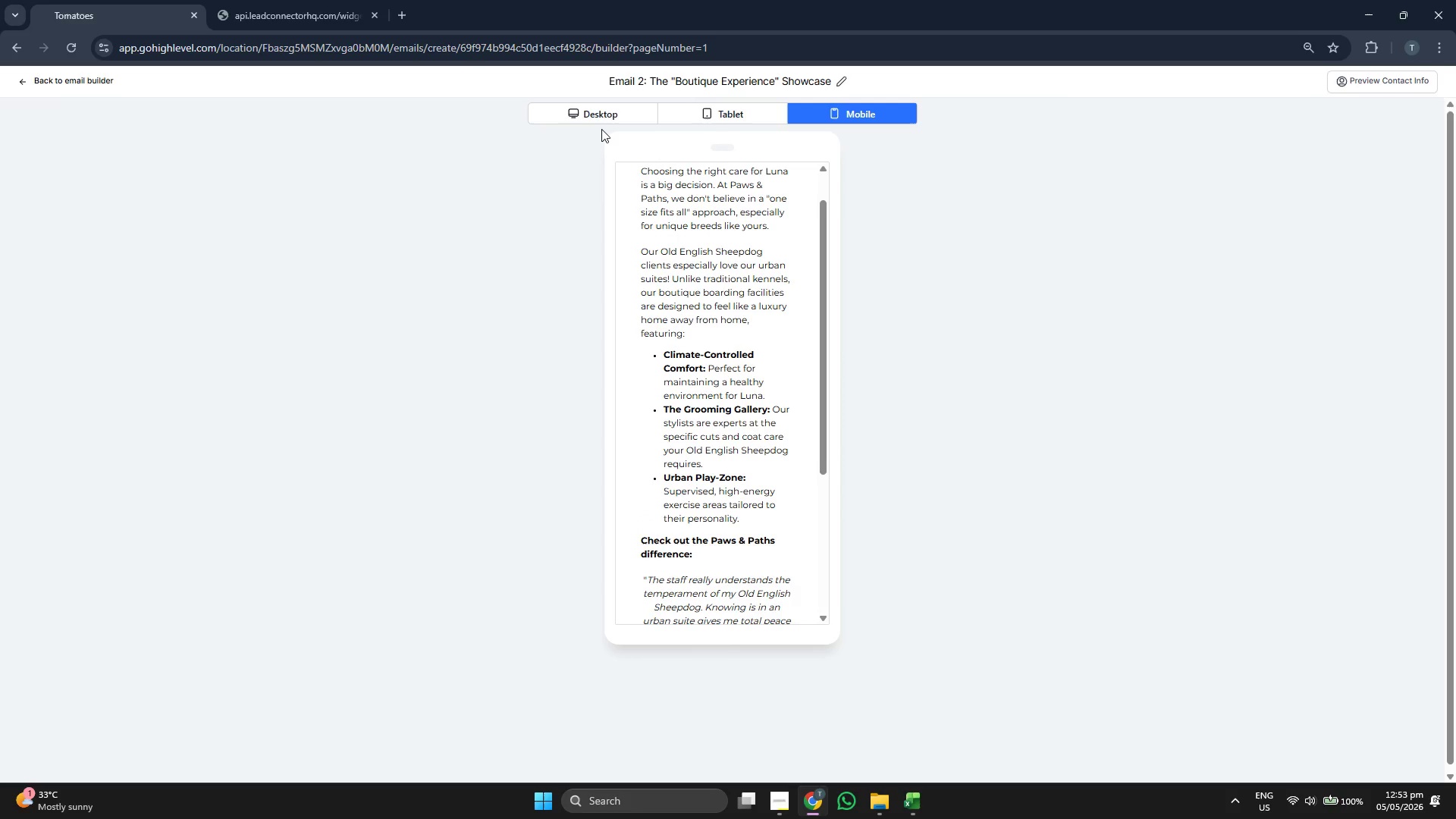 
left_click([601, 117])
 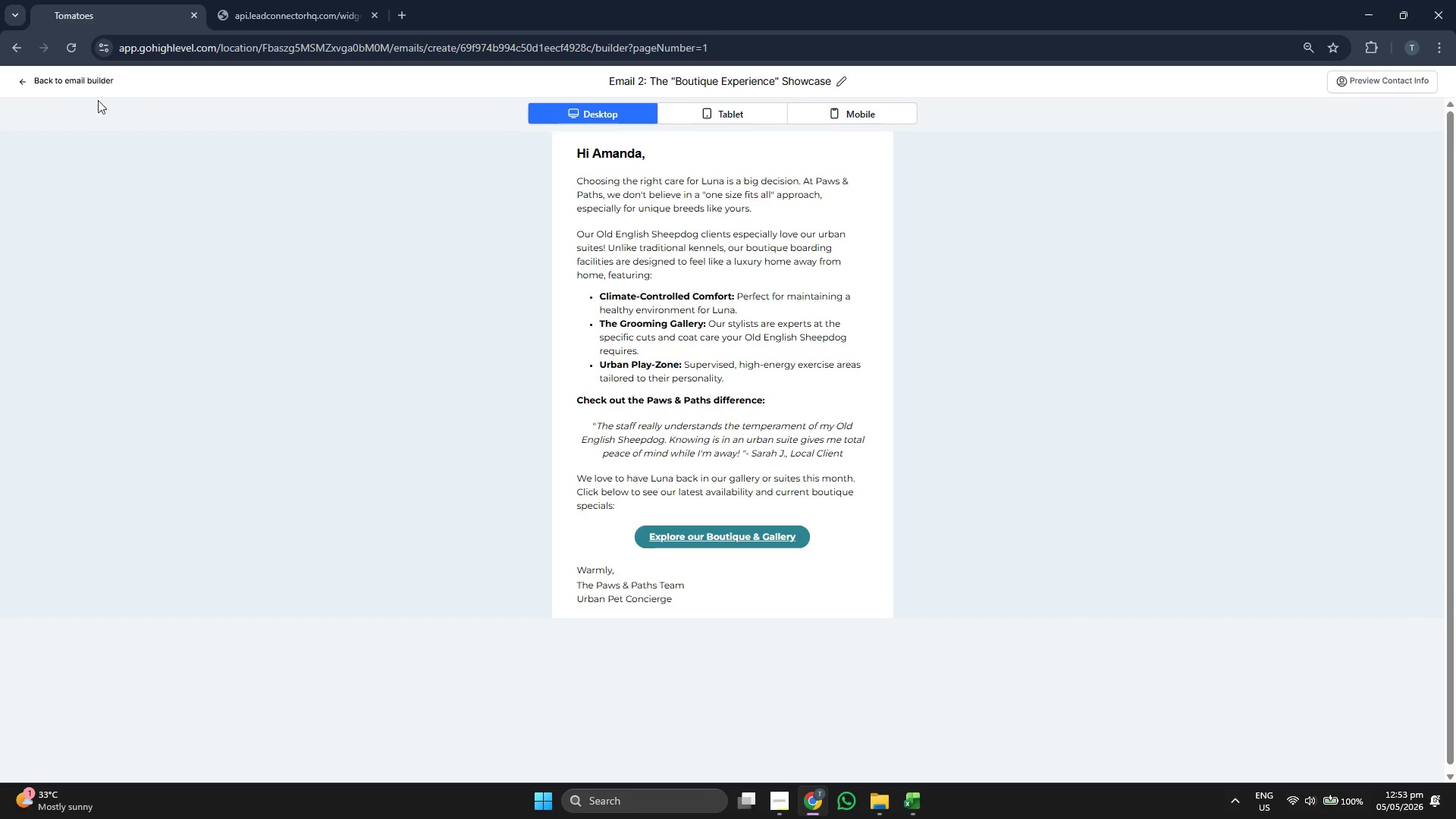 
left_click([86, 90])